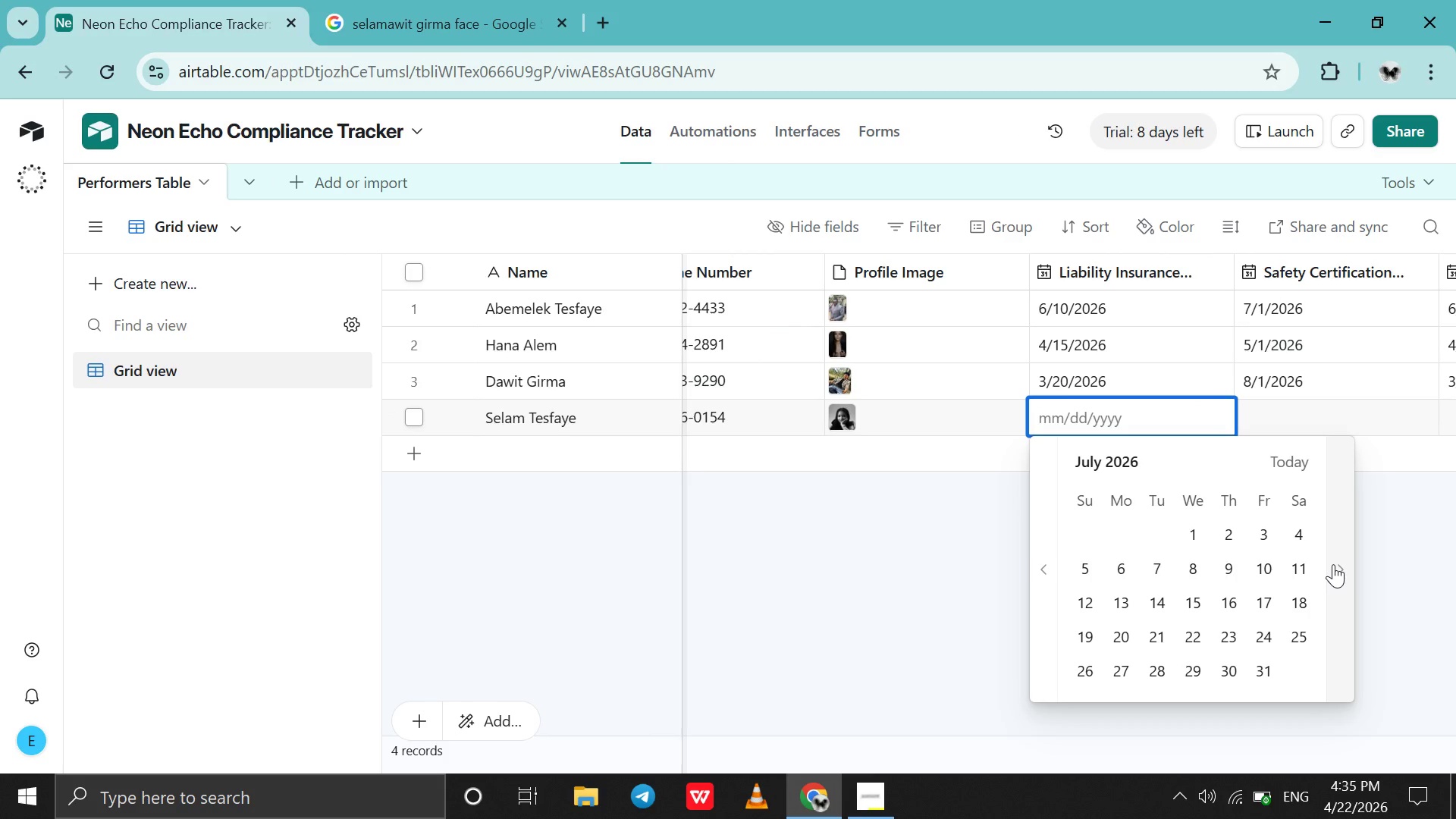 
double_click([1333, 564])
 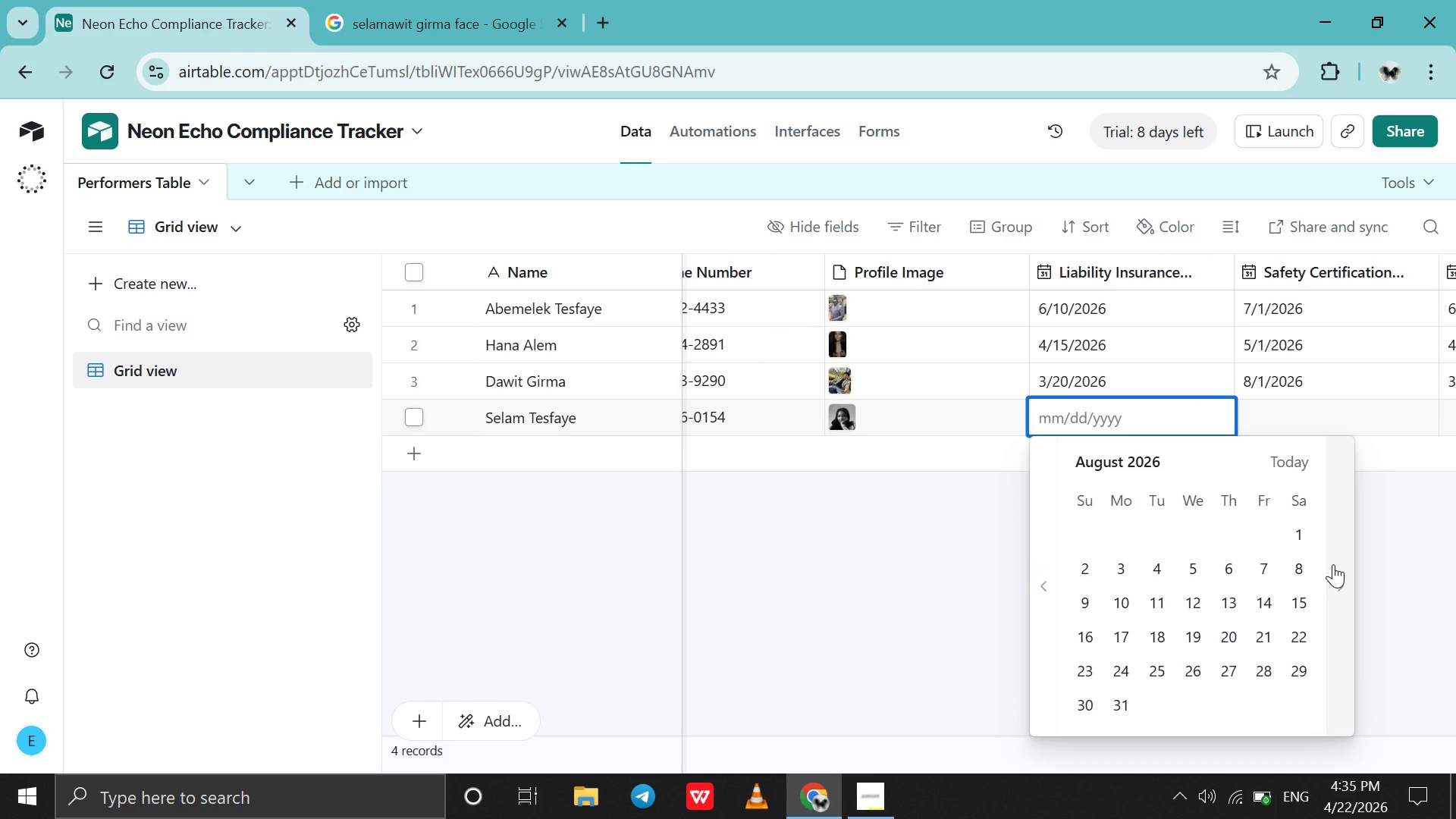 
left_click([1333, 564])
 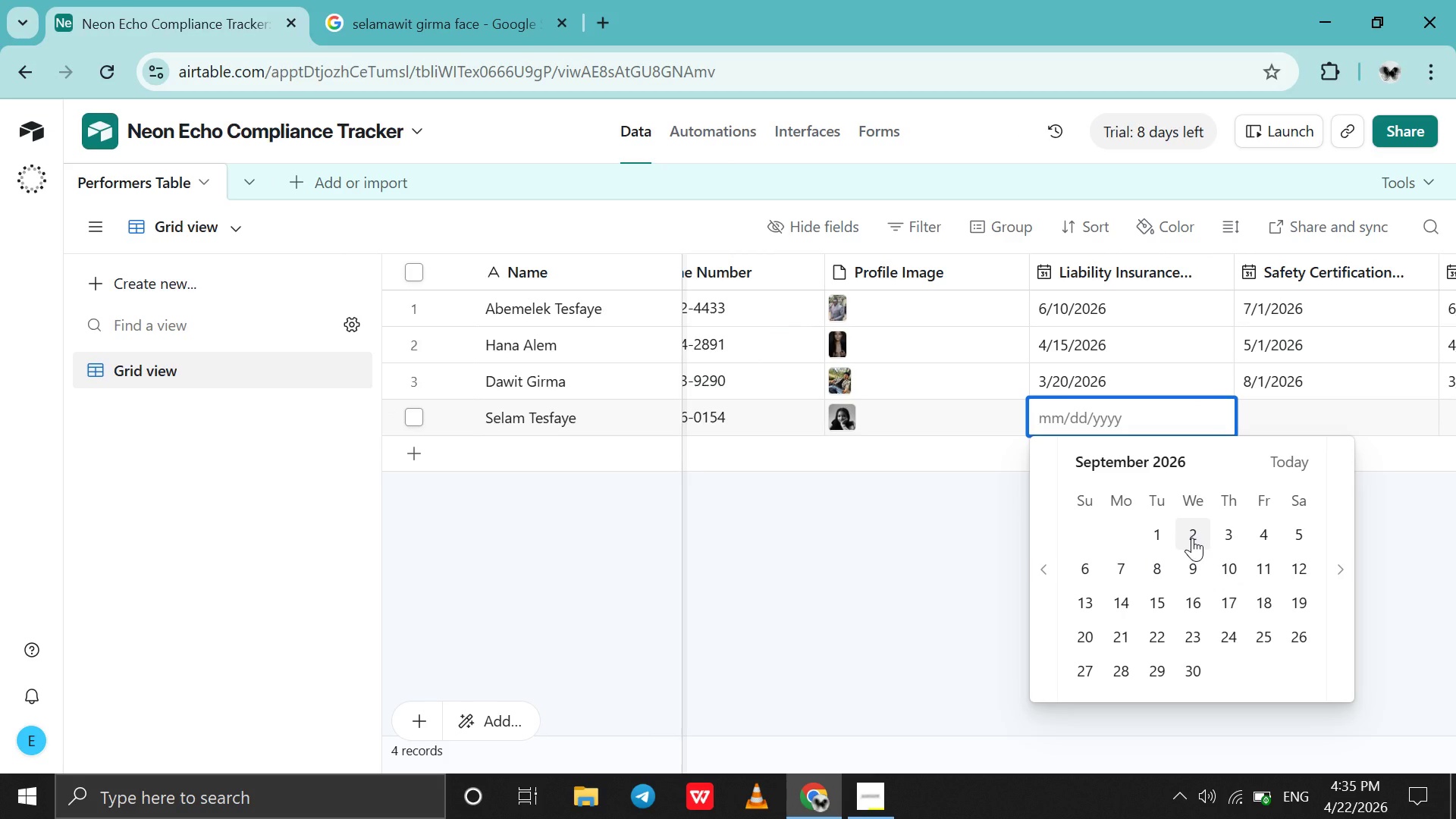 
left_click([1194, 532])
 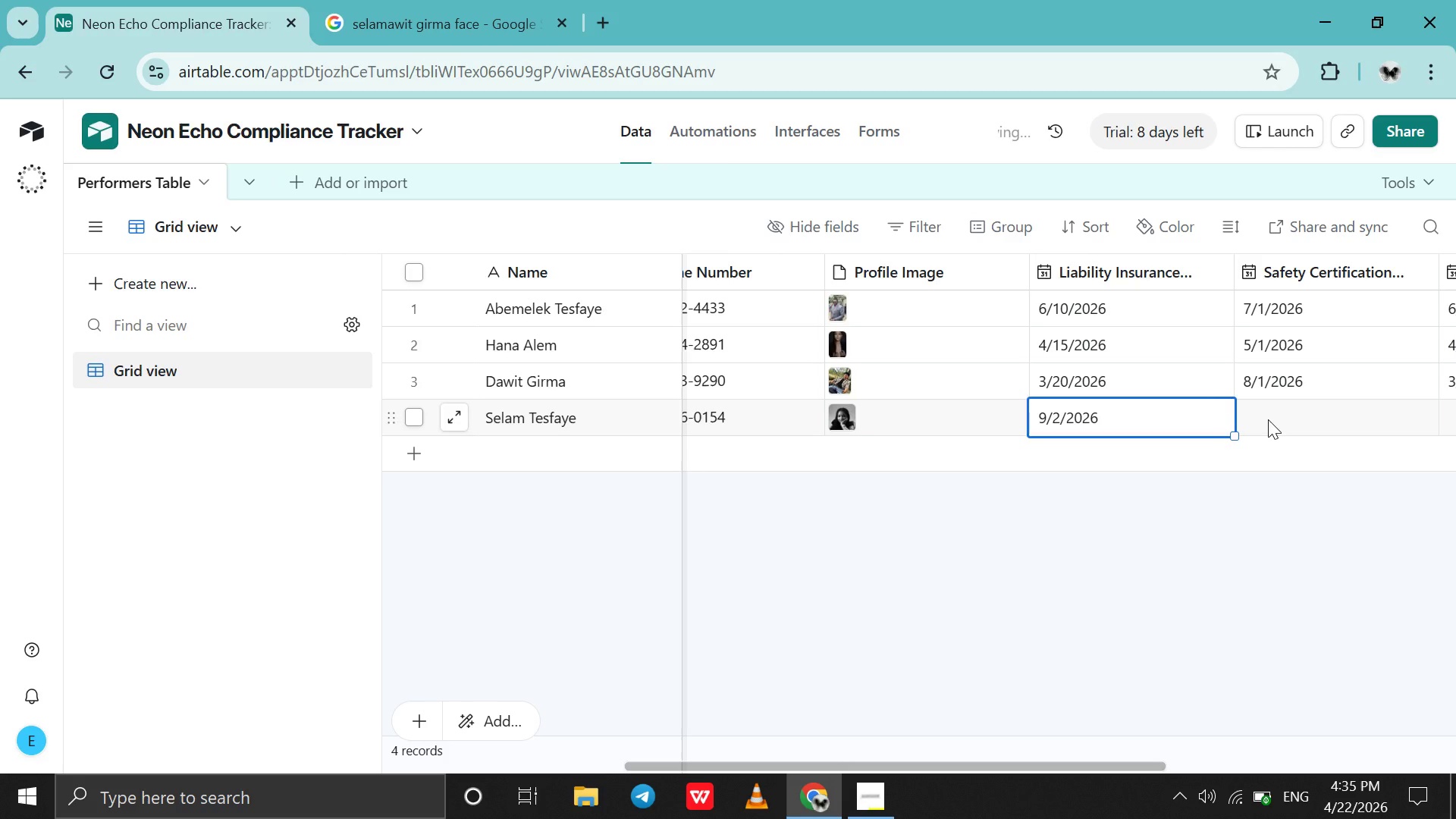 
double_click([1268, 419])
 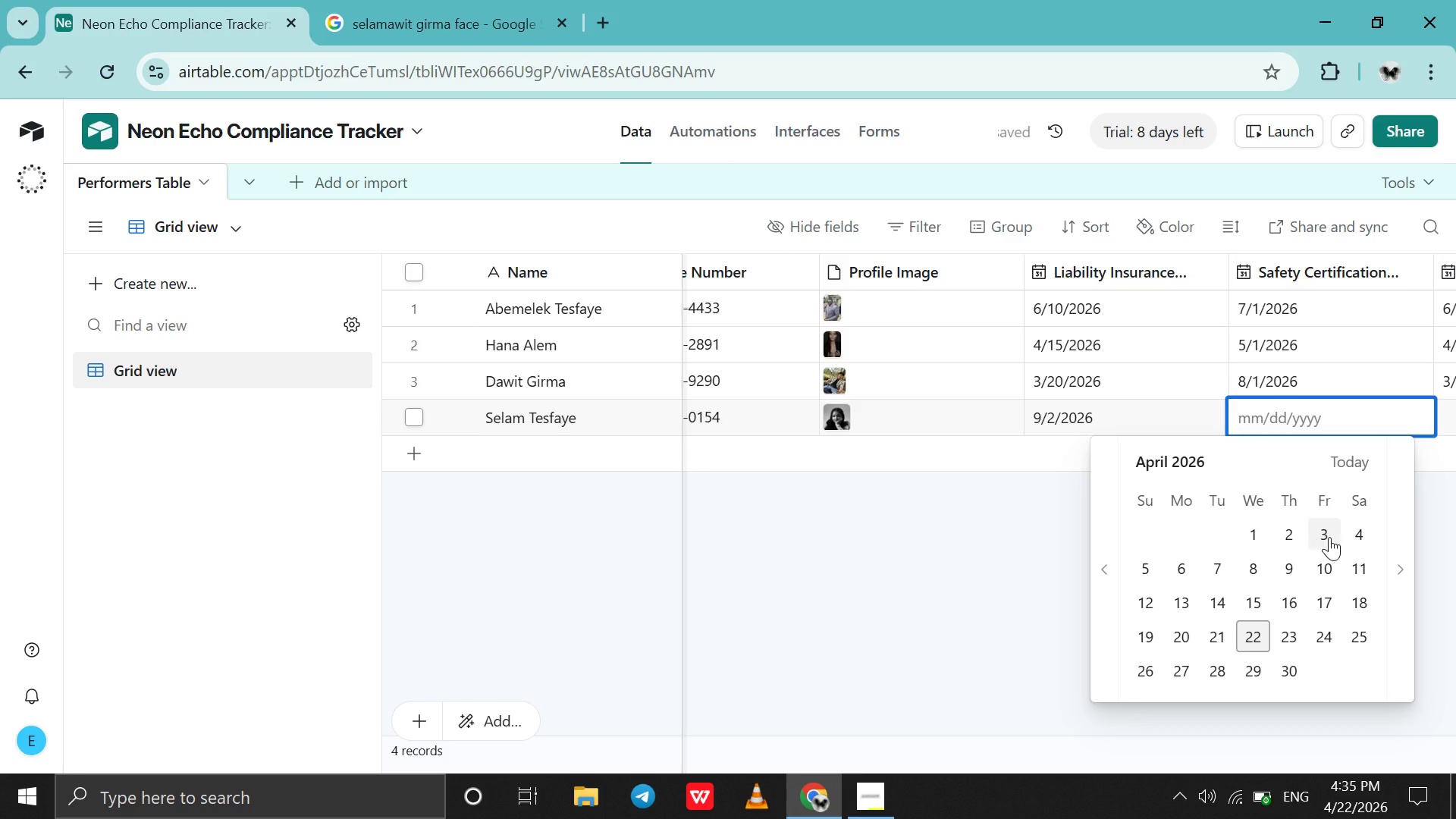 
double_click([1402, 588])
 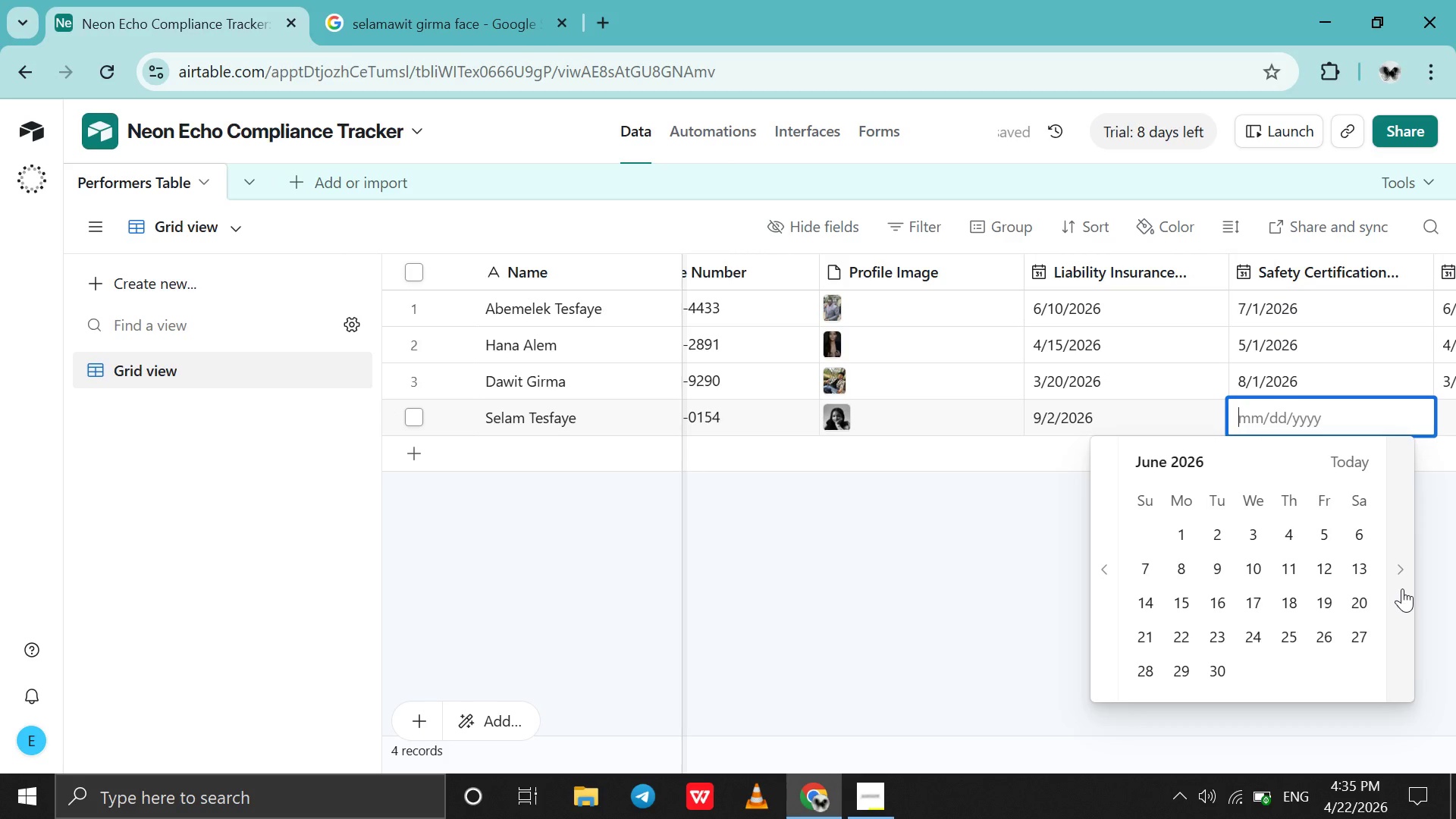 
triple_click([1402, 588])
 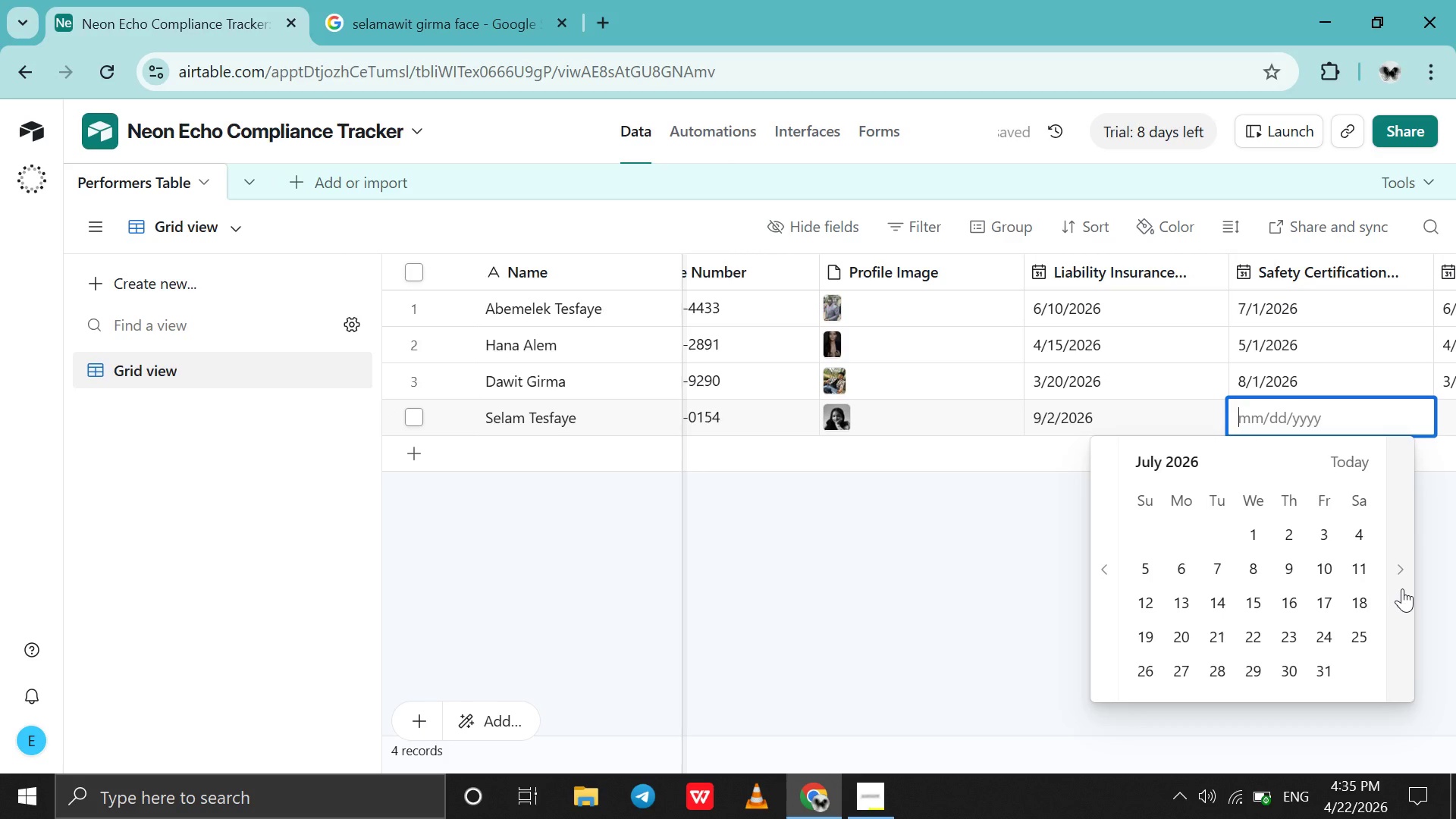 
left_click([1402, 588])
 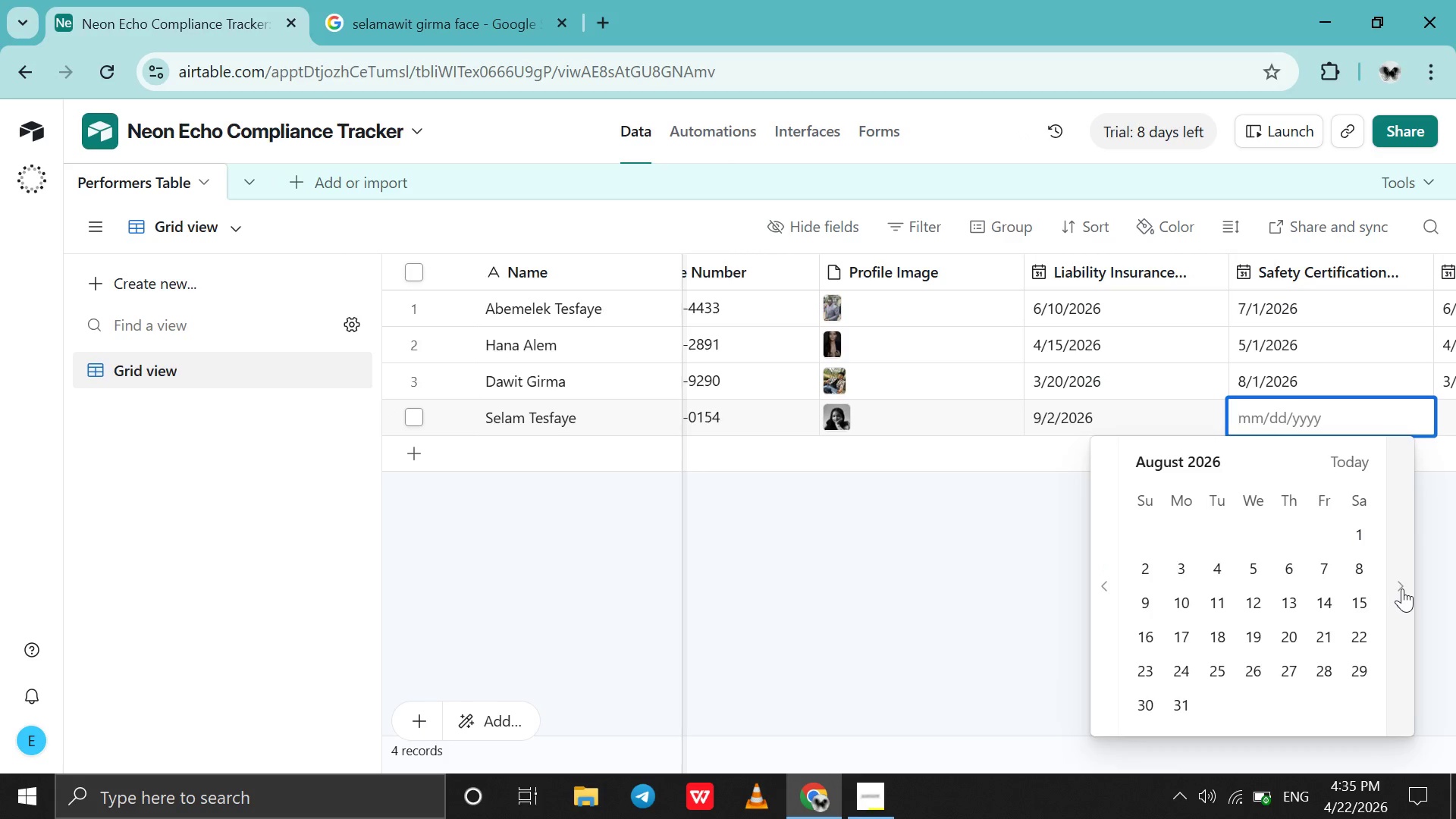 
left_click([1402, 588])
 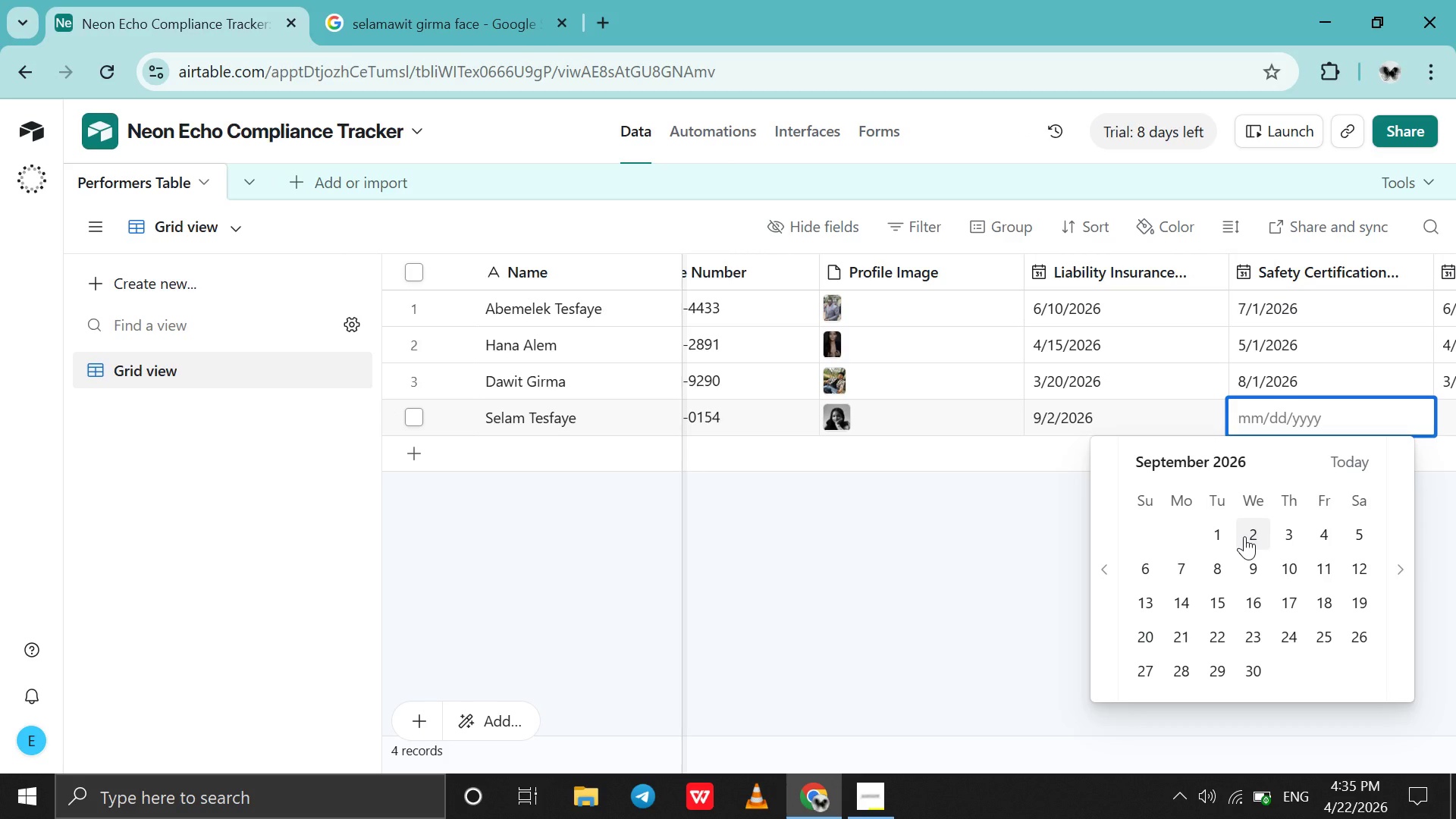 
left_click([1244, 536])
 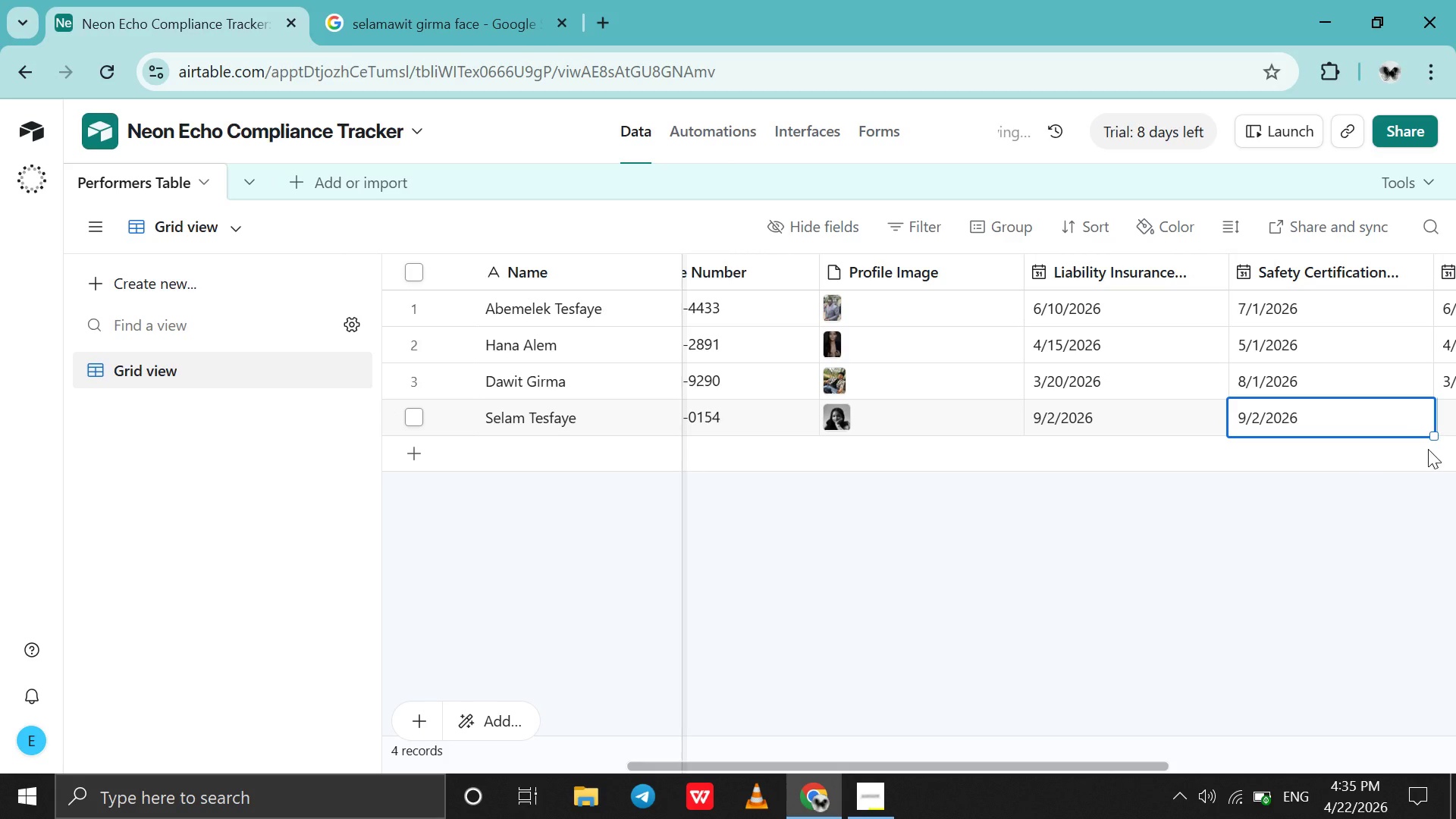 
left_click([1455, 433])
 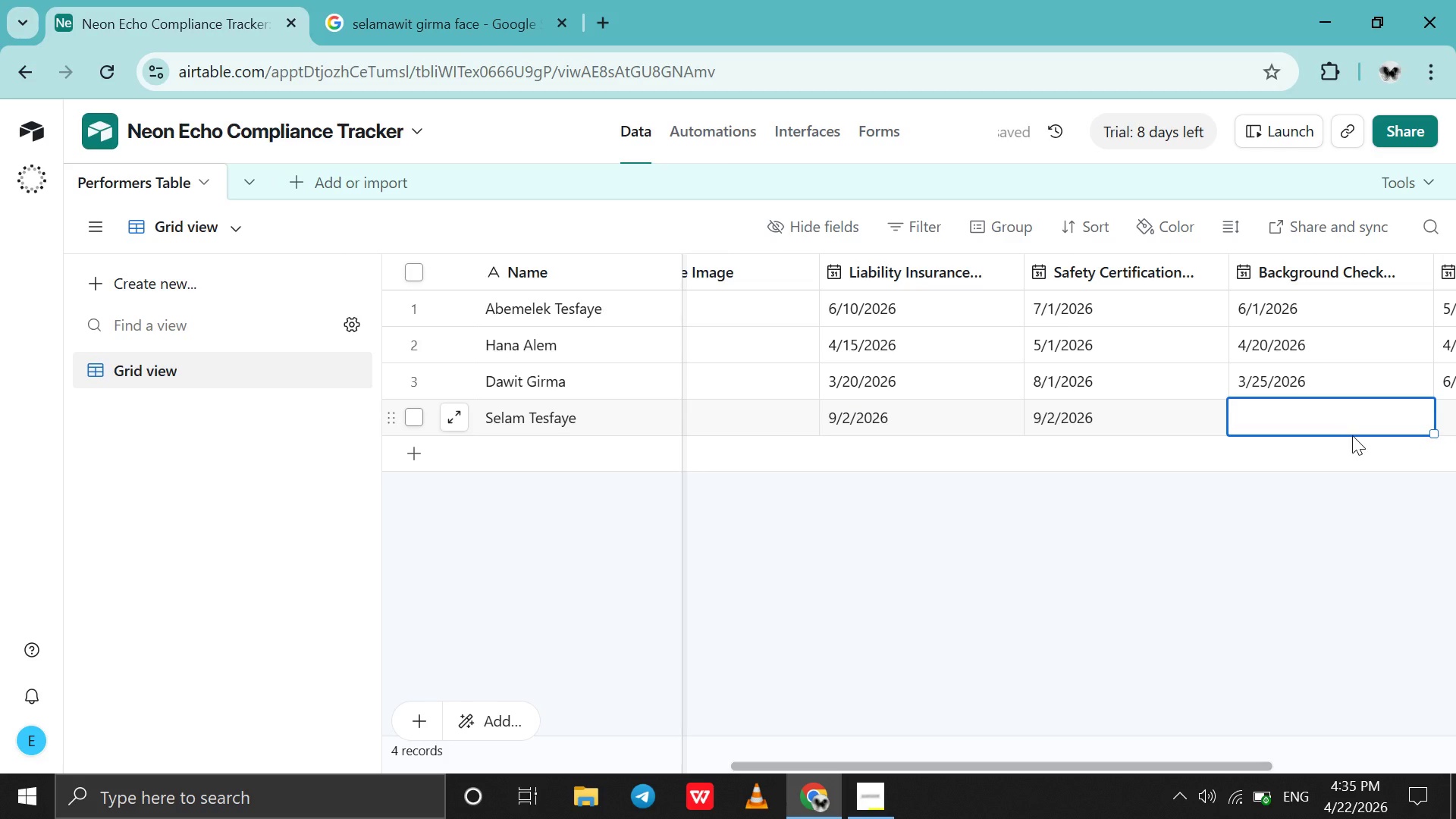 
wait(6.11)
 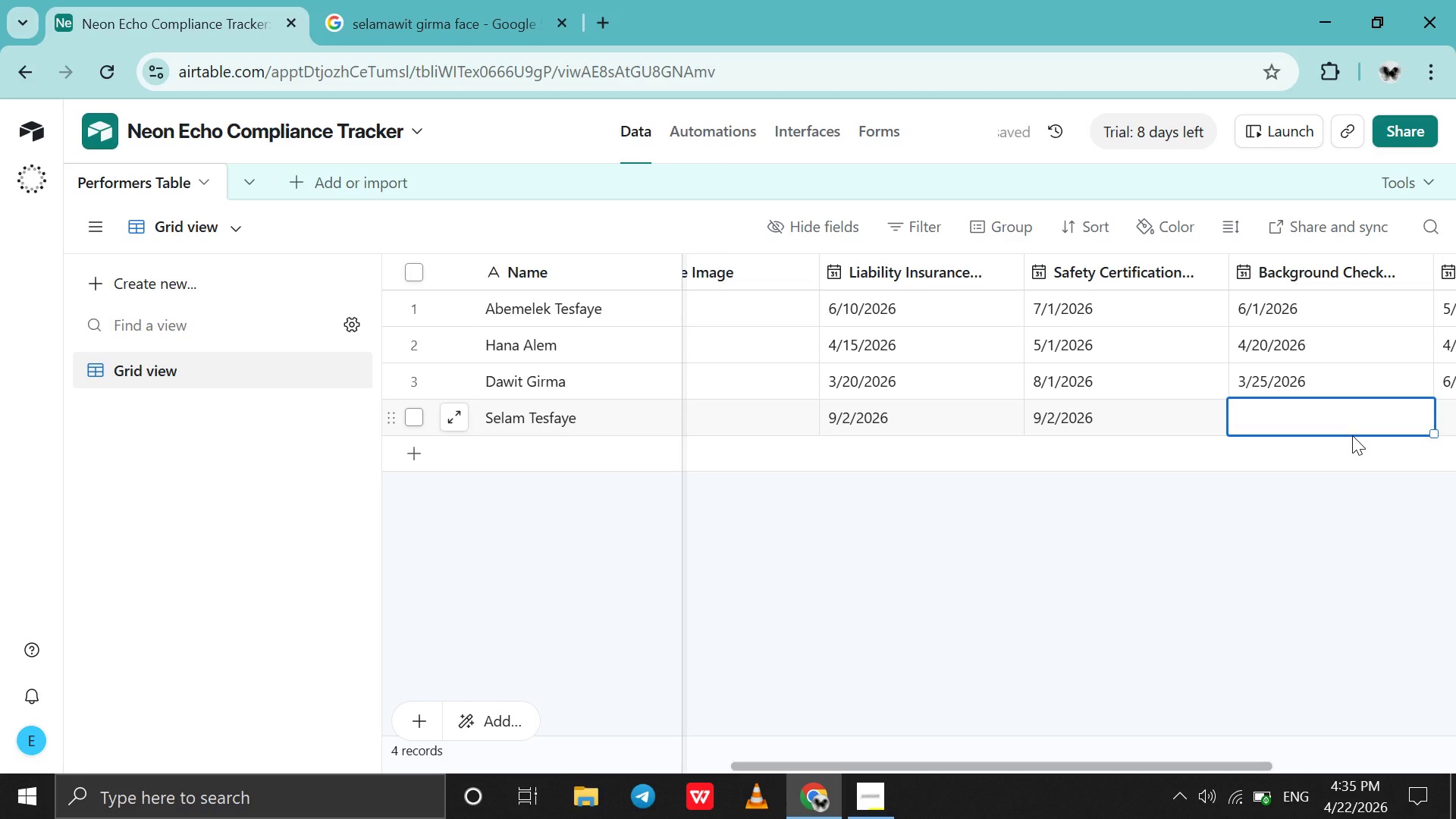 
double_click([1353, 429])
 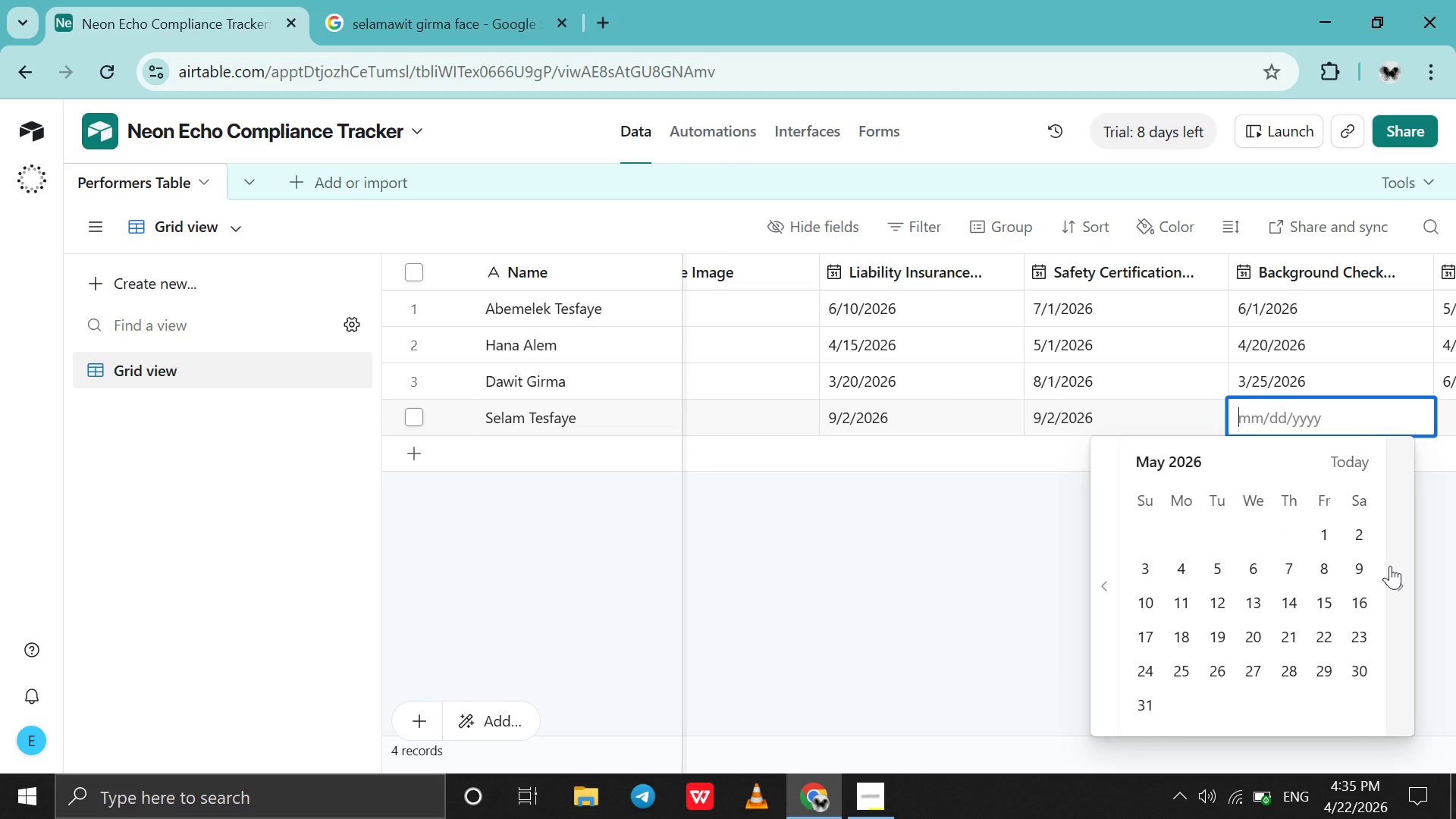 
double_click([1390, 566])
 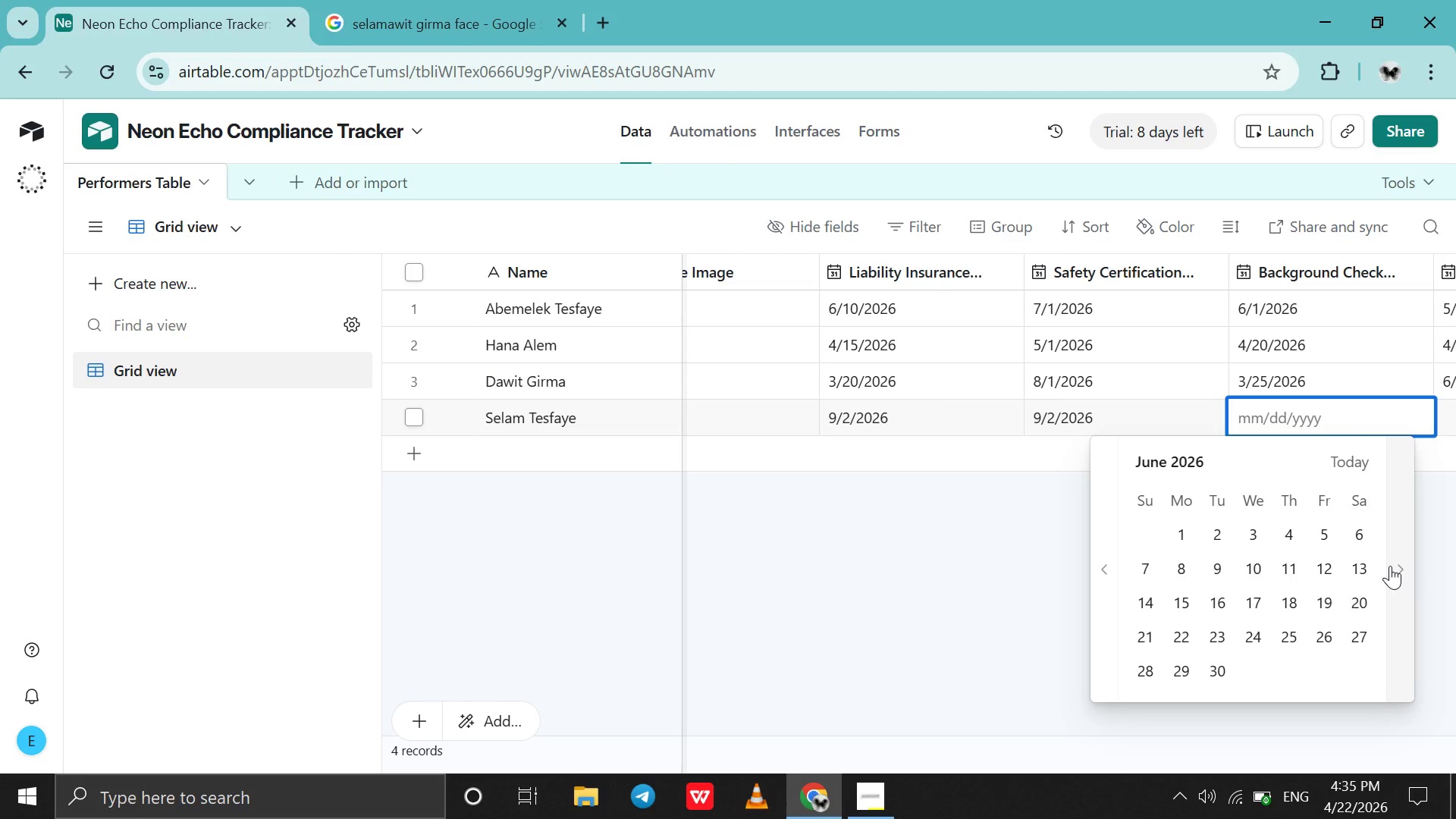 
triple_click([1390, 566])
 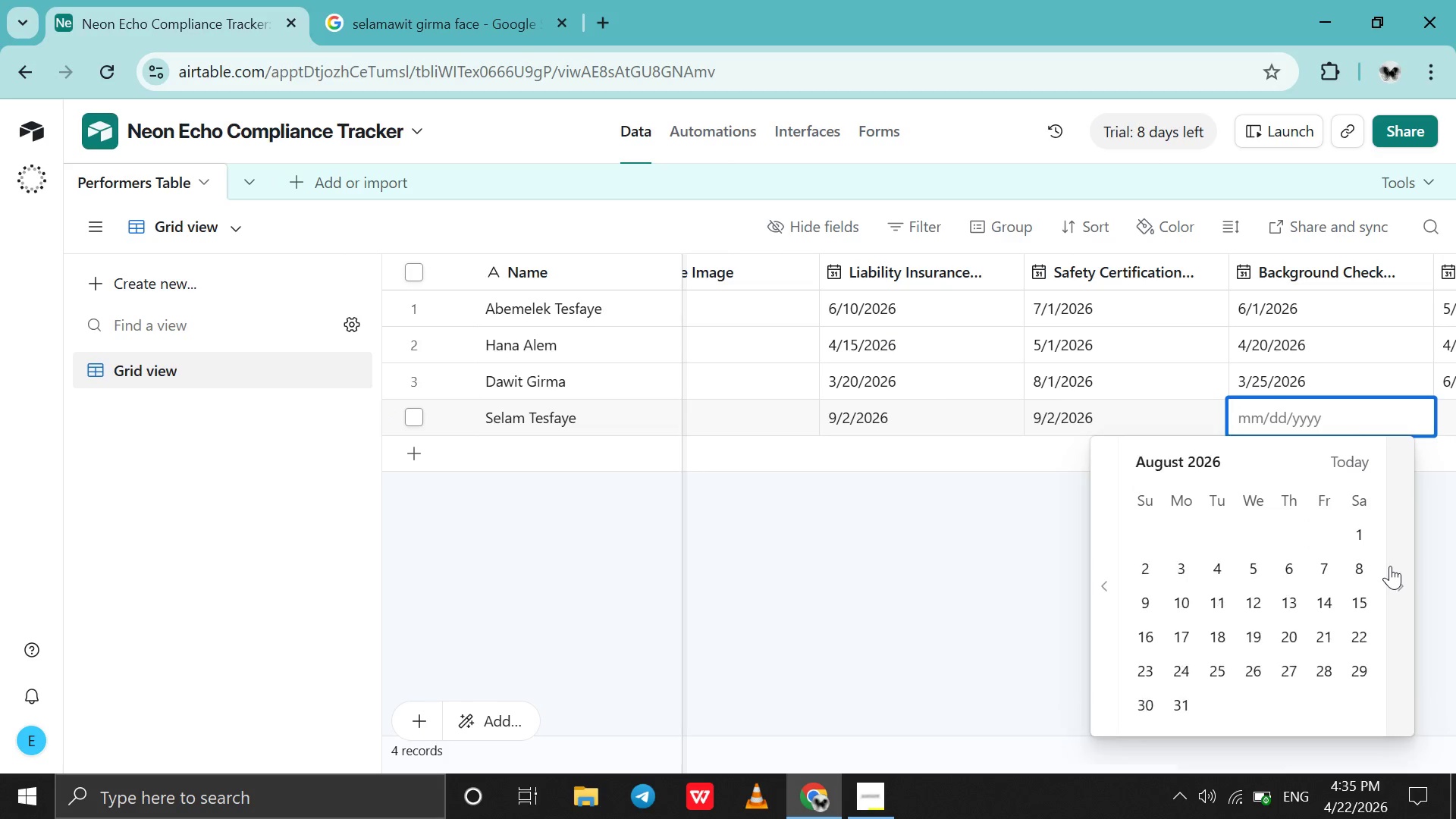 
triple_click([1390, 566])
 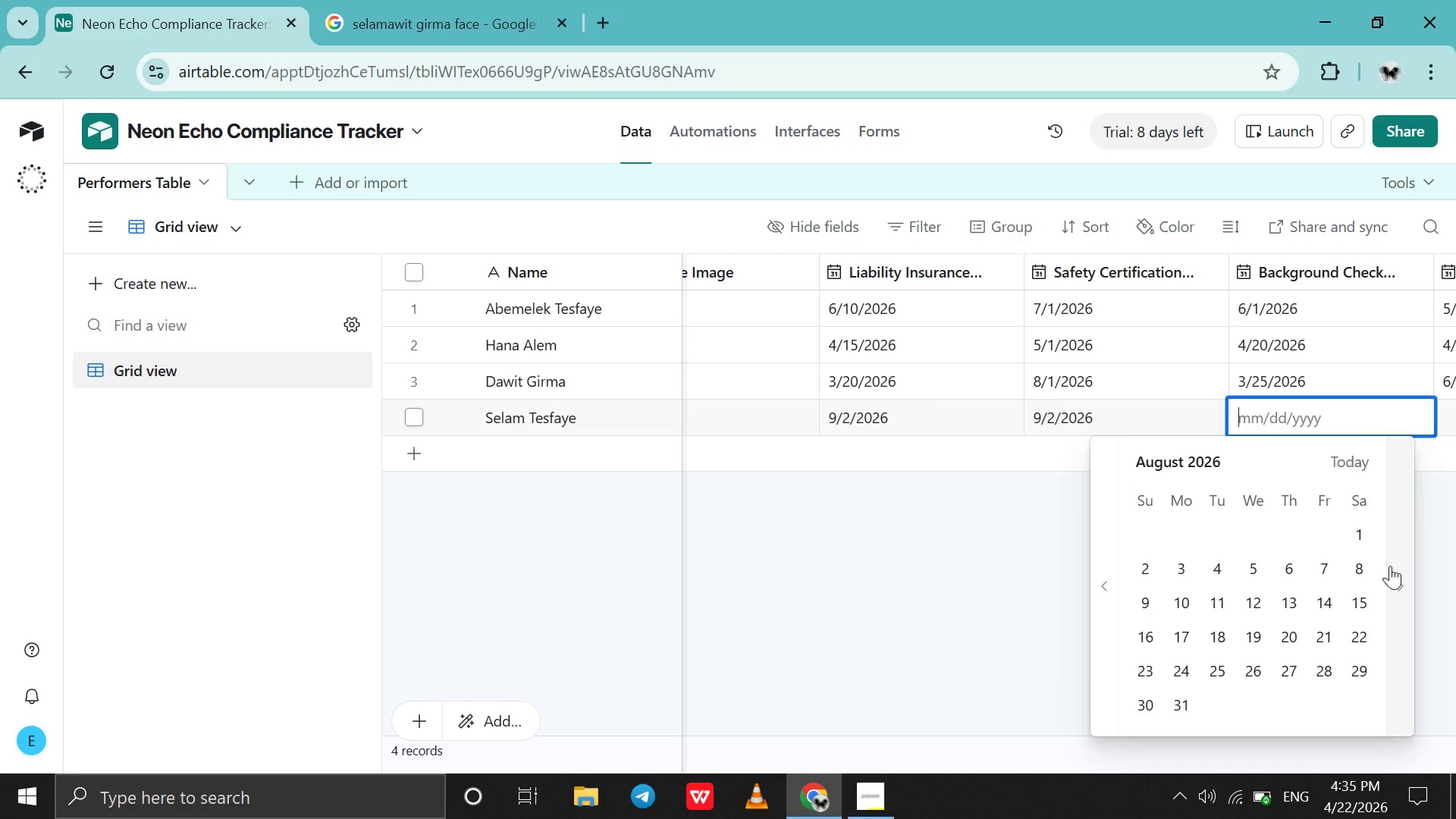 
left_click([1390, 566])
 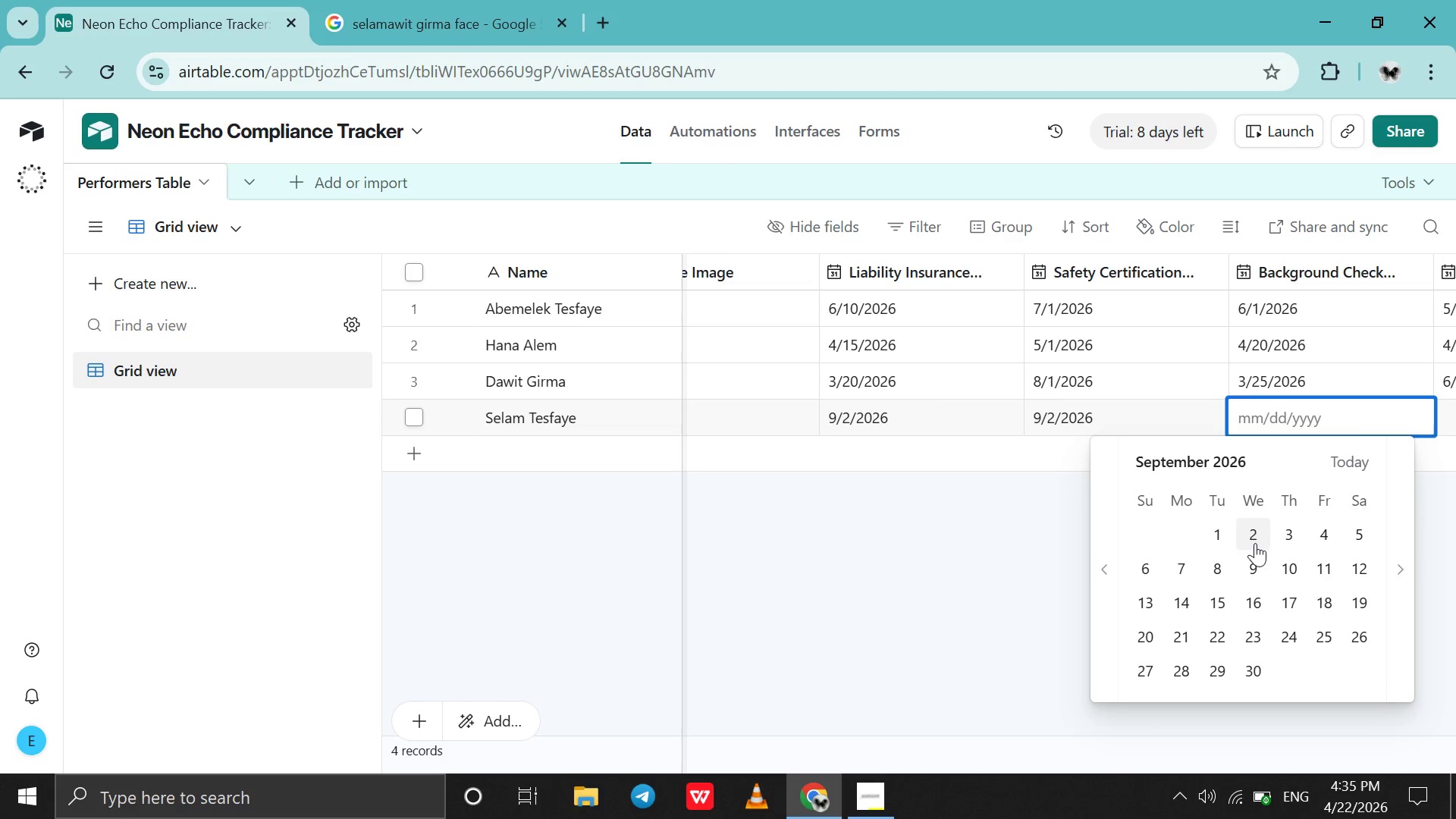 
left_click([1255, 543])
 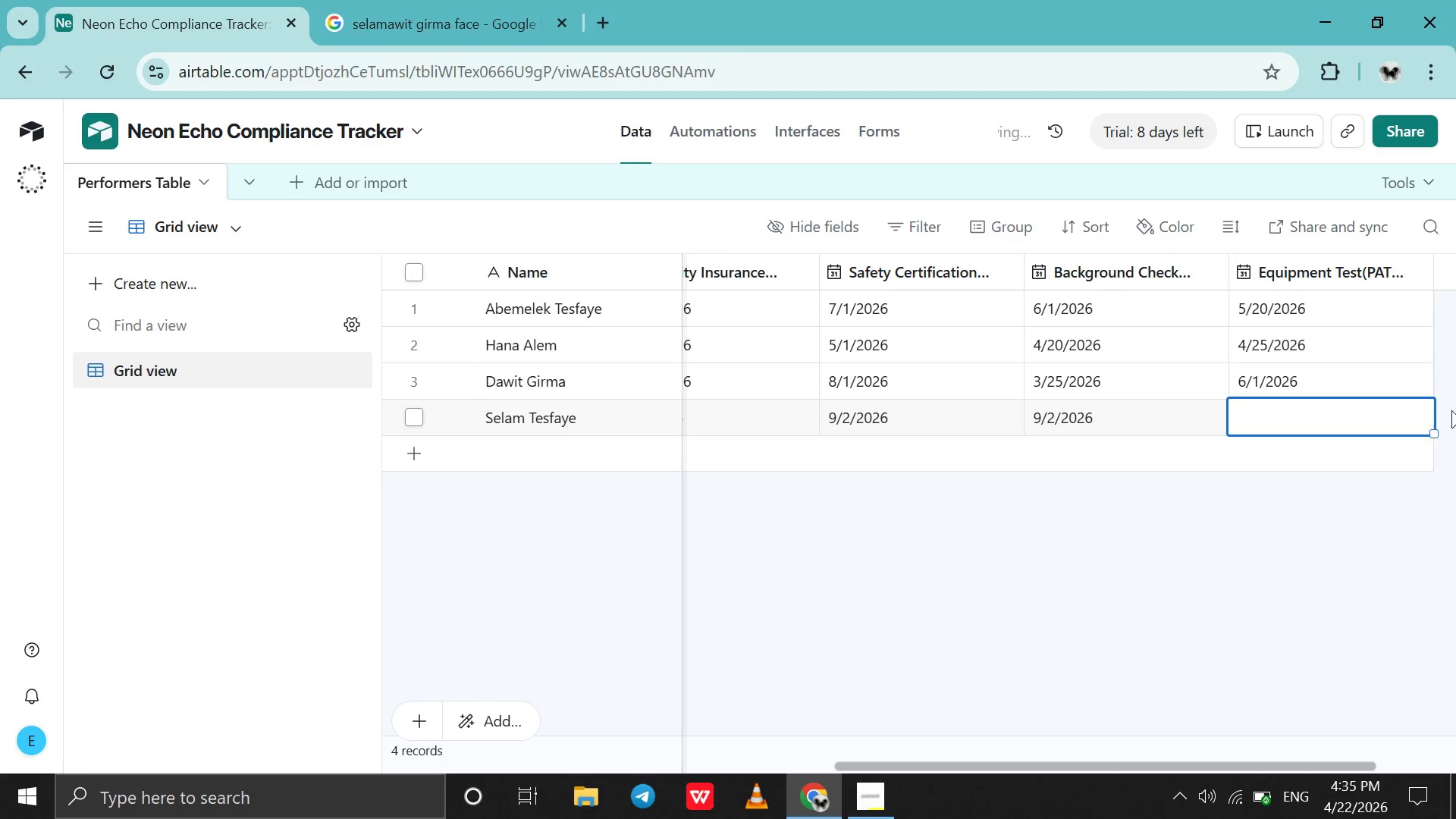 
double_click([1451, 410])
 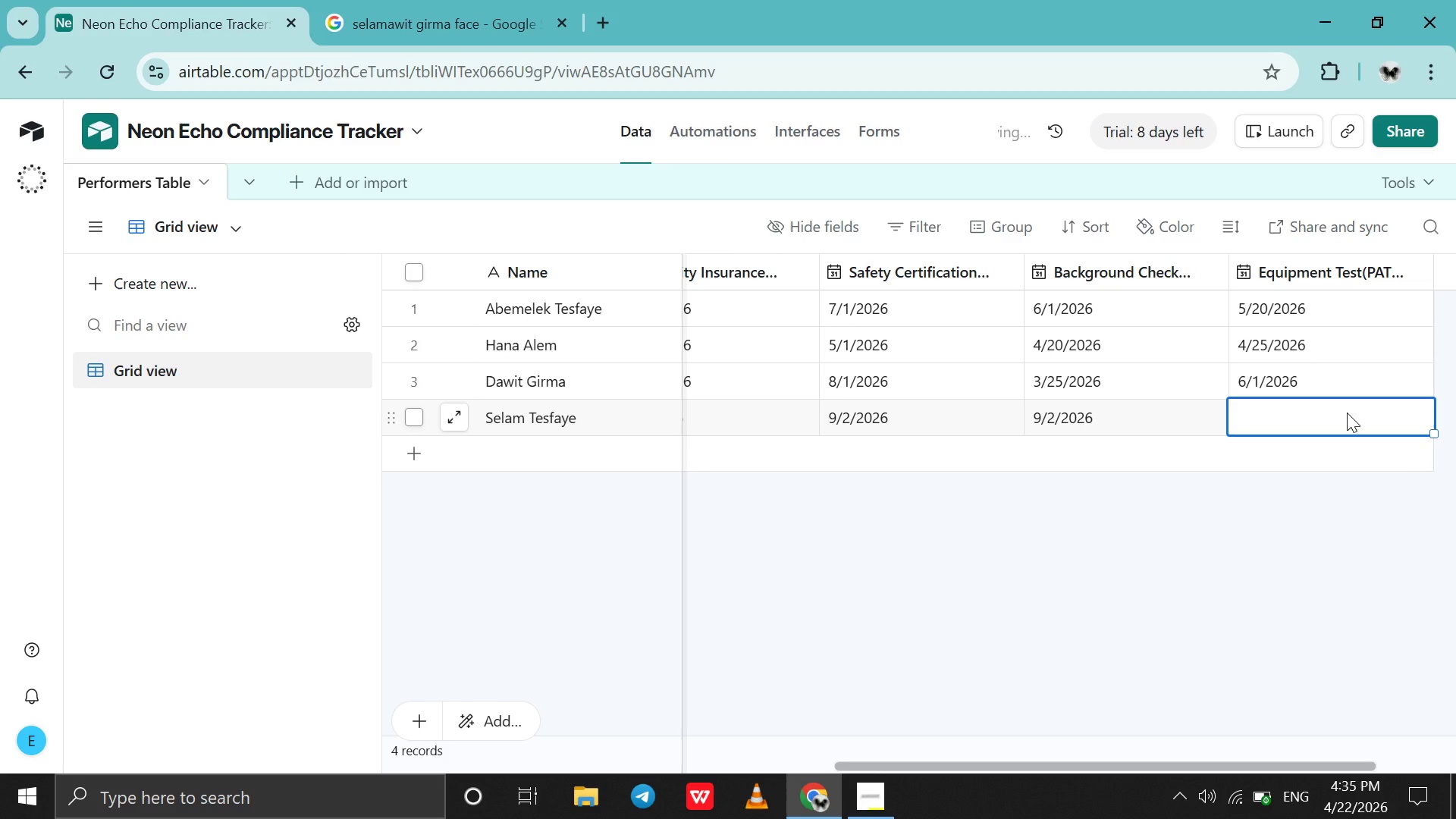 
double_click([1347, 413])
 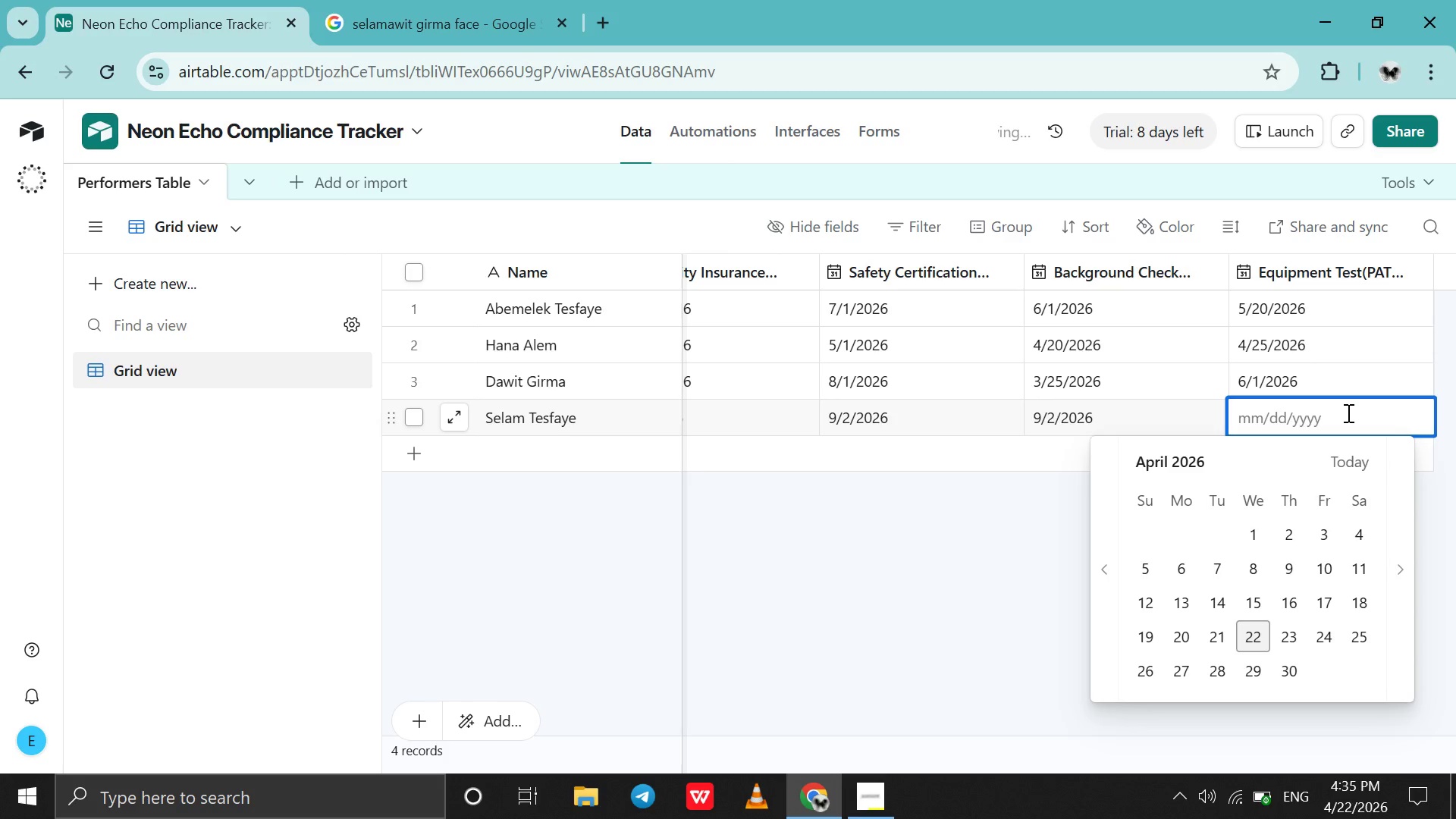 
wait(8.11)
 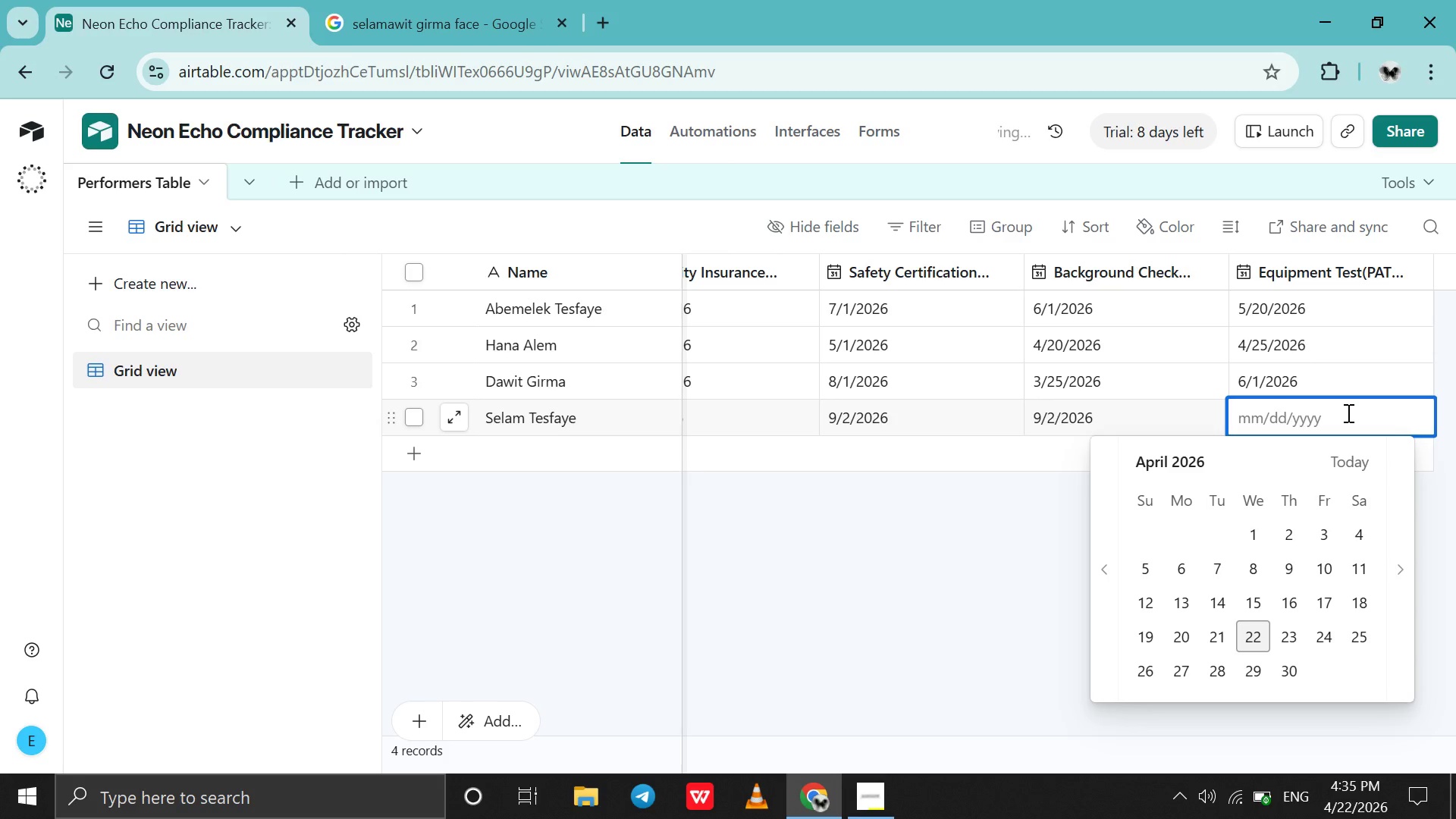 
left_click([1294, 528])
 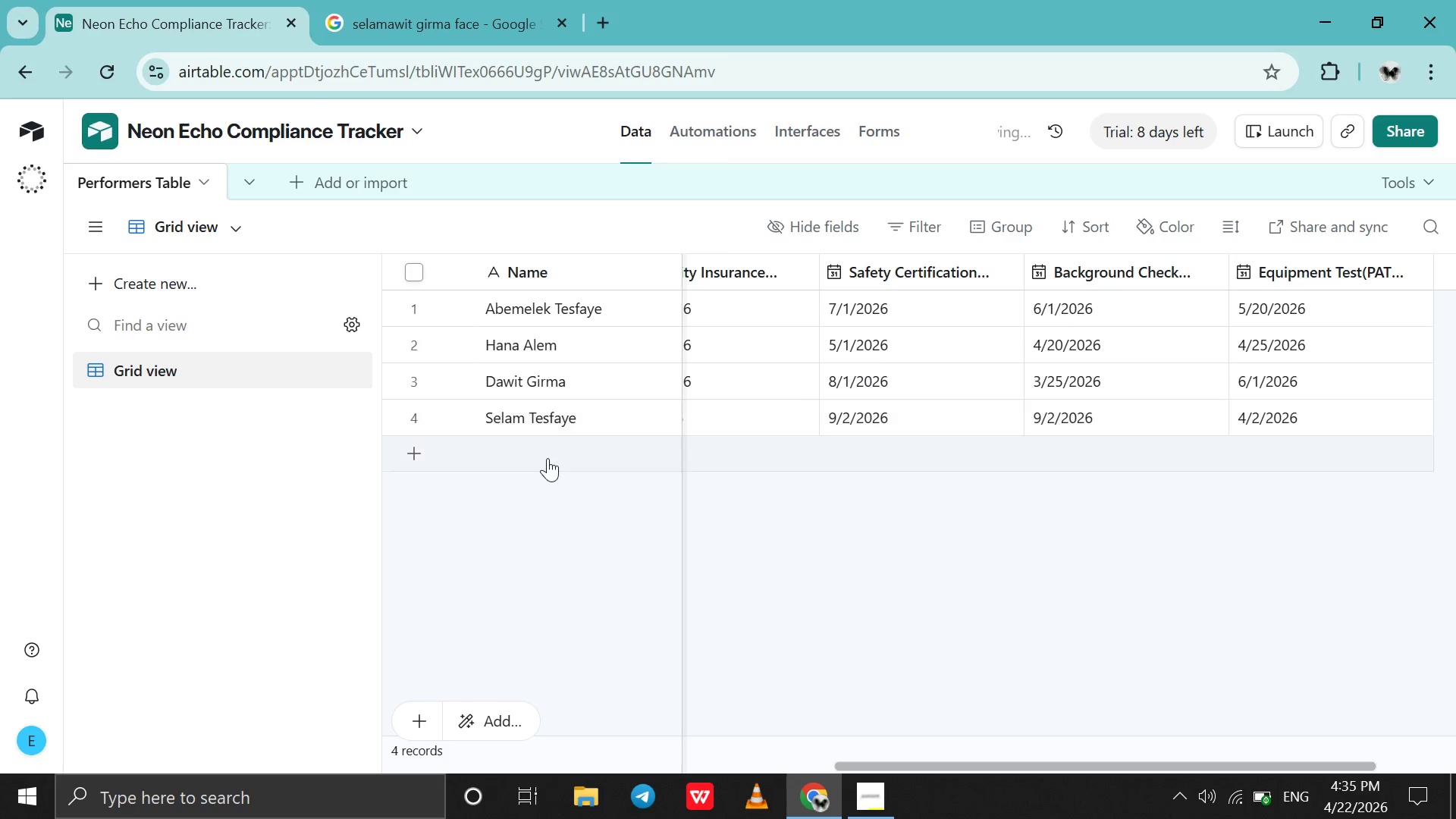 
double_click([548, 458])
 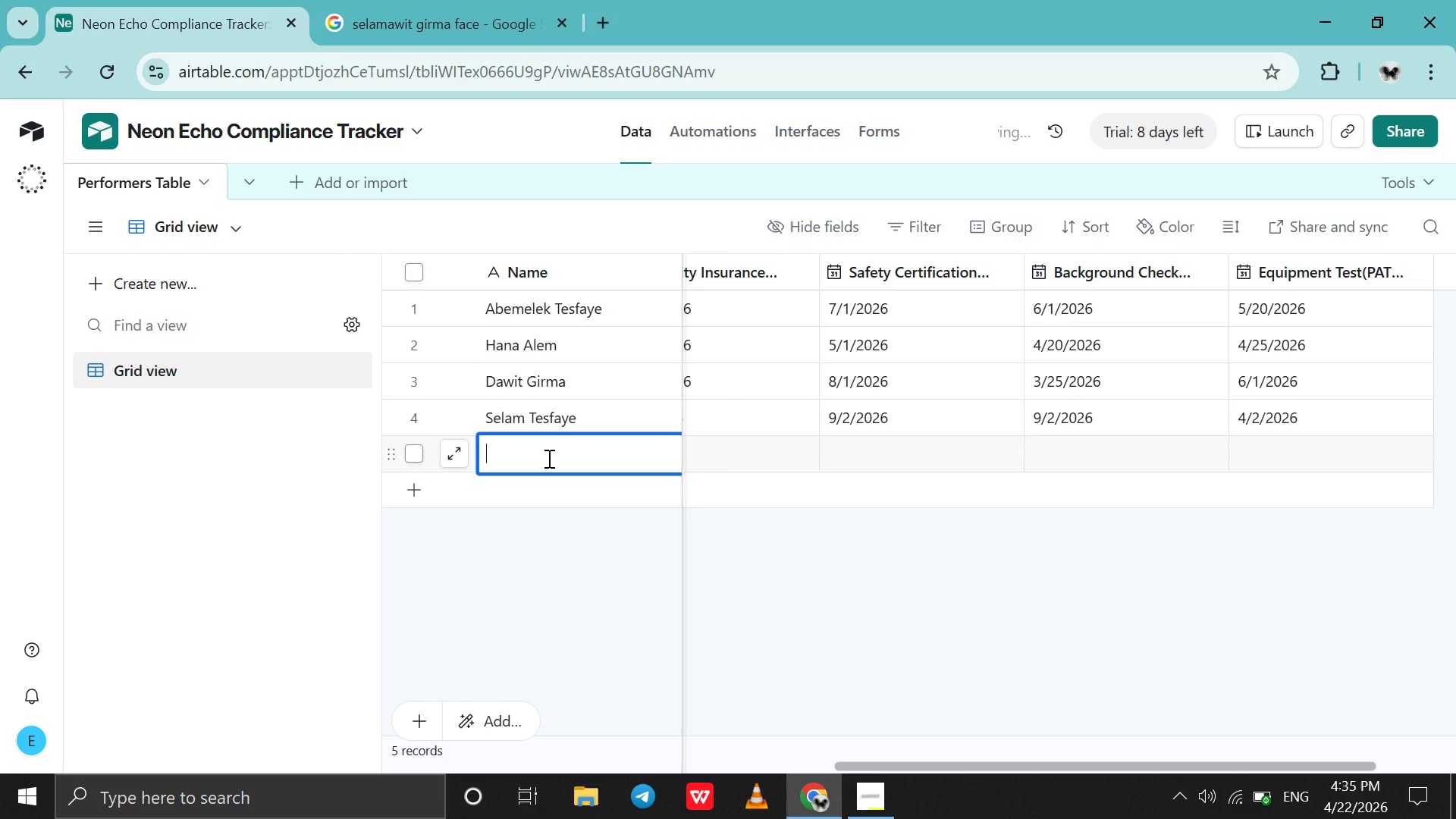 
type(Biruk Desta)
 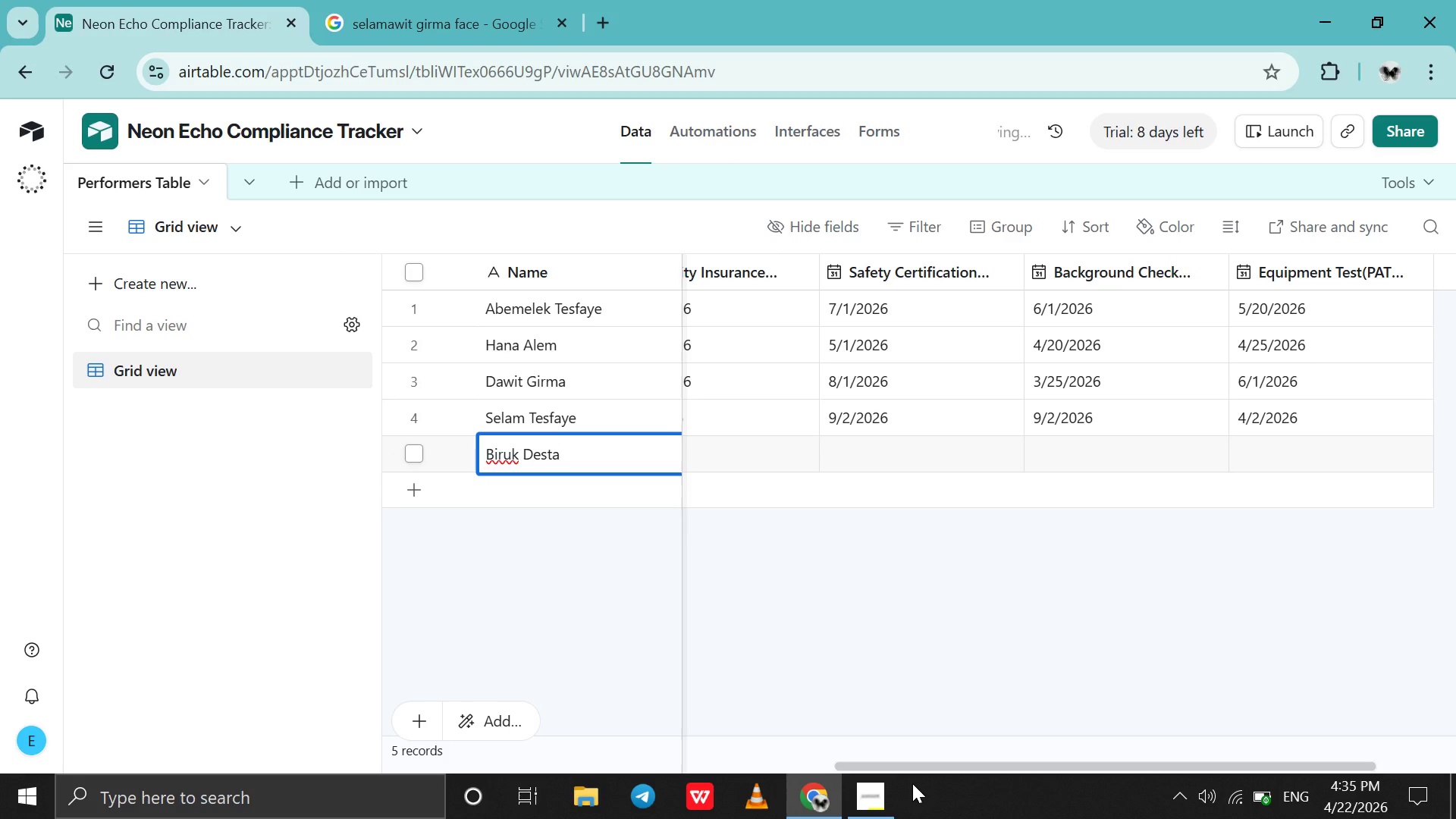 
left_click([909, 759])
 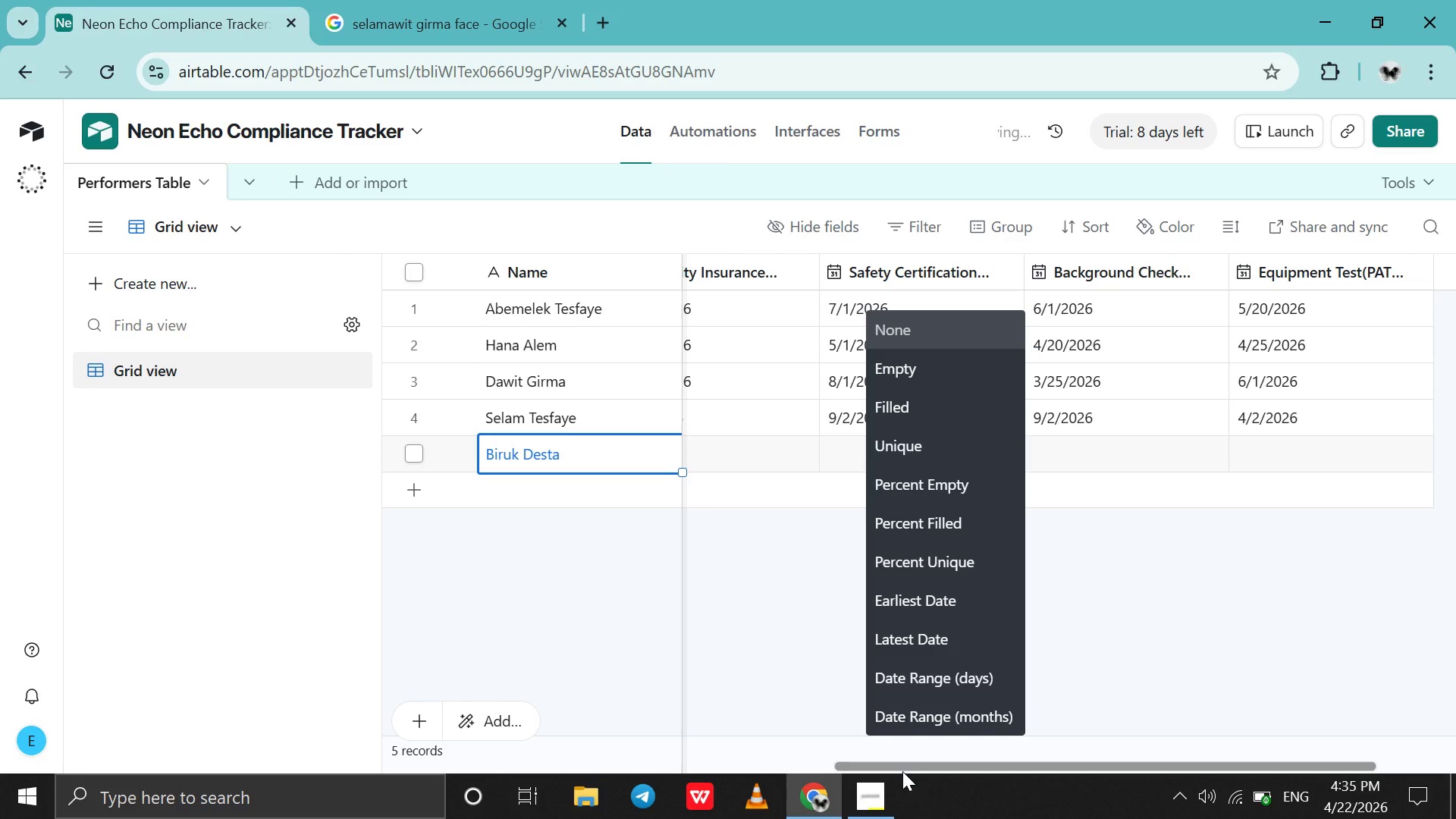 
left_click_drag(start_coordinate=[902, 771], to_coordinate=[306, 722])
 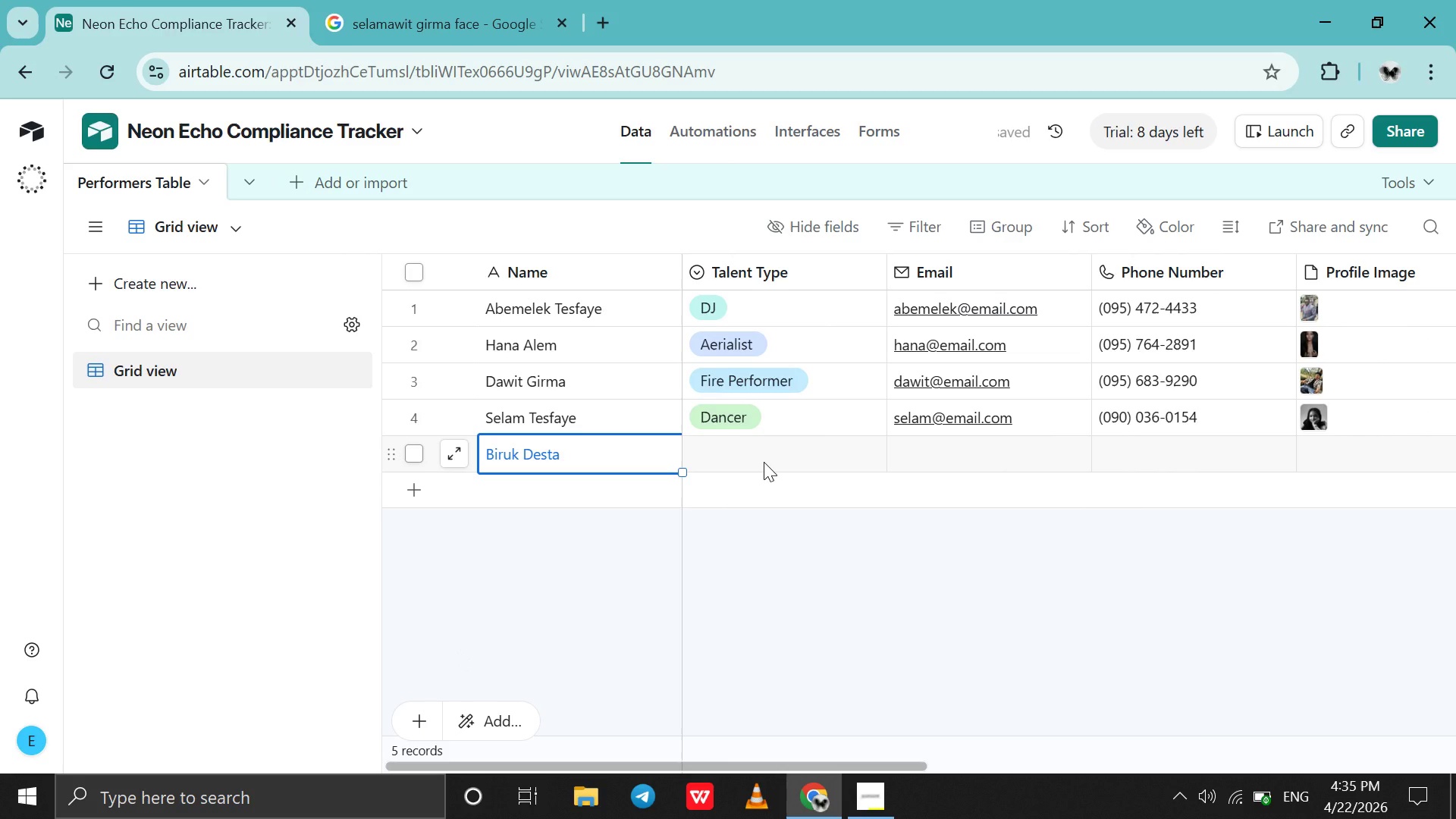 
double_click([764, 462])
 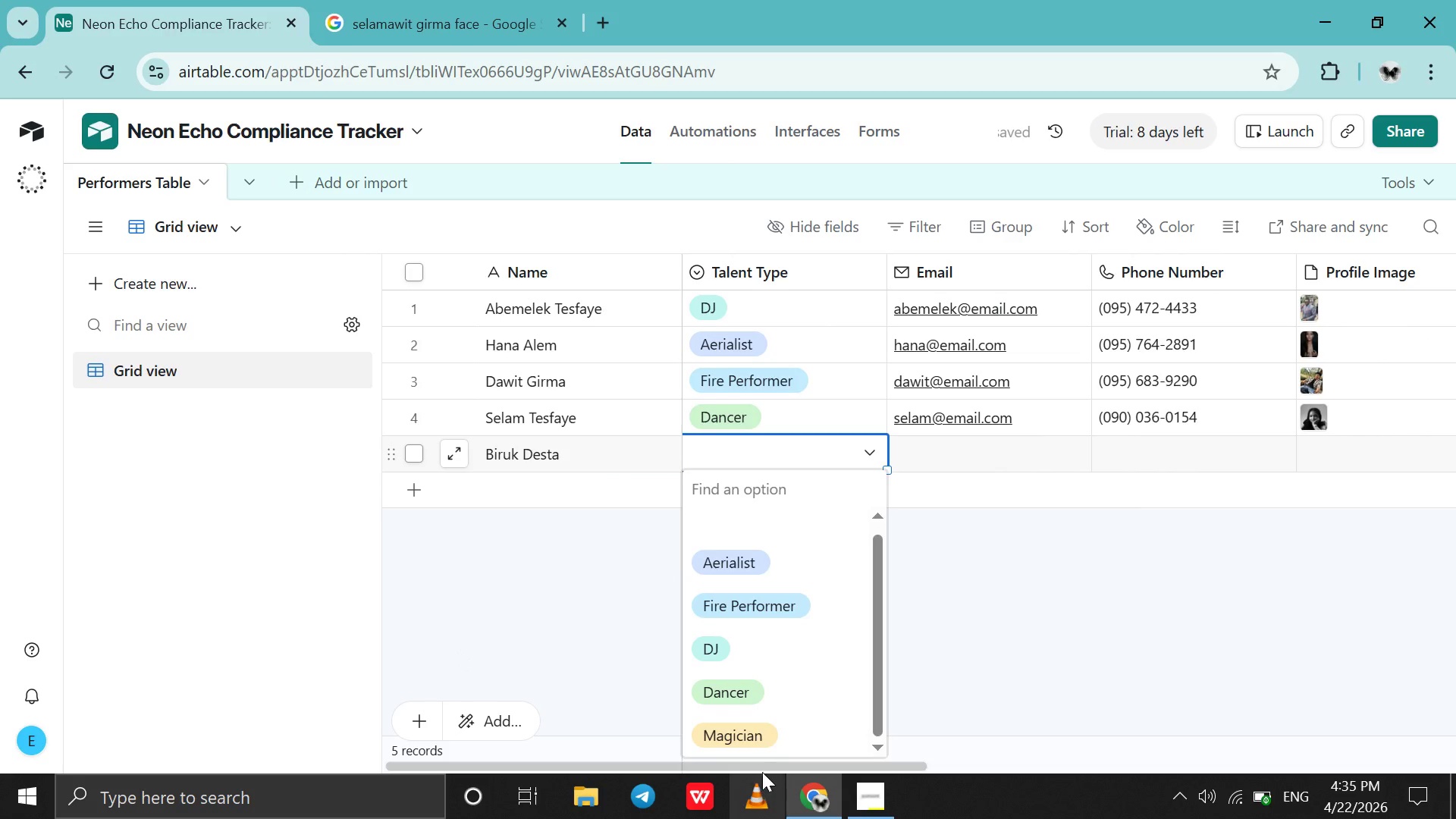 
left_click([770, 744])
 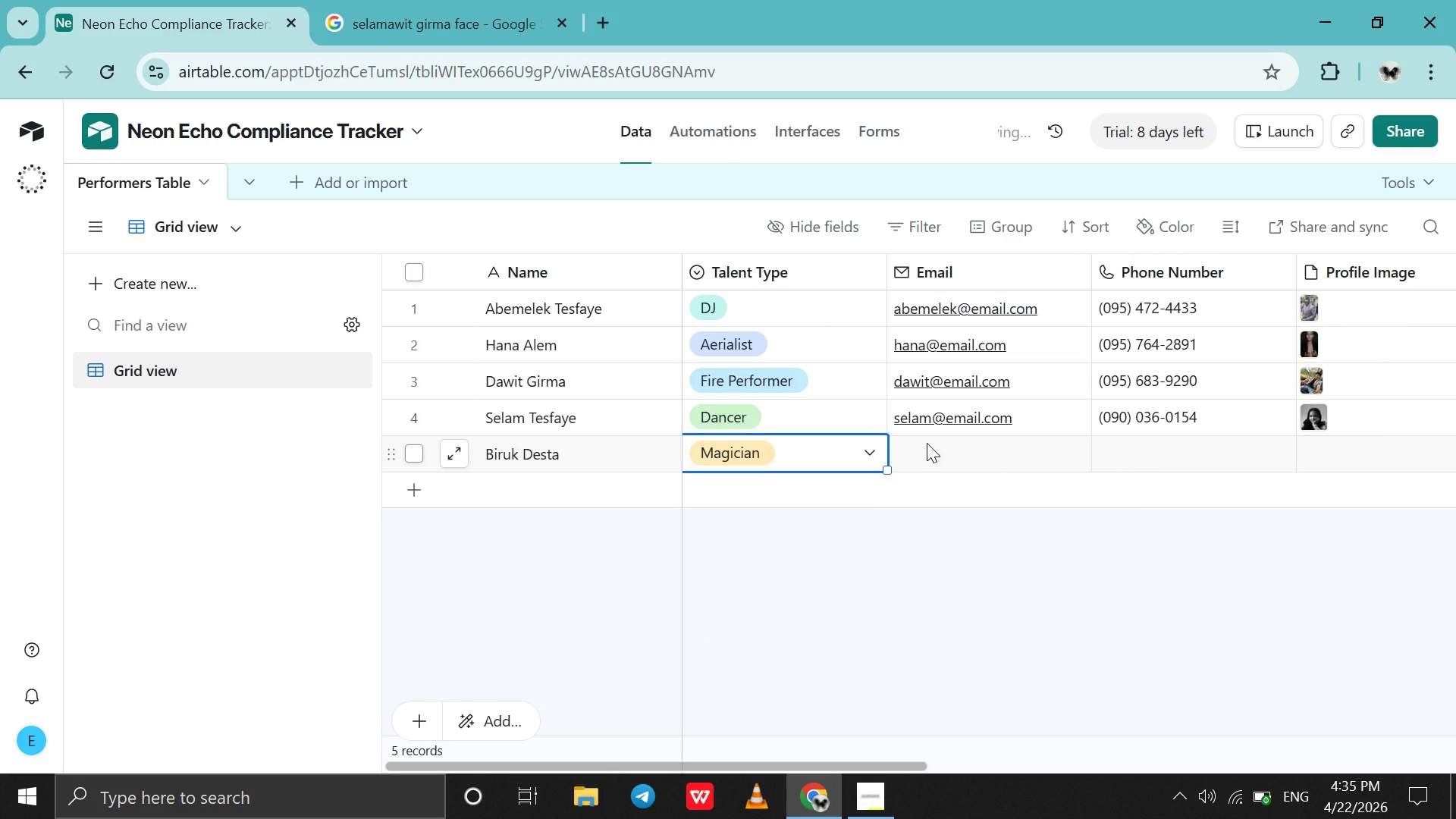 
double_click([927, 443])
 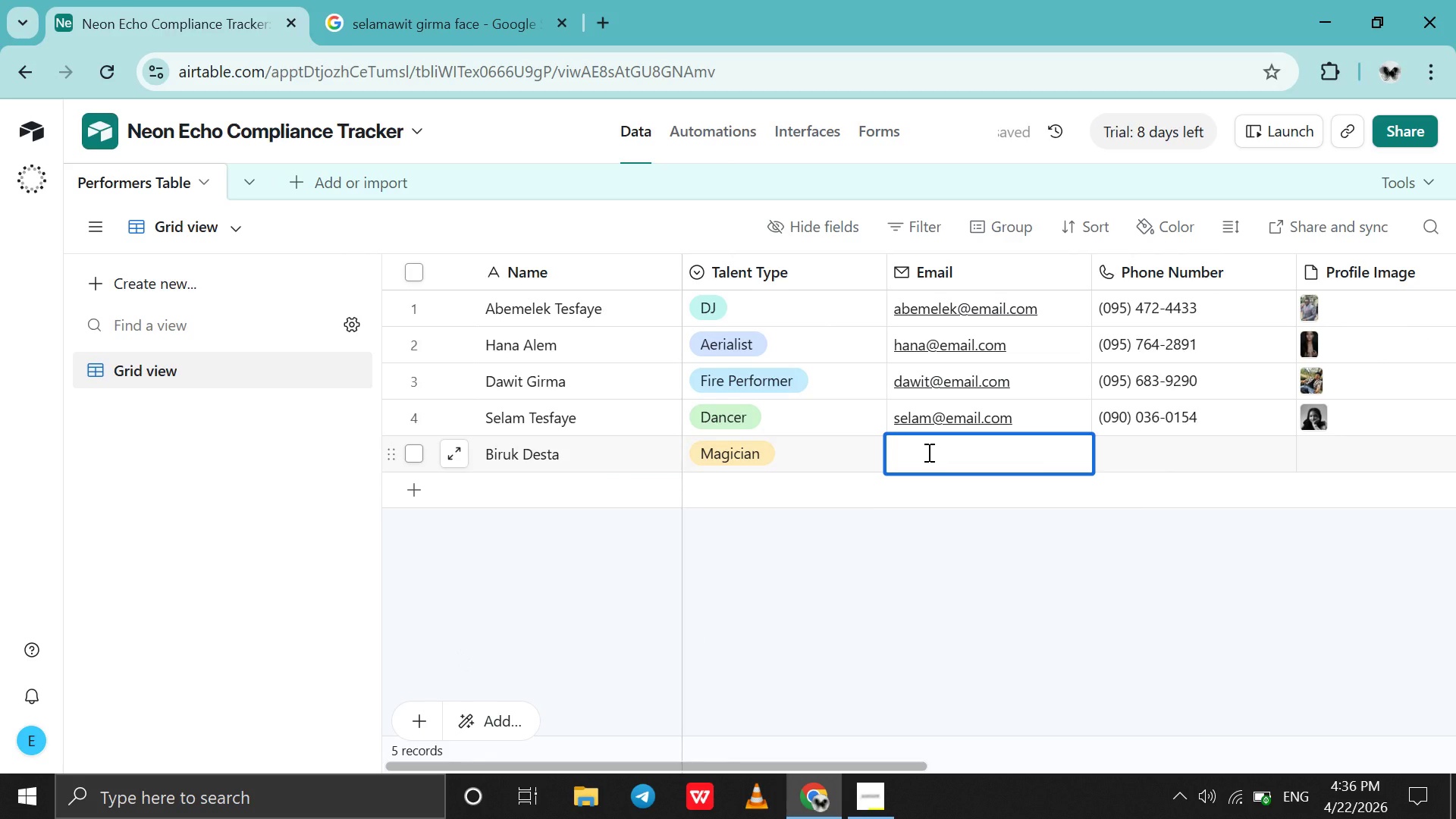 
type(biruk)
 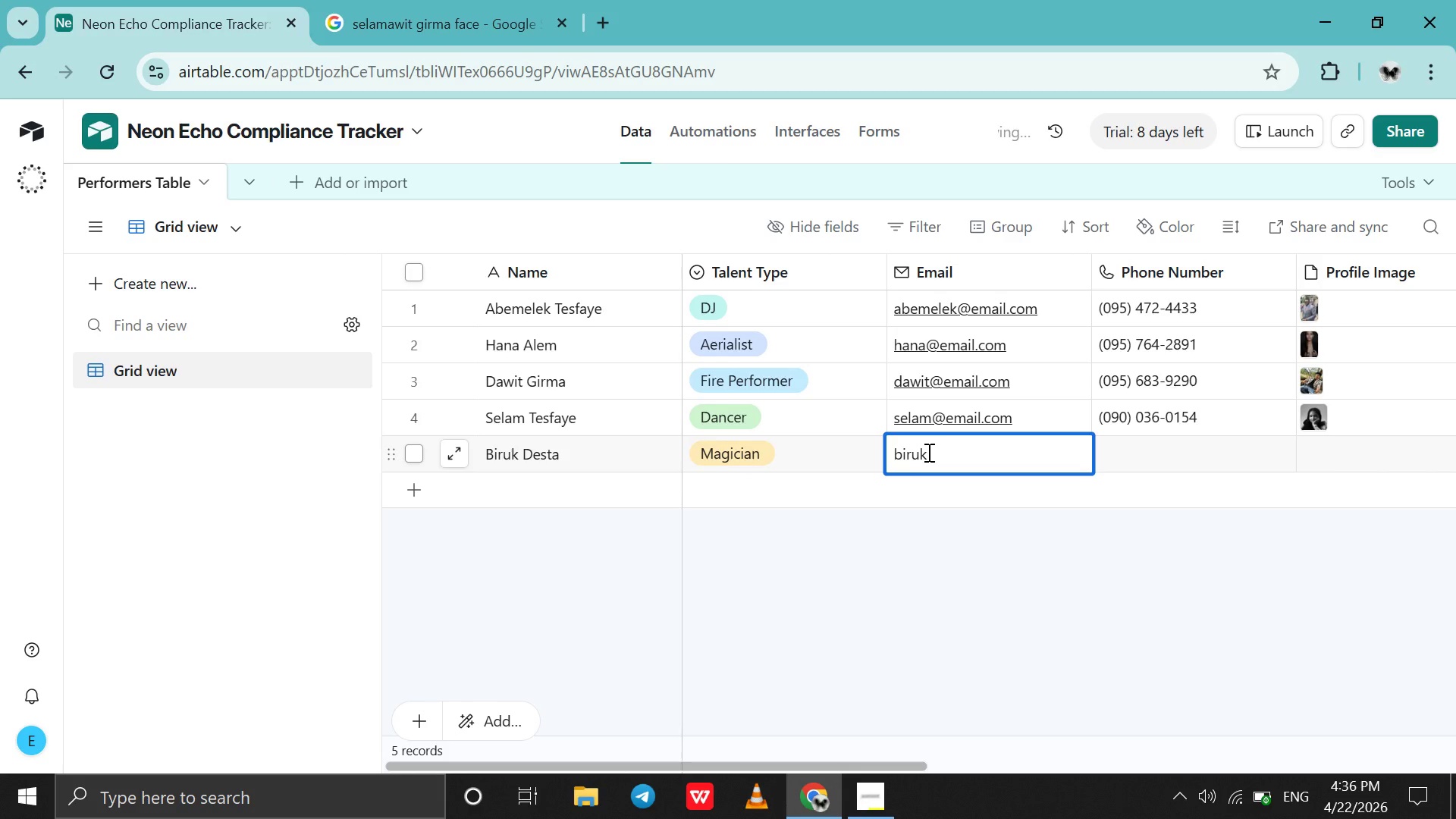 
key(Control+ControlLeft)
 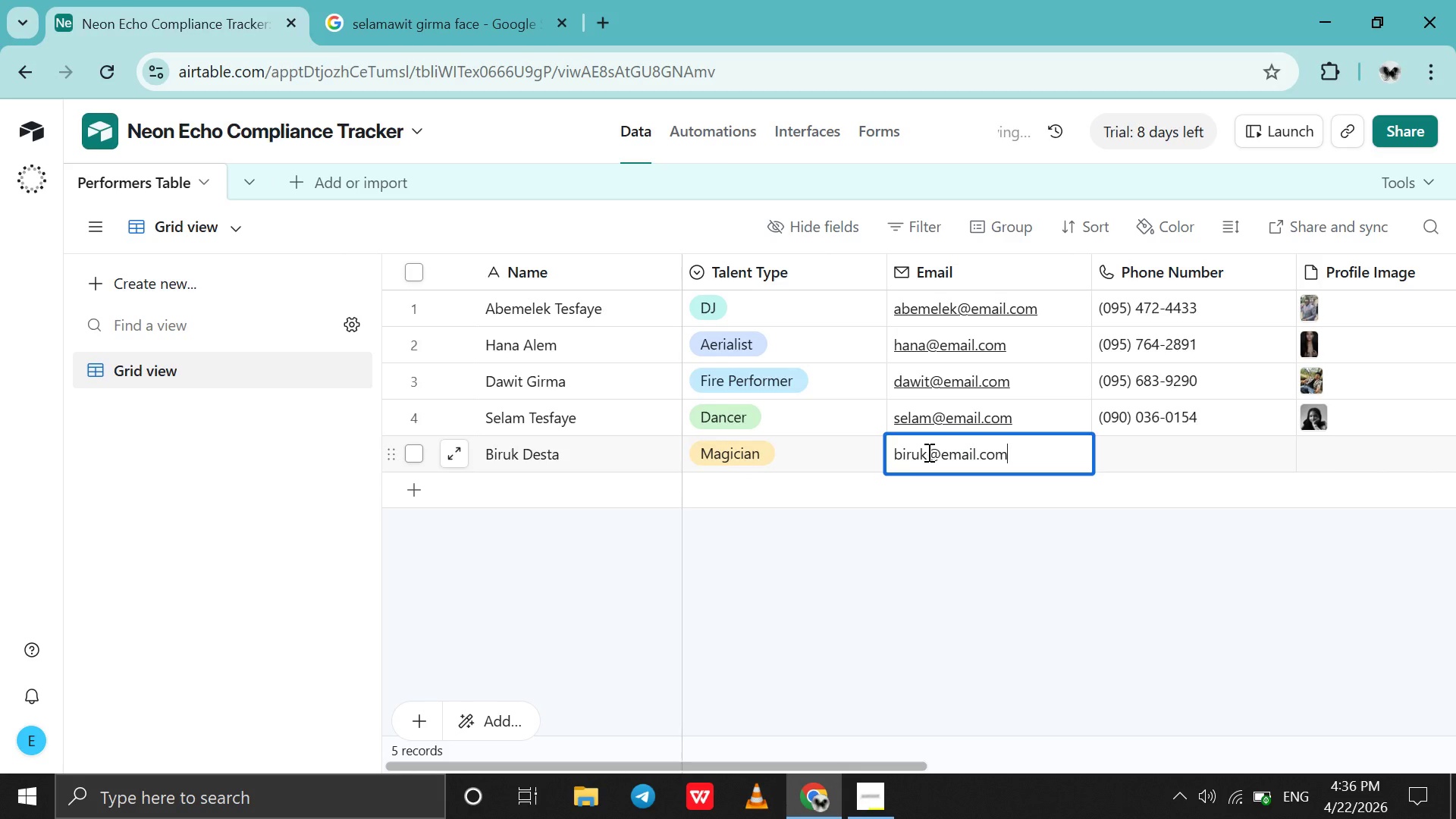 
key(Control+V)
 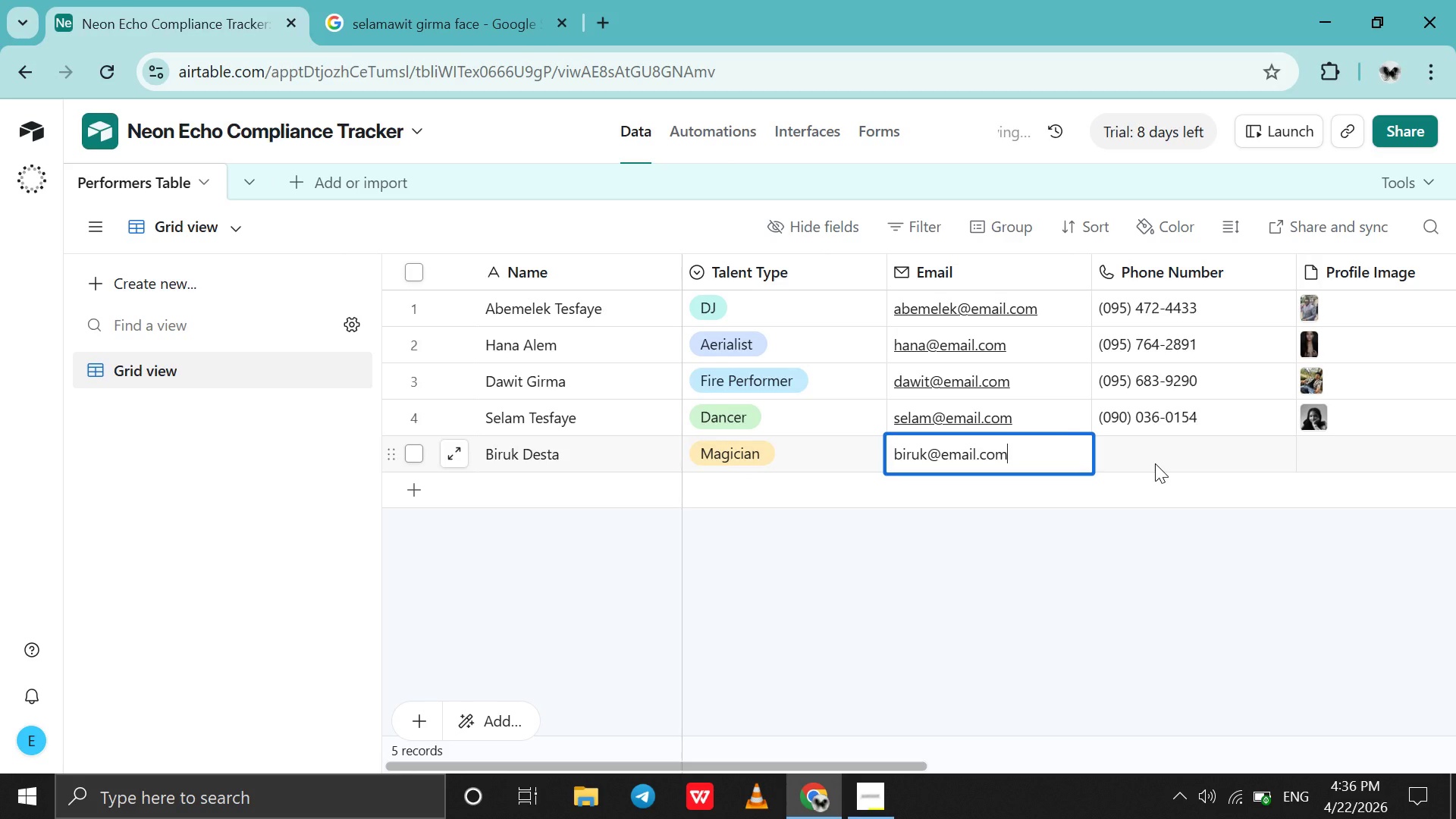 
double_click([1155, 463])
 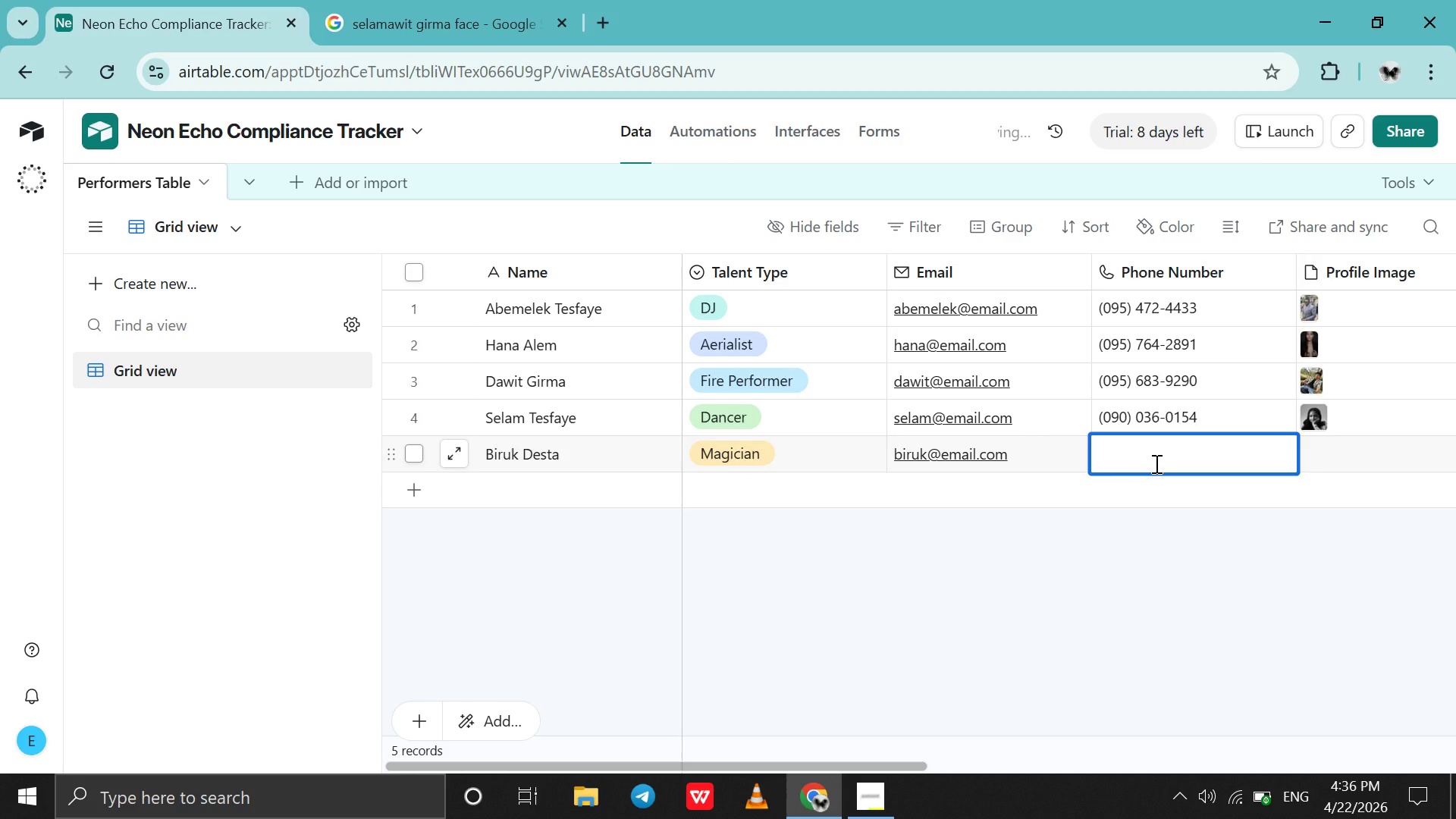 
type(0956731624)
 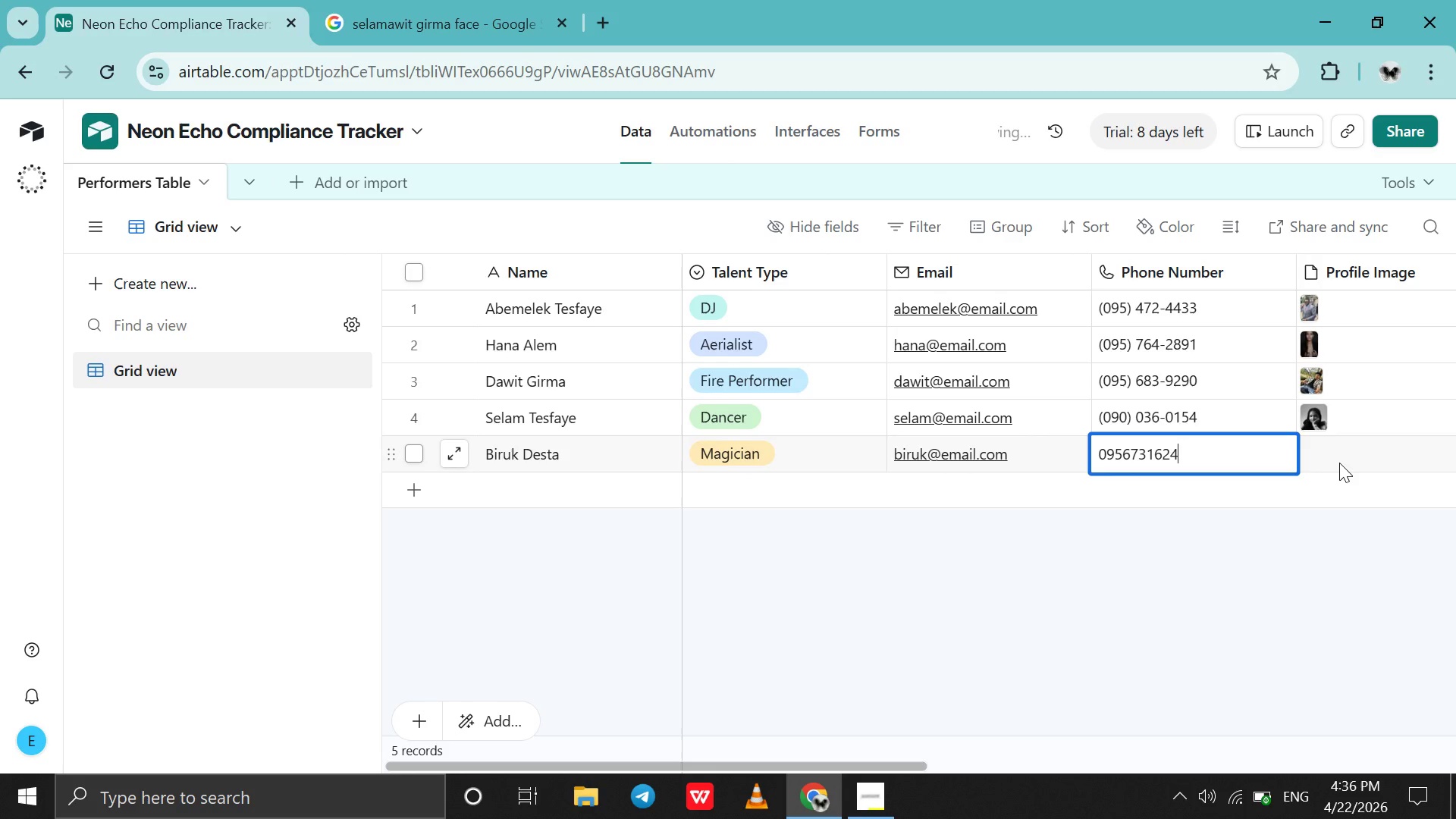 
left_click([1339, 463])
 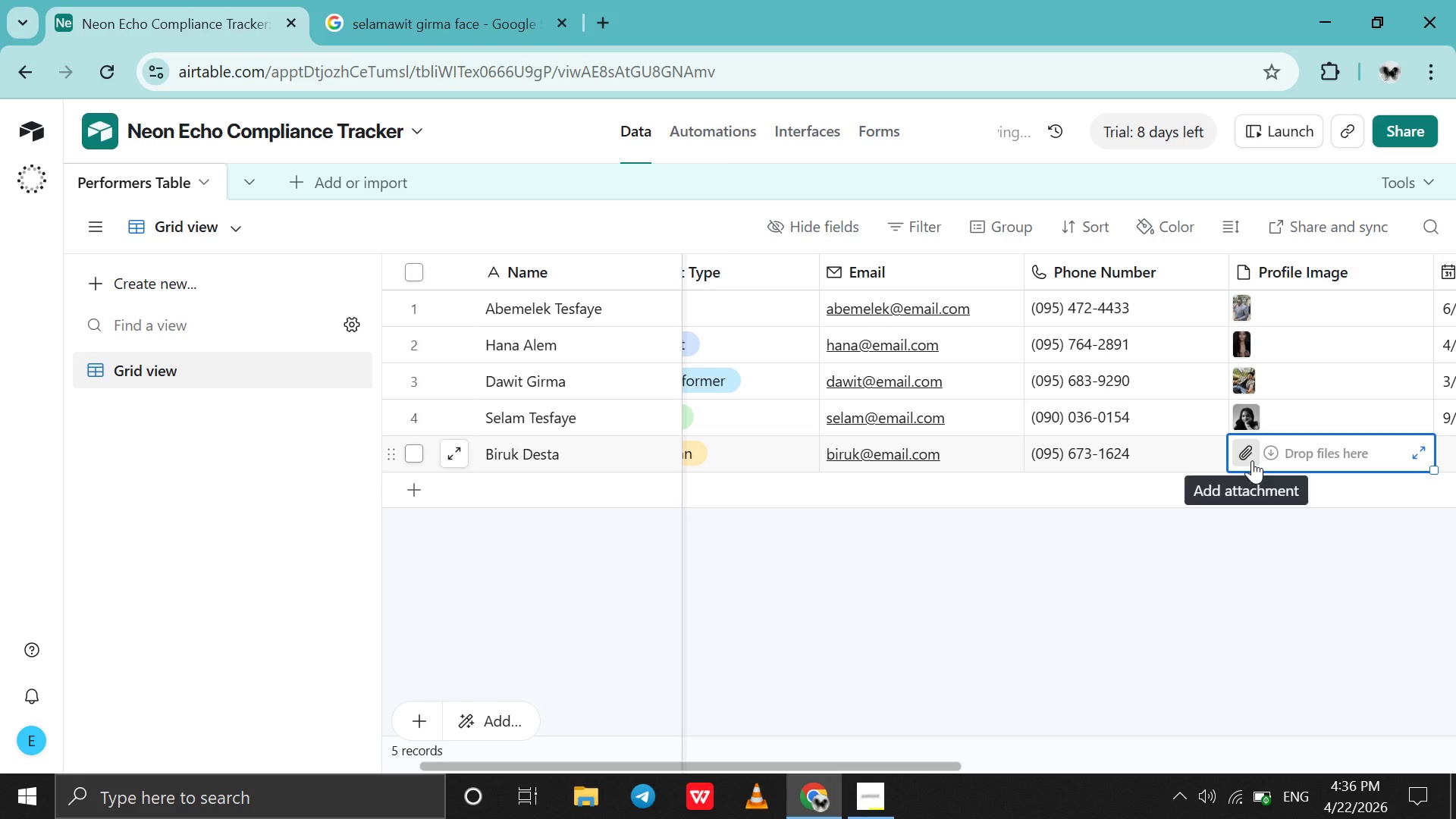 
left_click([1252, 460])
 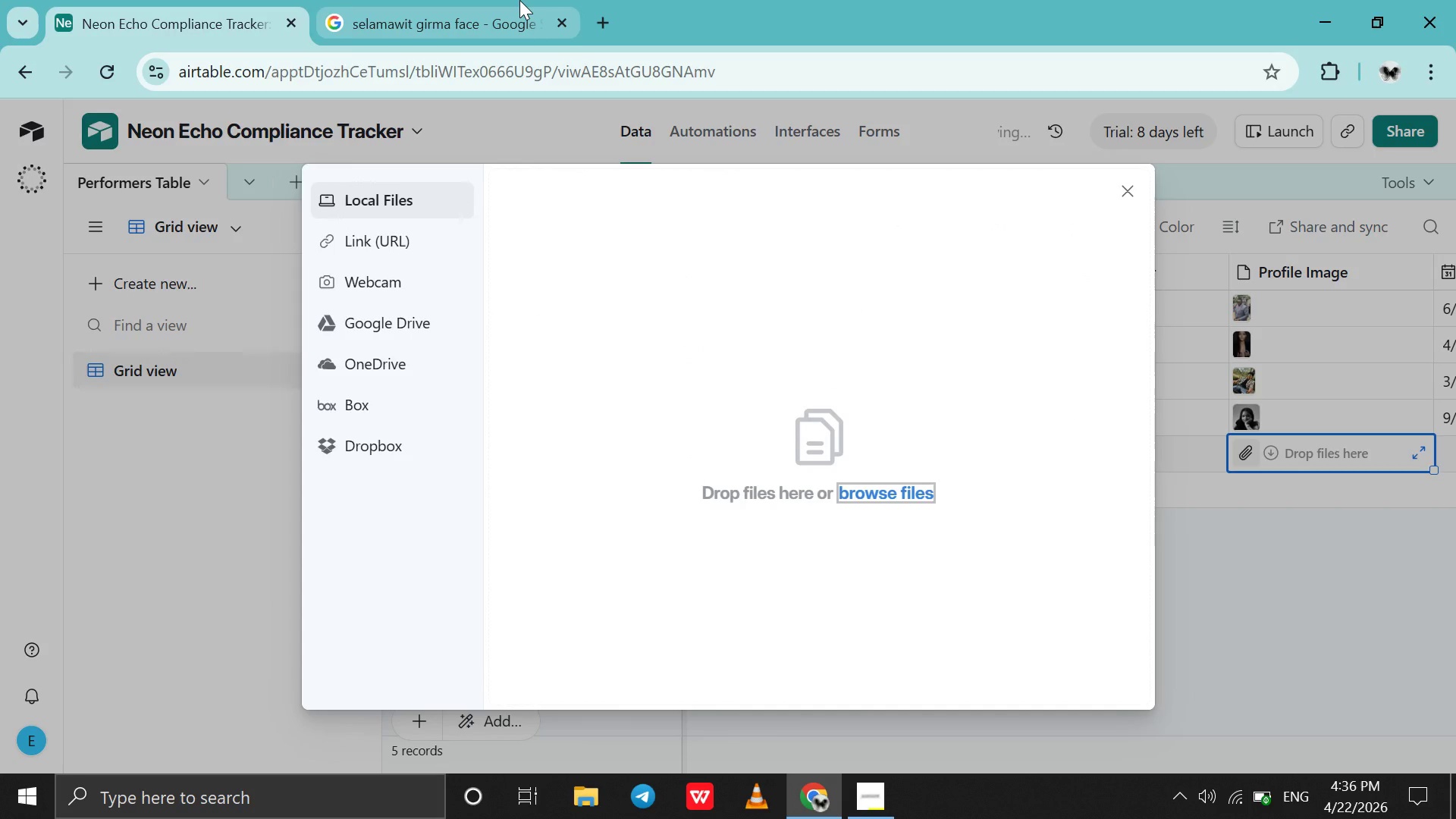 
left_click([519, 0])
 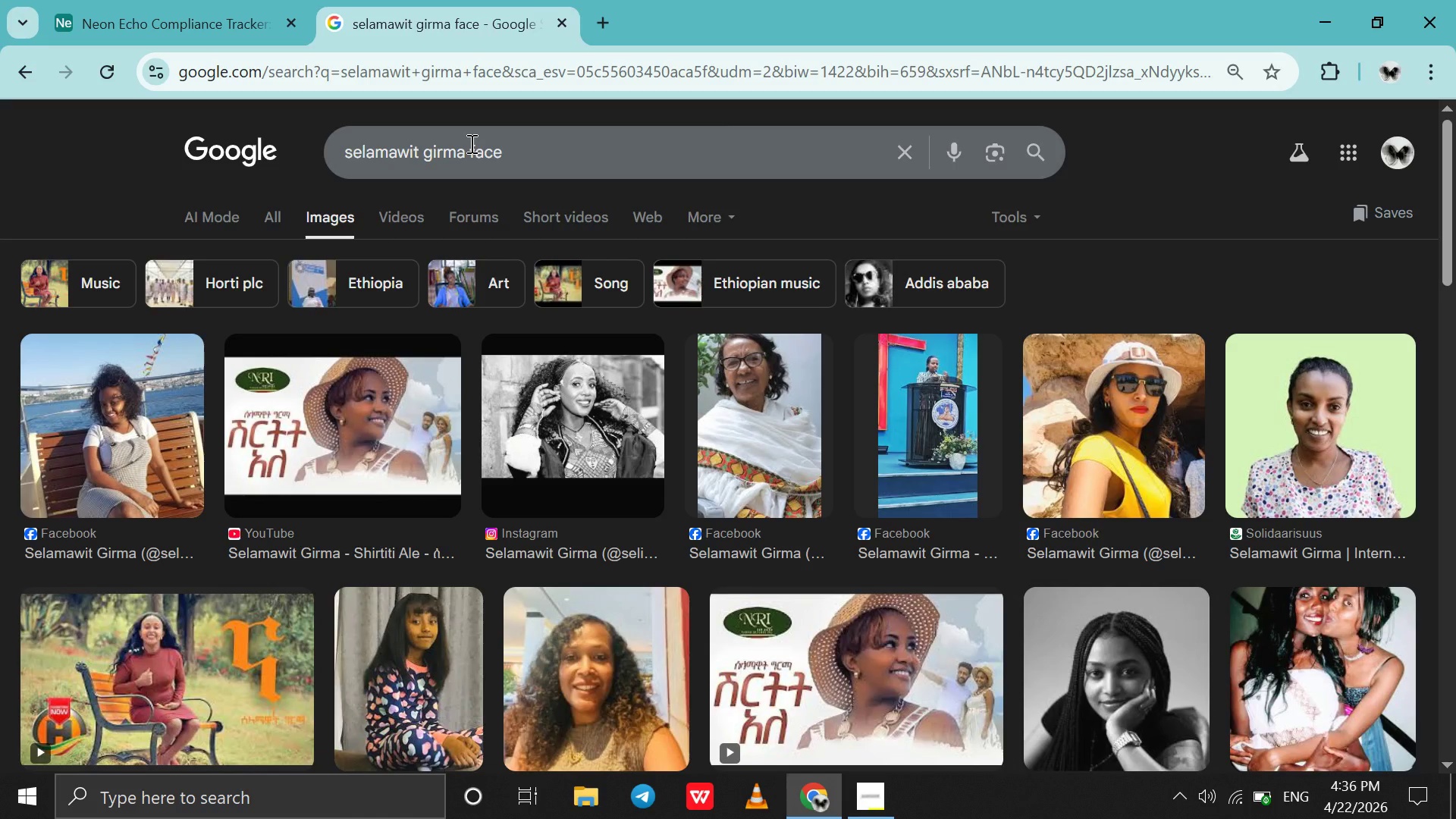 
left_click_drag(start_coordinate=[464, 147], to_coordinate=[315, 148])
 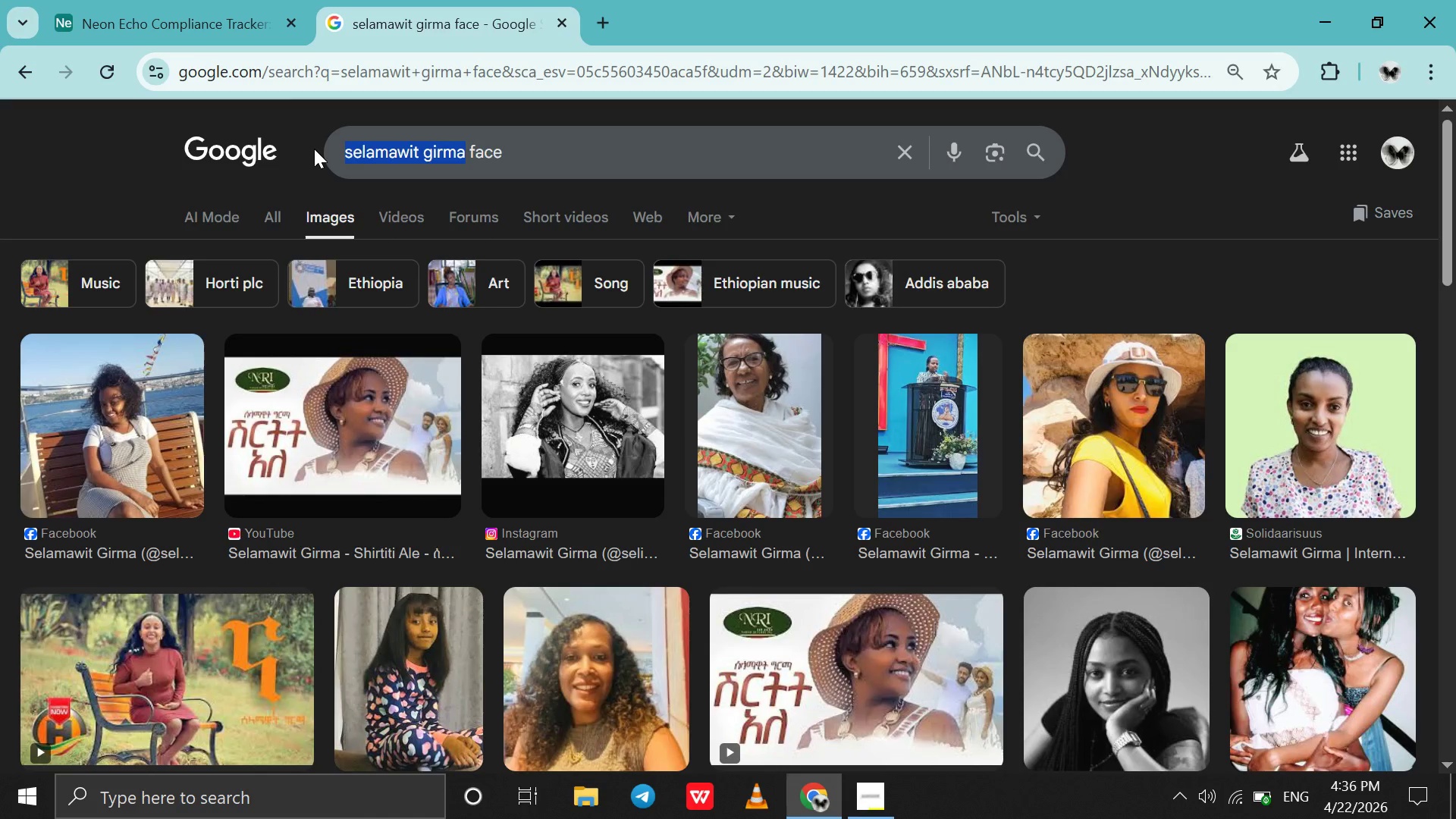 
type(biruk desta)
 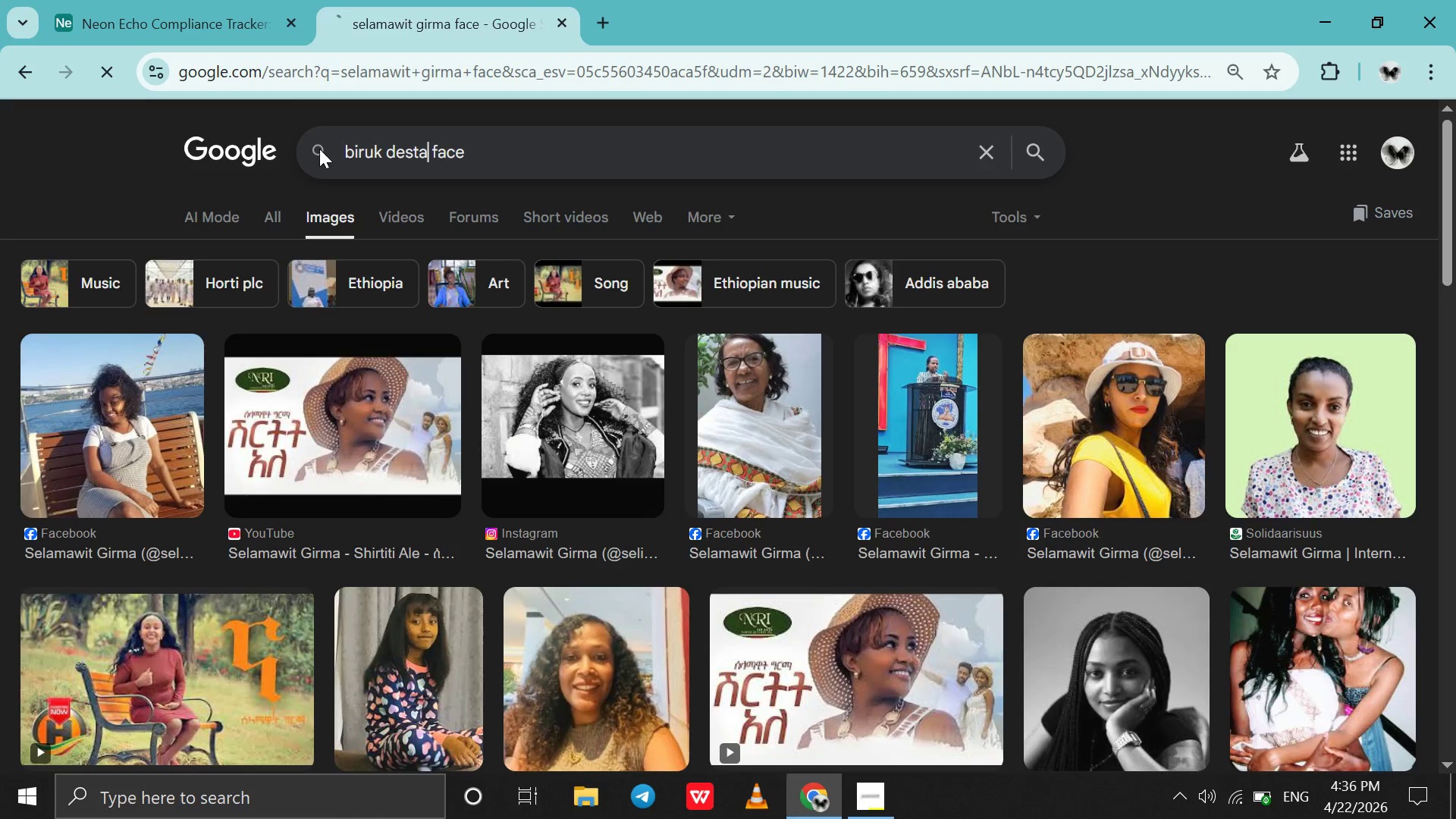 
key(Enter)
 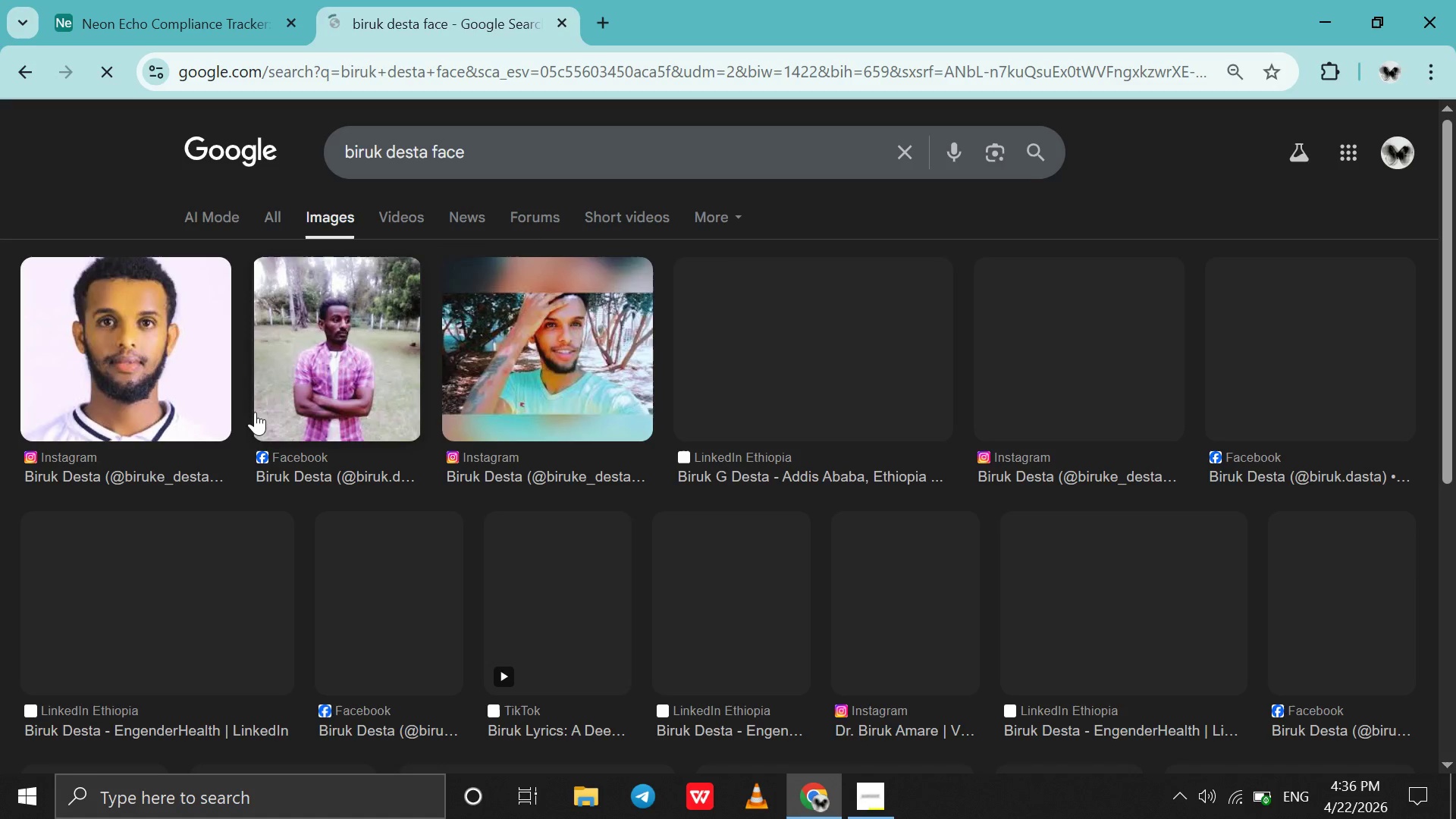 
left_click_drag(start_coordinate=[169, 338], to_coordinate=[865, 345])
 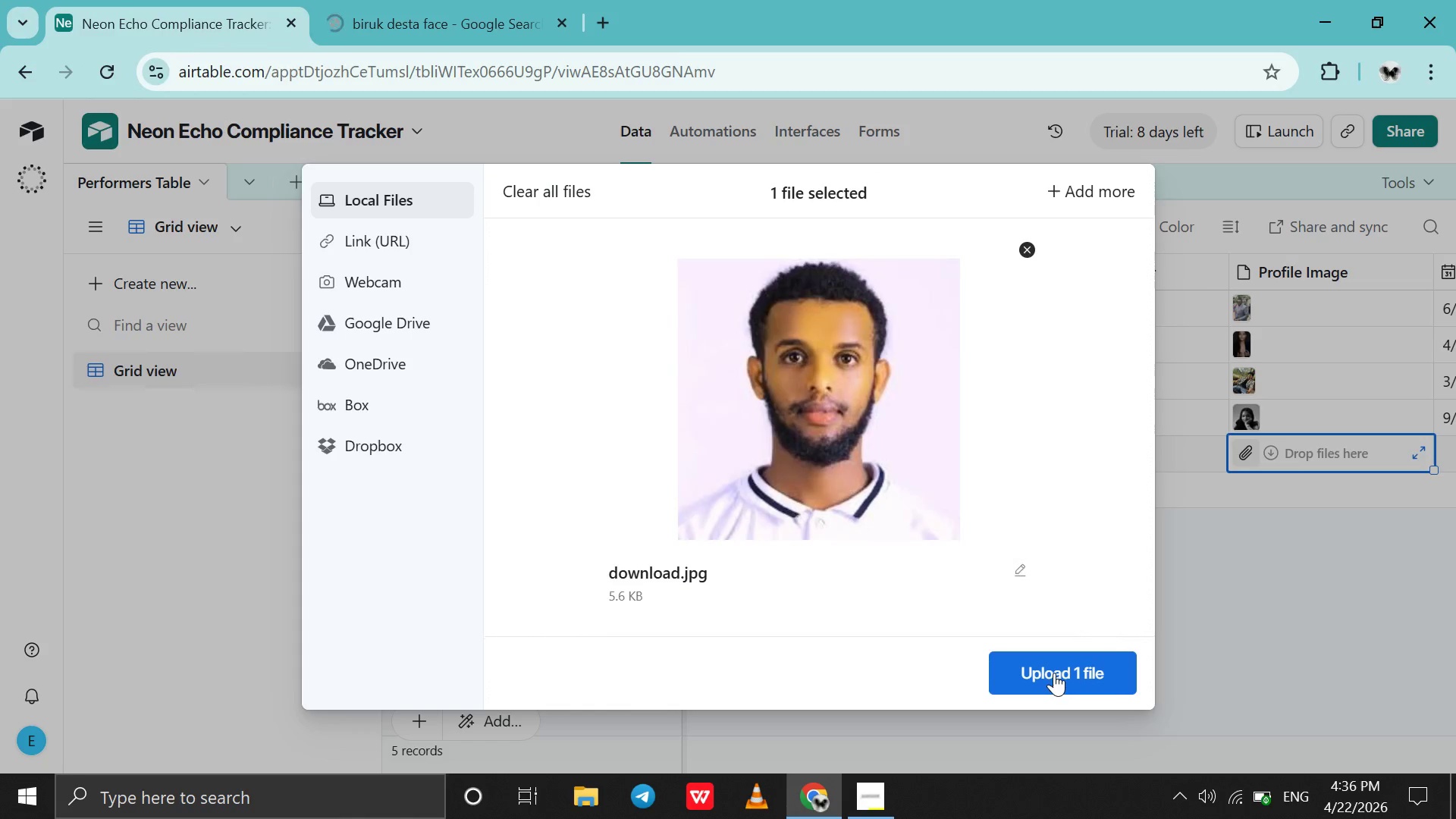 
left_click_drag(start_coordinate=[1054, 673], to_coordinate=[1054, 663])
 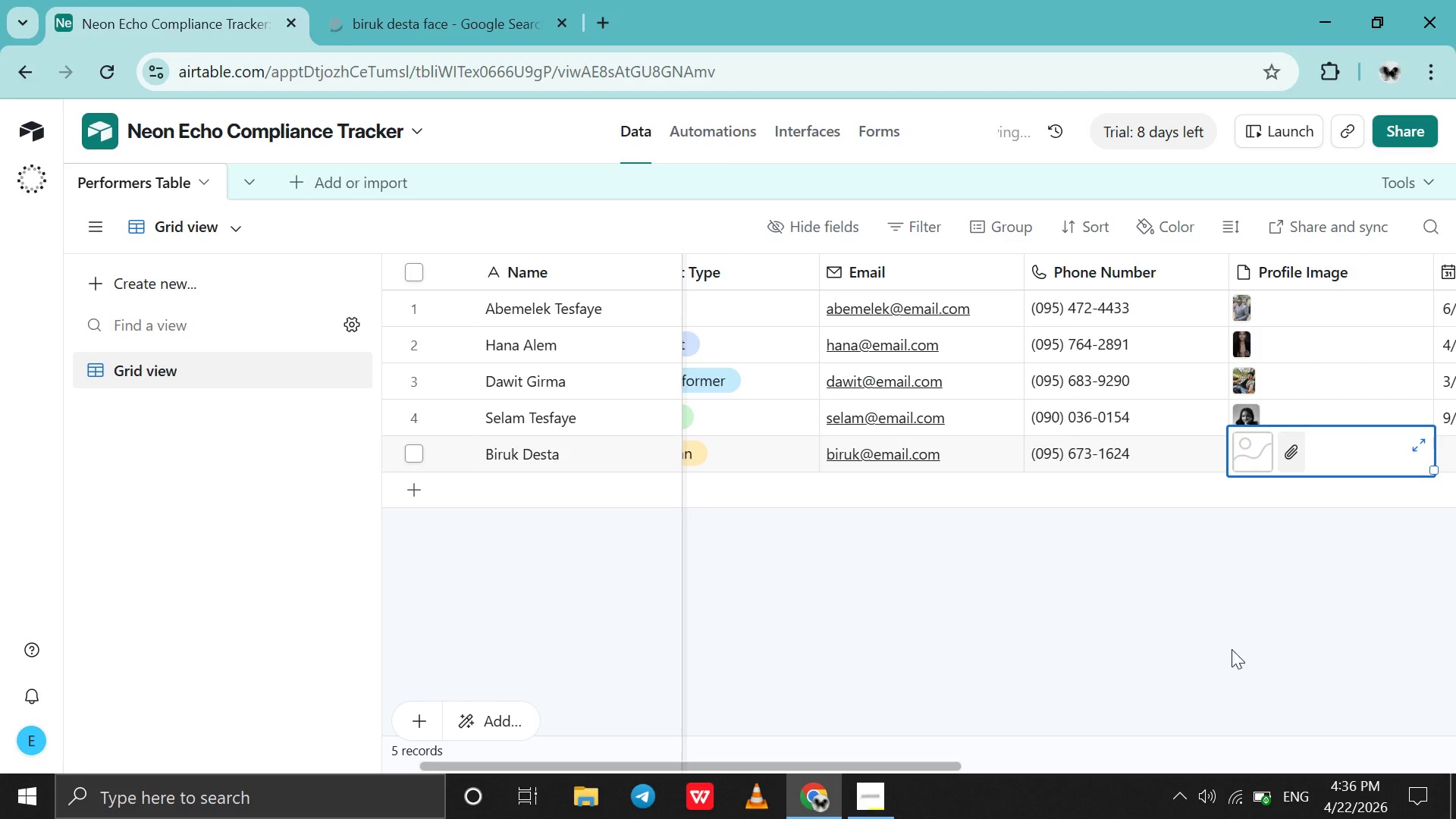 
wait(5.14)
 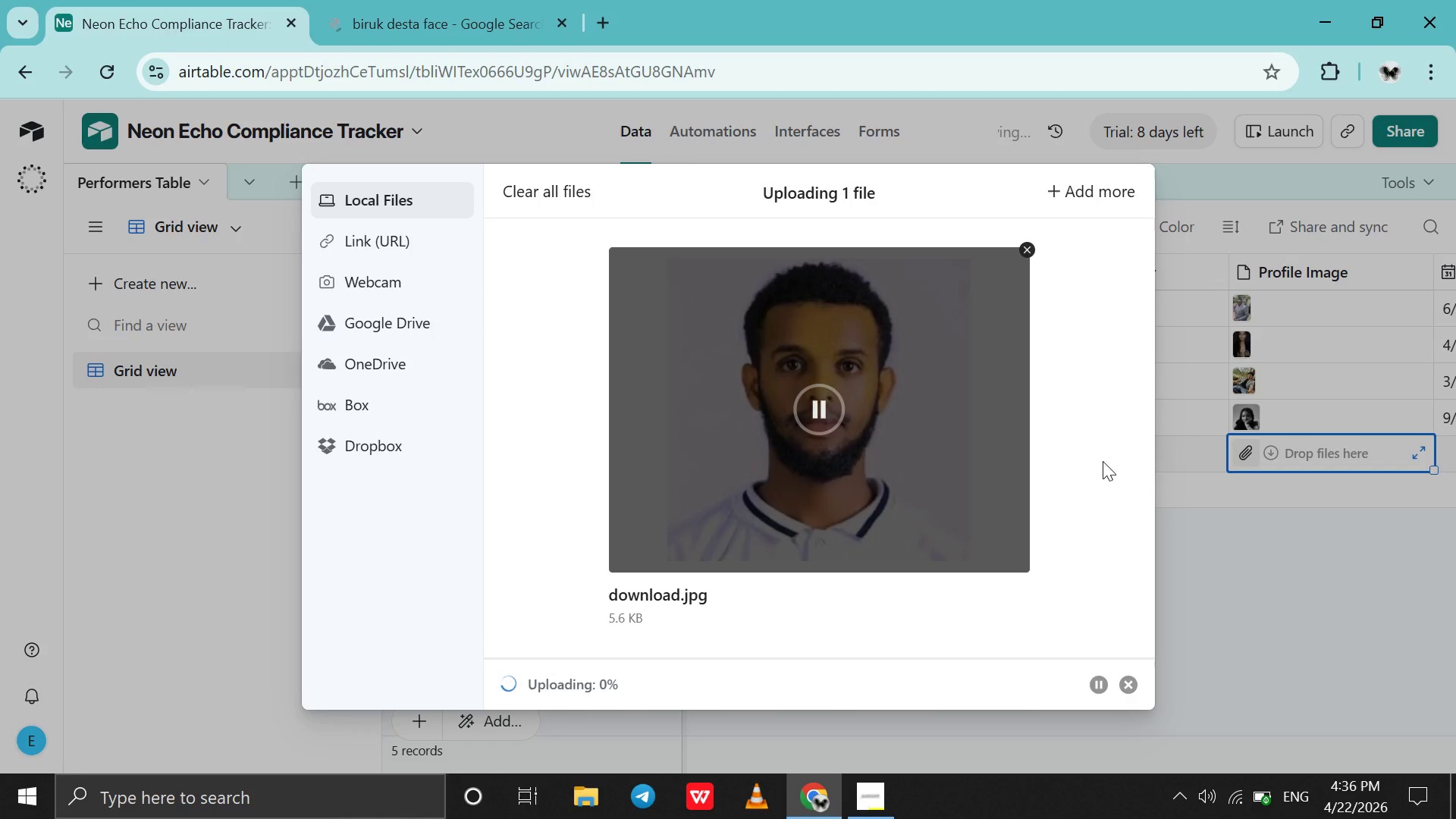 
left_click_drag(start_coordinate=[935, 764], to_coordinate=[1114, 789])
 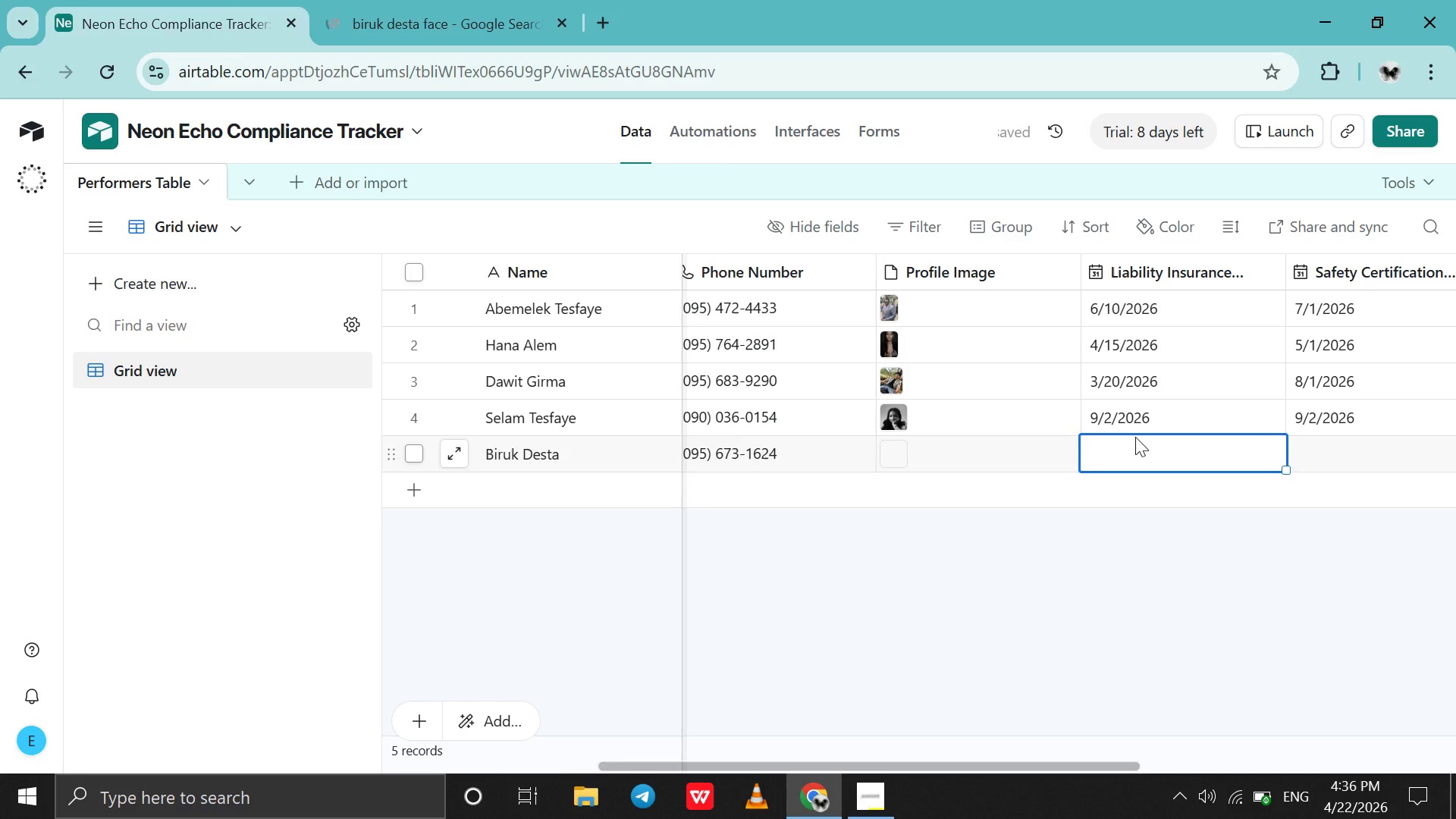 
double_click([1135, 437])
 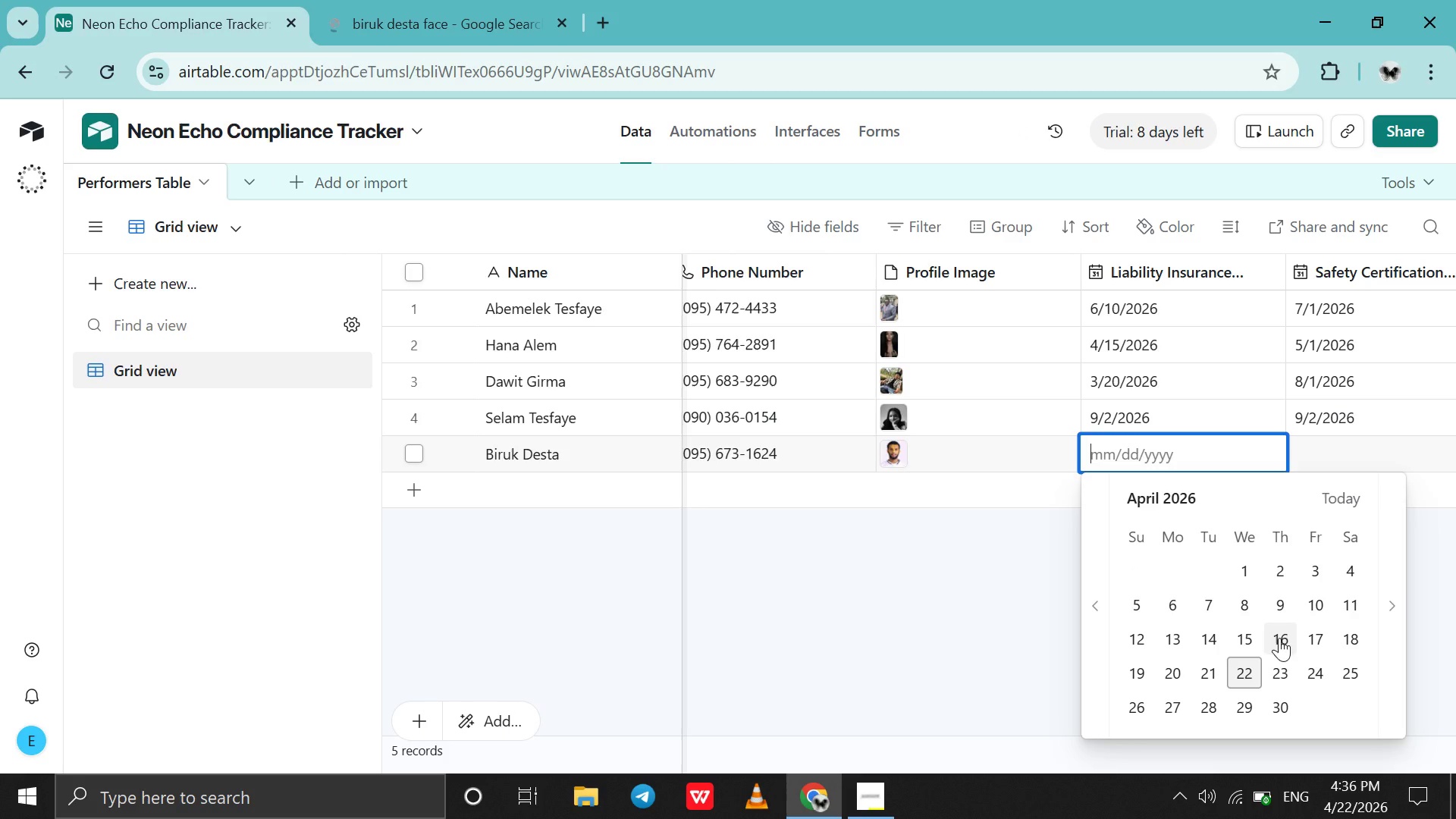 
wait(7.42)
 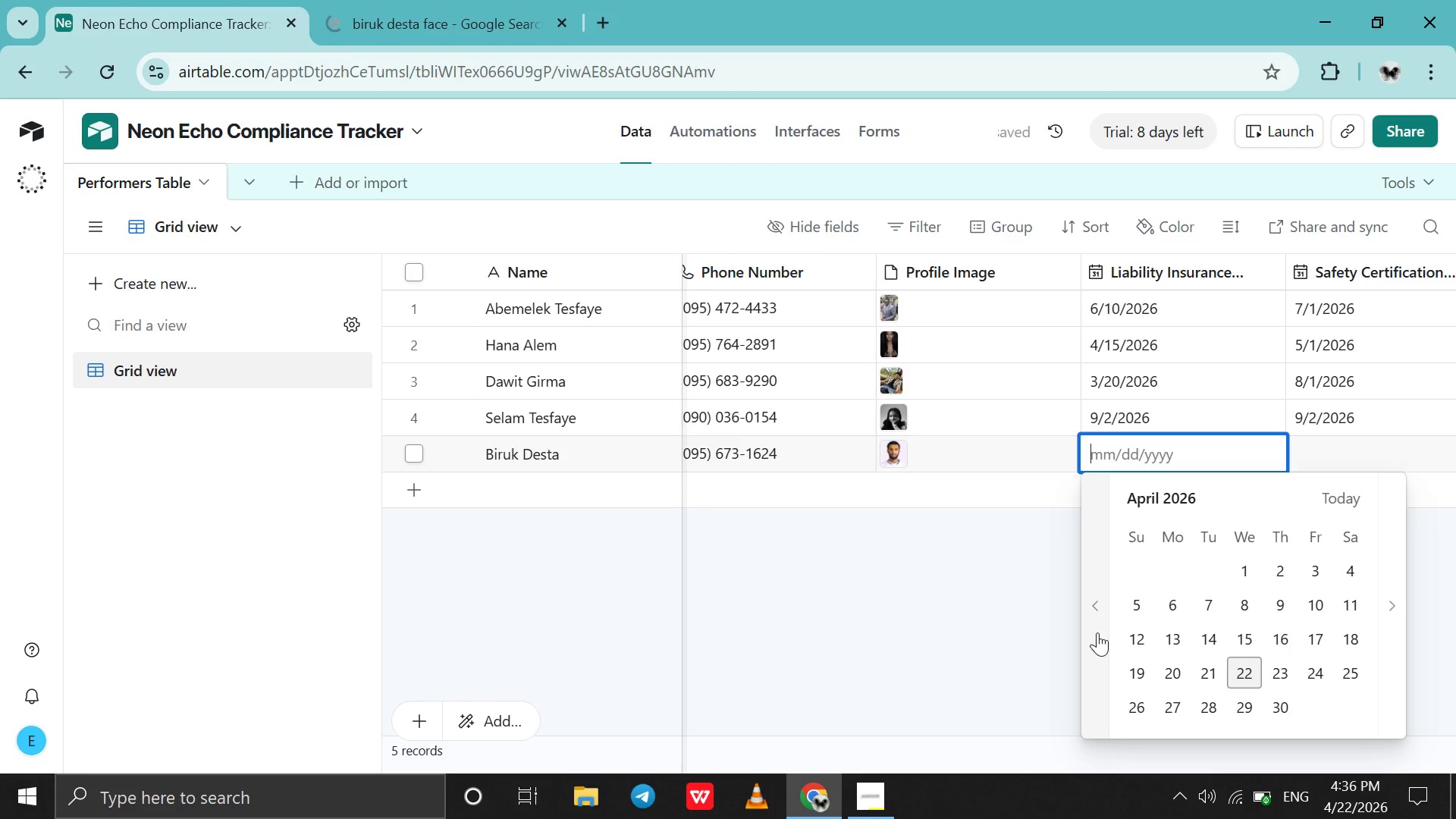 
left_click_drag(start_coordinate=[1147, 601], to_coordinate=[1152, 597])
 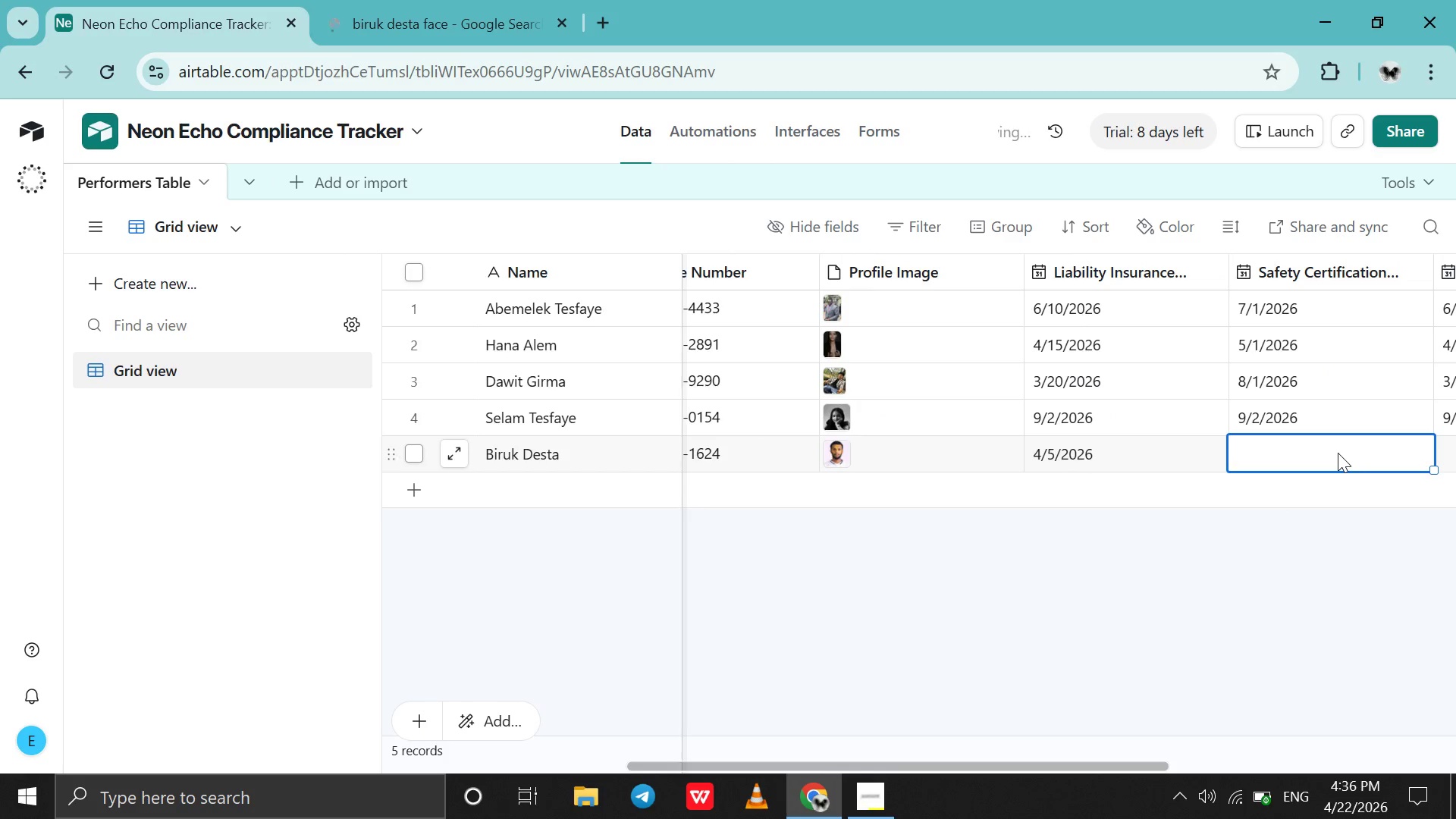 
double_click([1338, 453])
 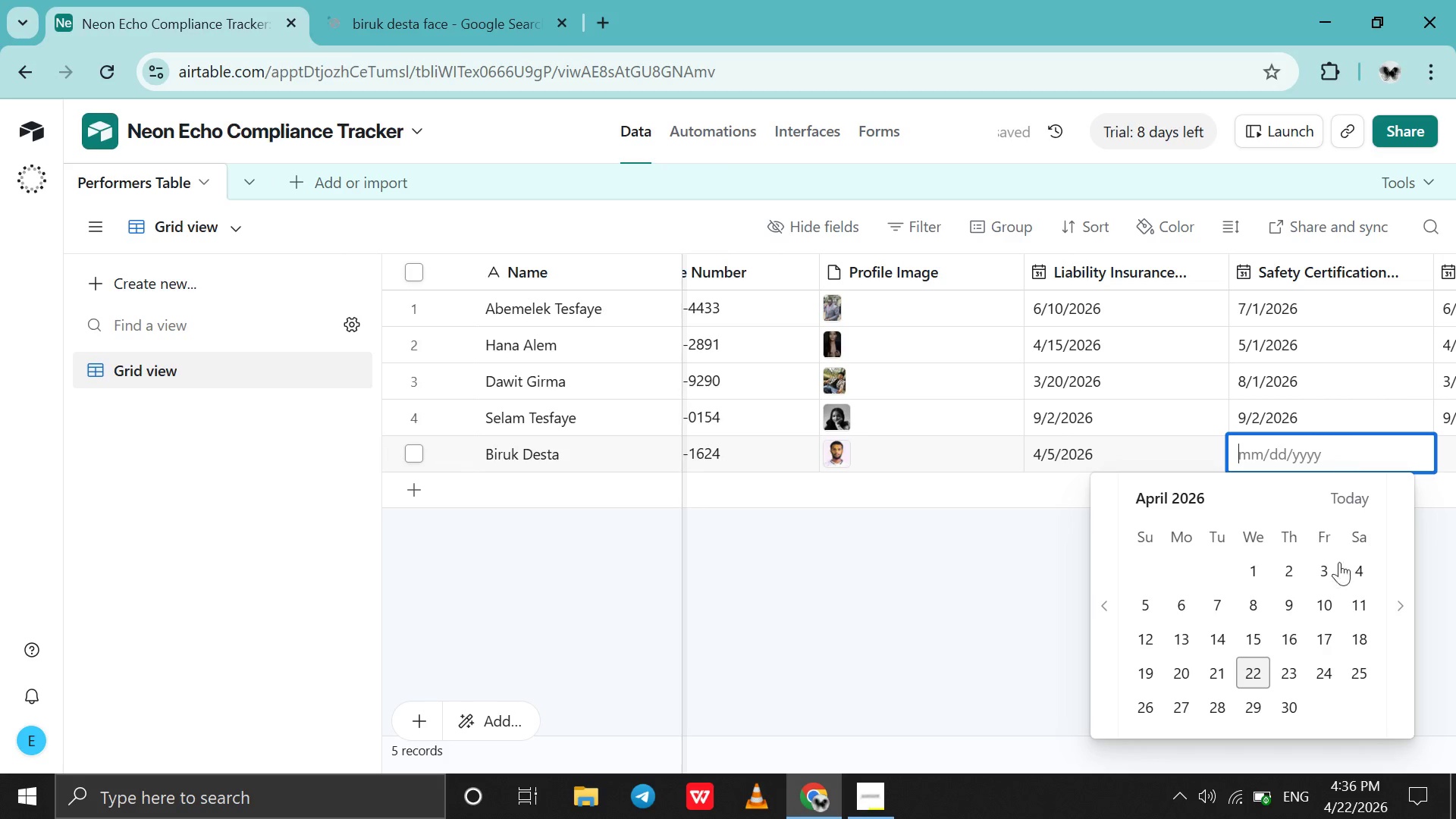 
left_click([1294, 699])
 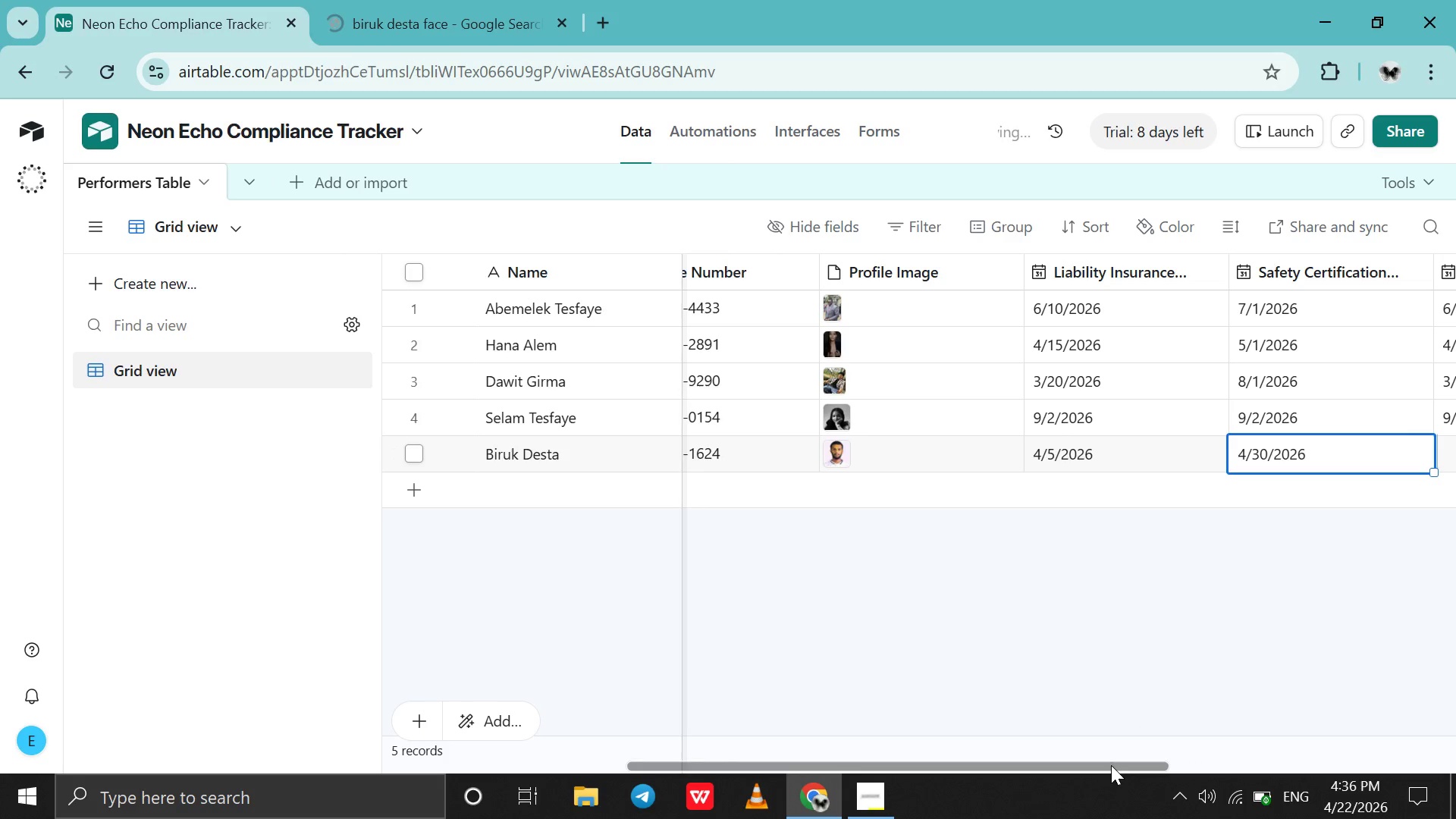 
left_click_drag(start_coordinate=[1111, 765], to_coordinate=[1279, 755])
 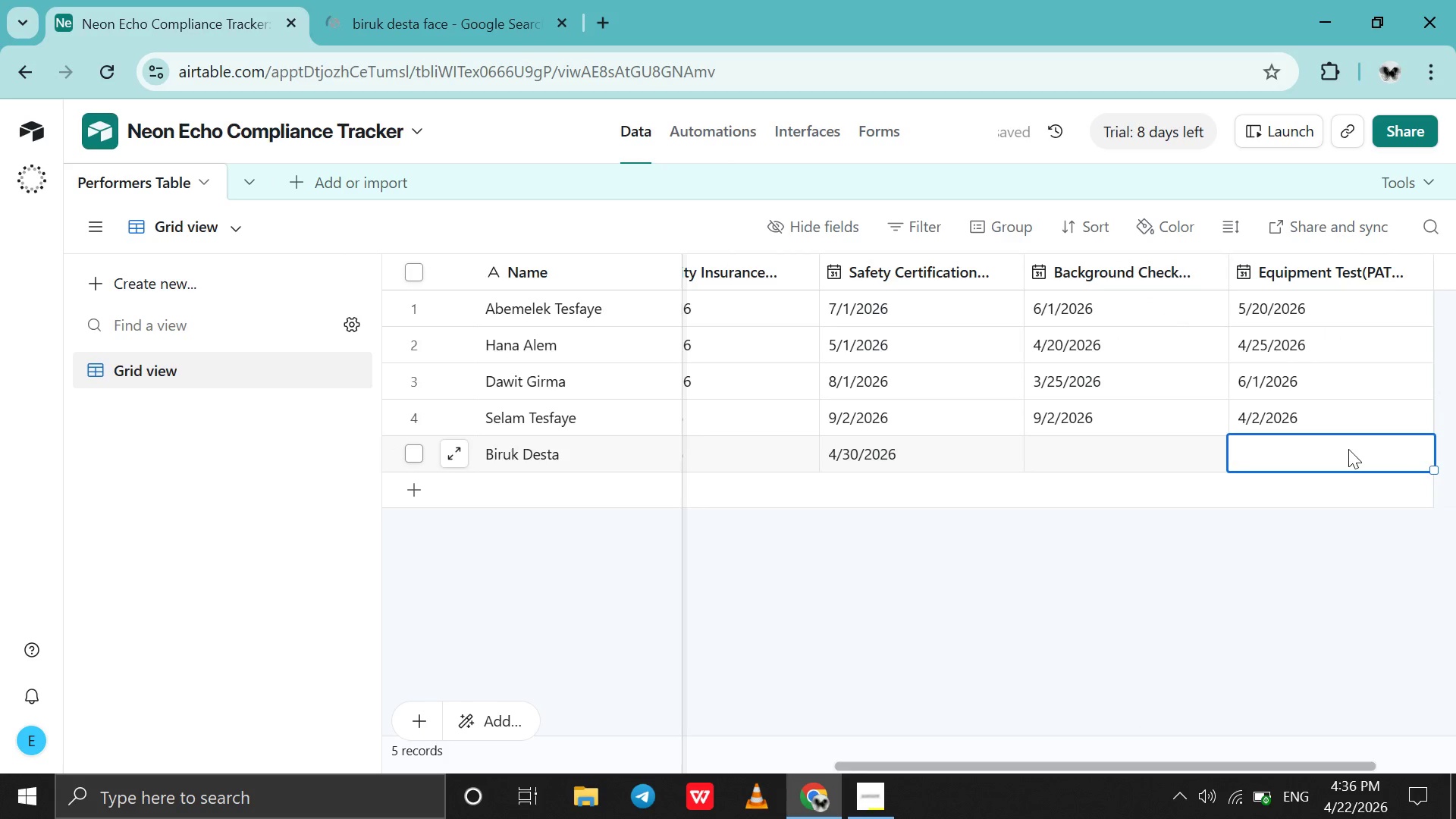 
double_click([1348, 449])
 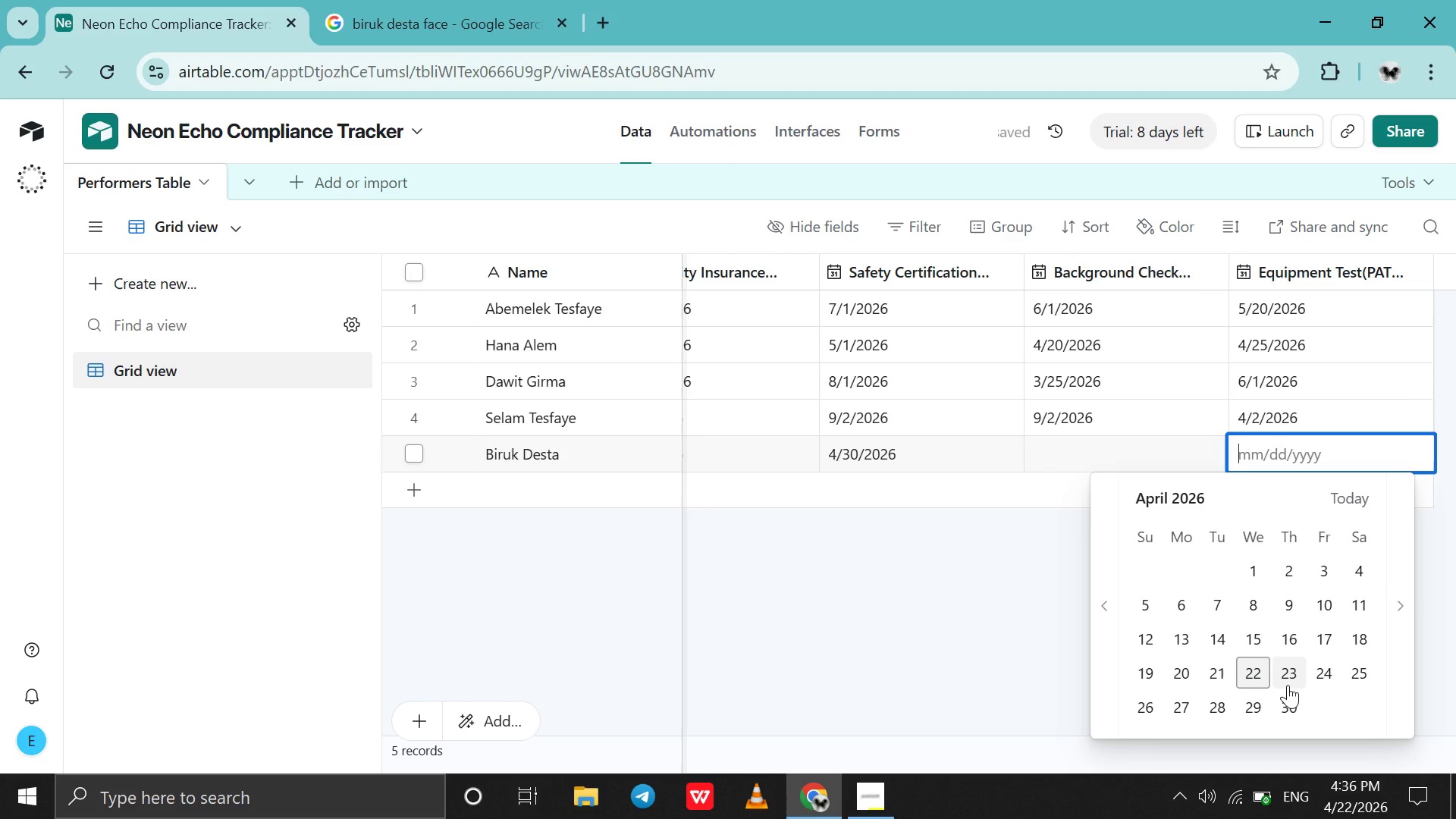 
left_click_drag(start_coordinate=[1219, 703], to_coordinate=[1216, 703])
 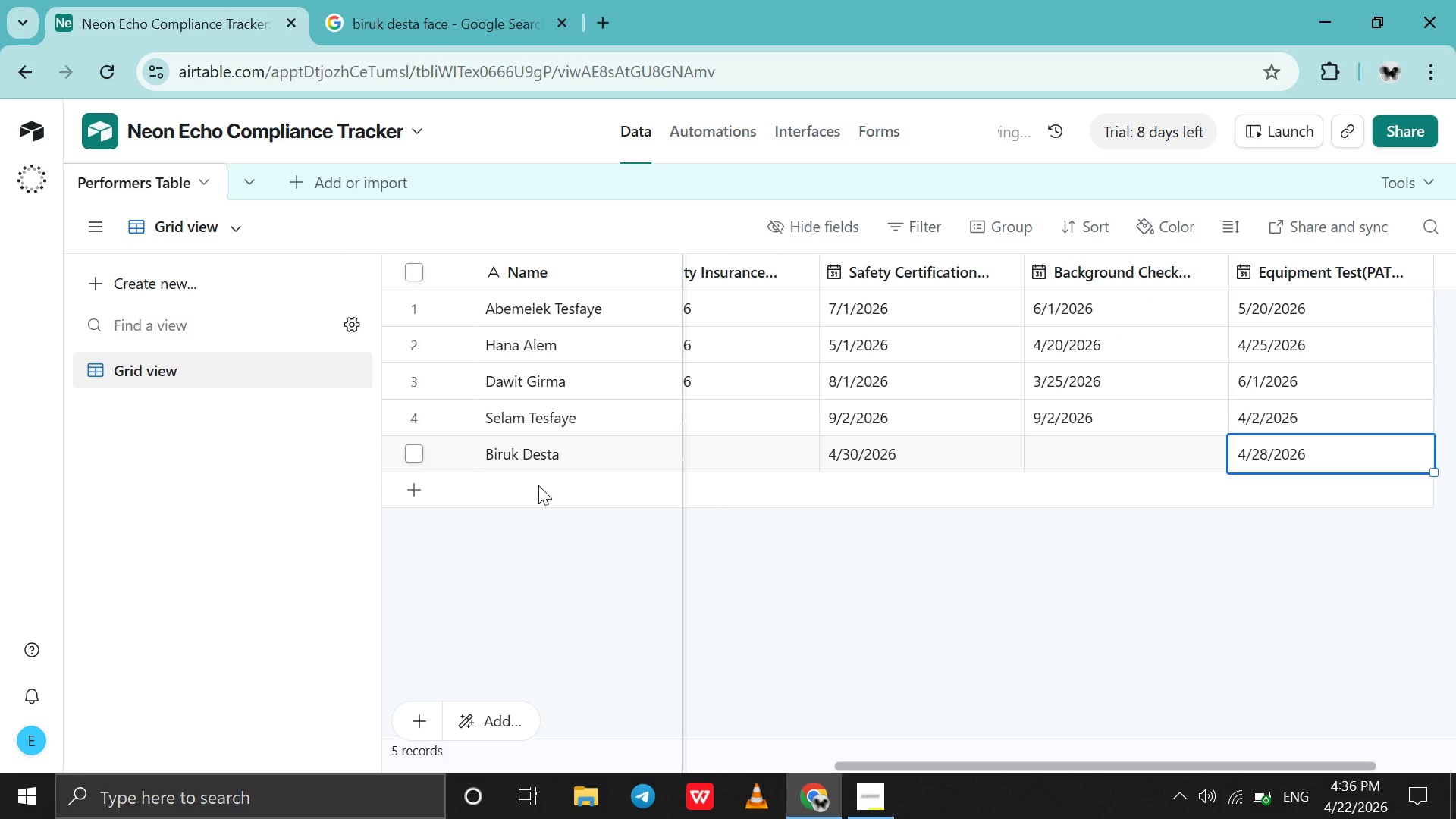 
double_click([539, 487])
 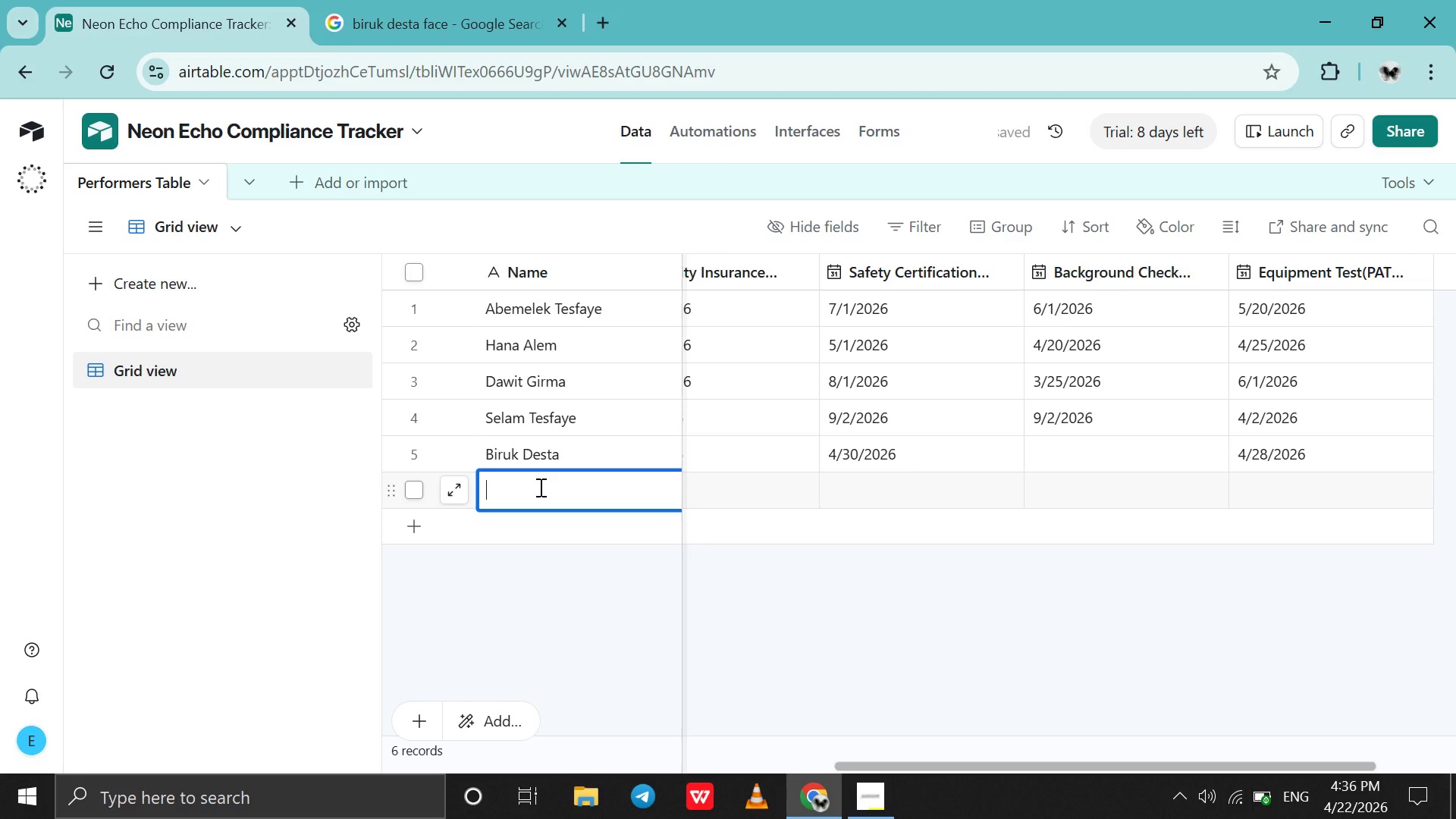 
type(Meron Bekele)
 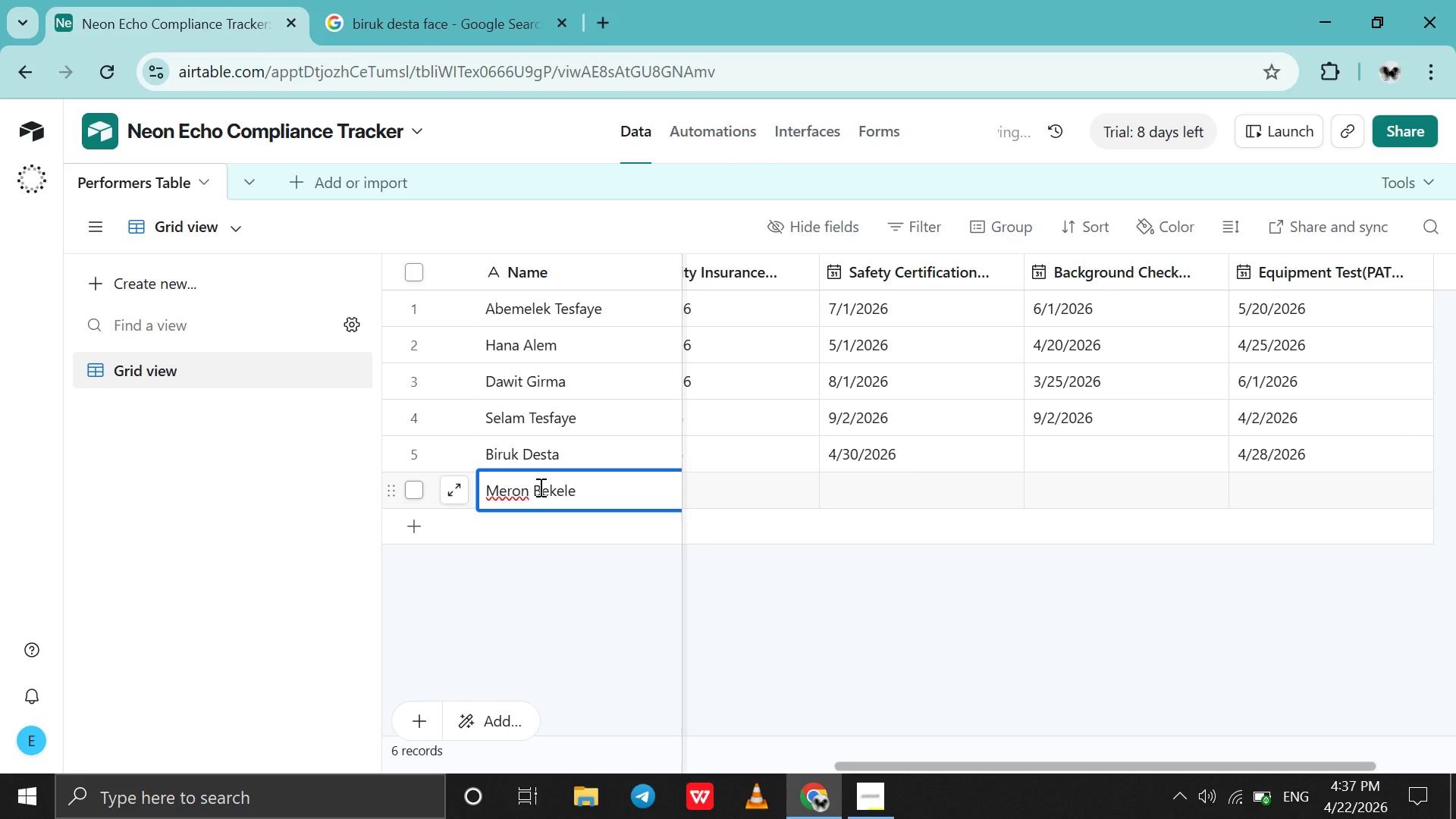 
key(ArrowRight)
 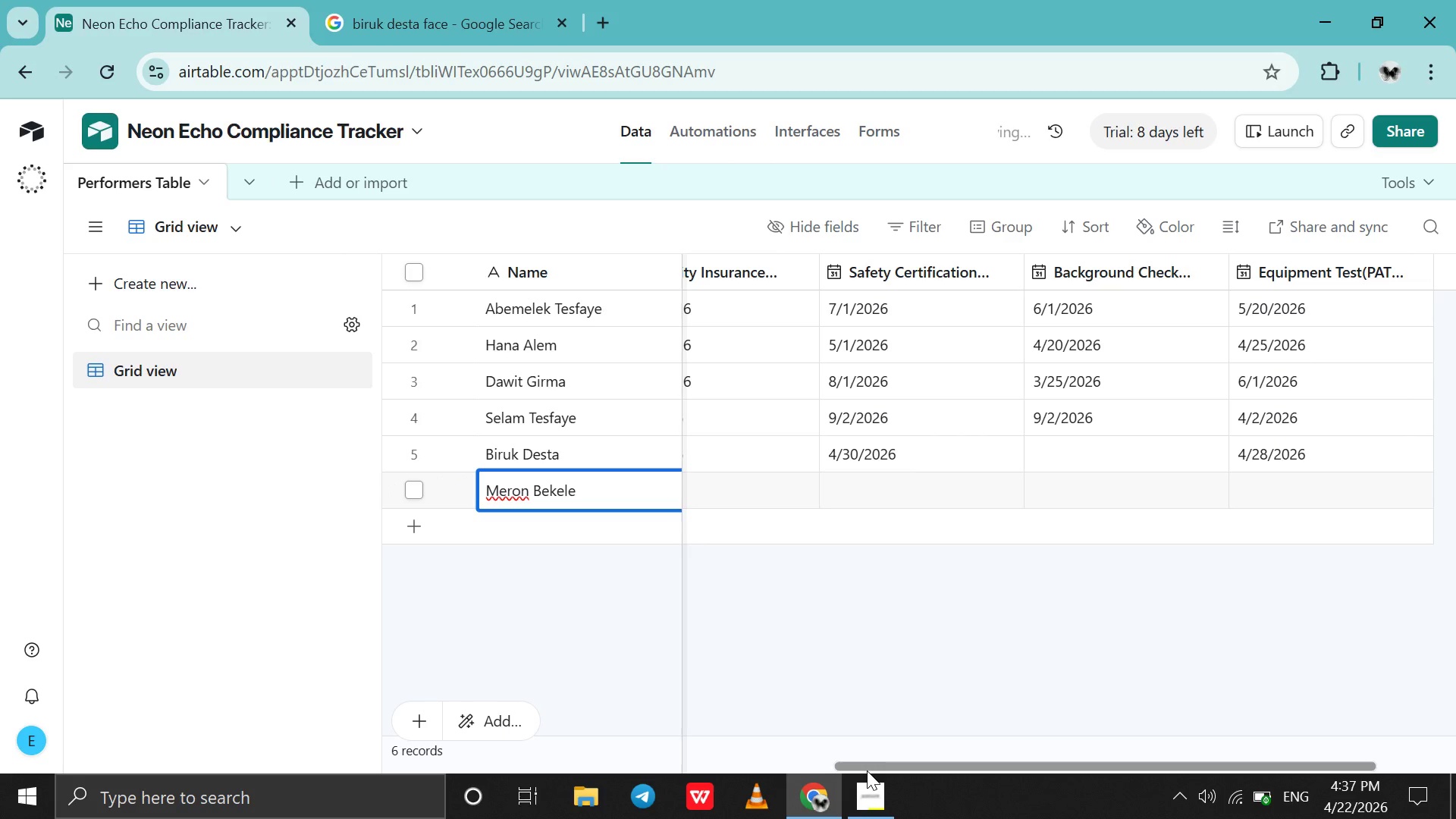 
left_click_drag(start_coordinate=[867, 771], to_coordinate=[491, 741])
 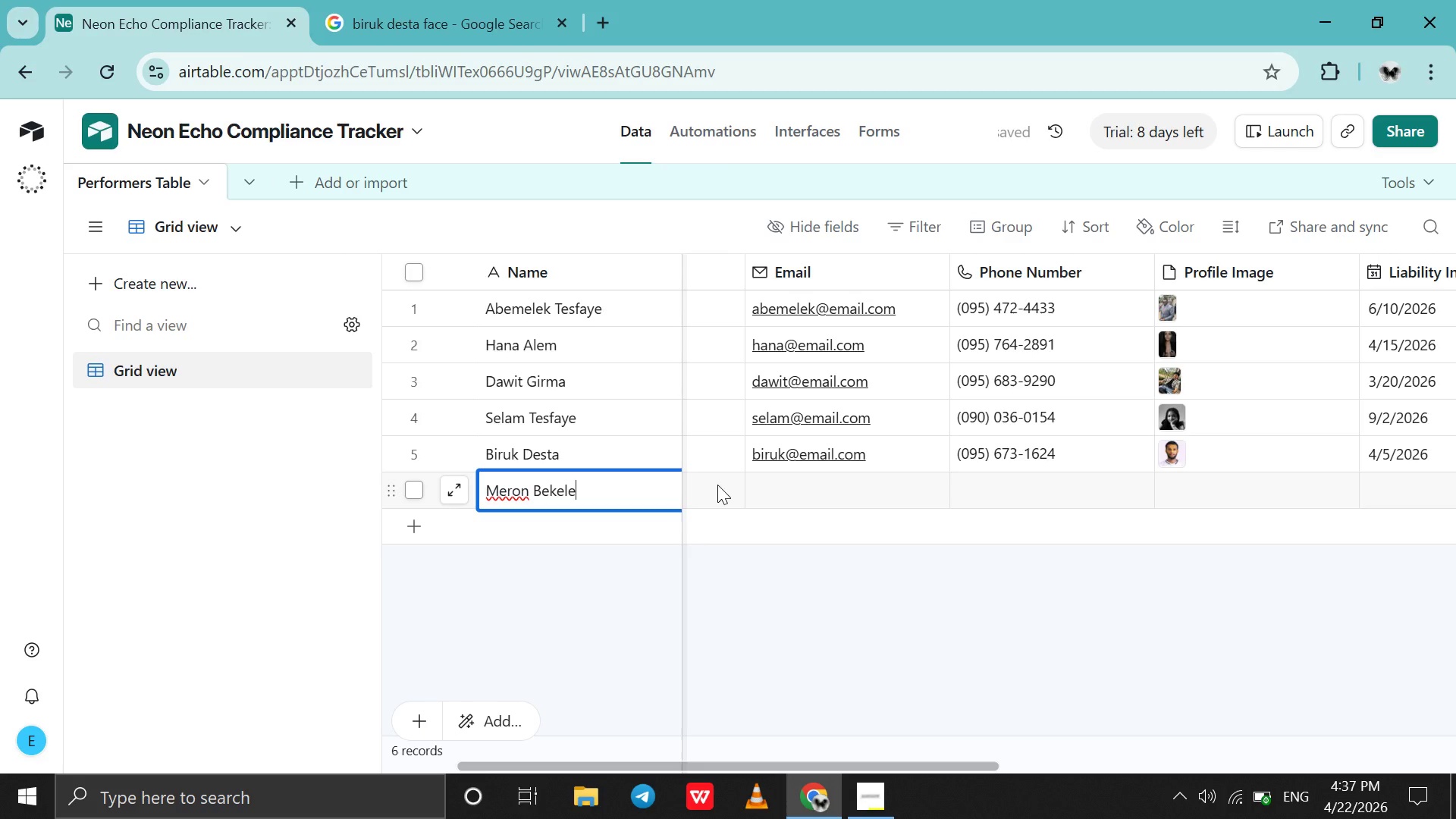 
left_click([717, 485])
 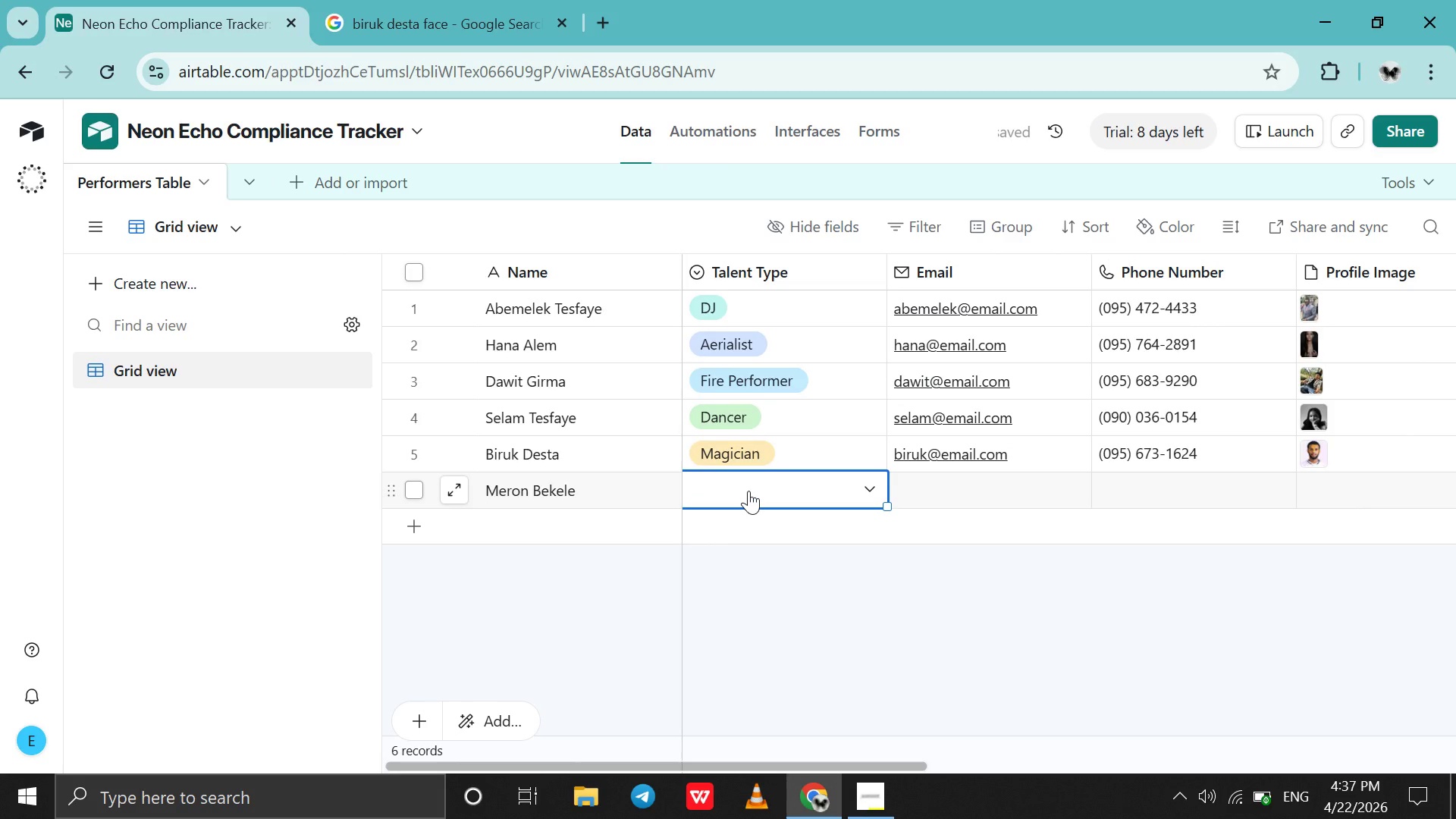 
left_click([748, 491])
 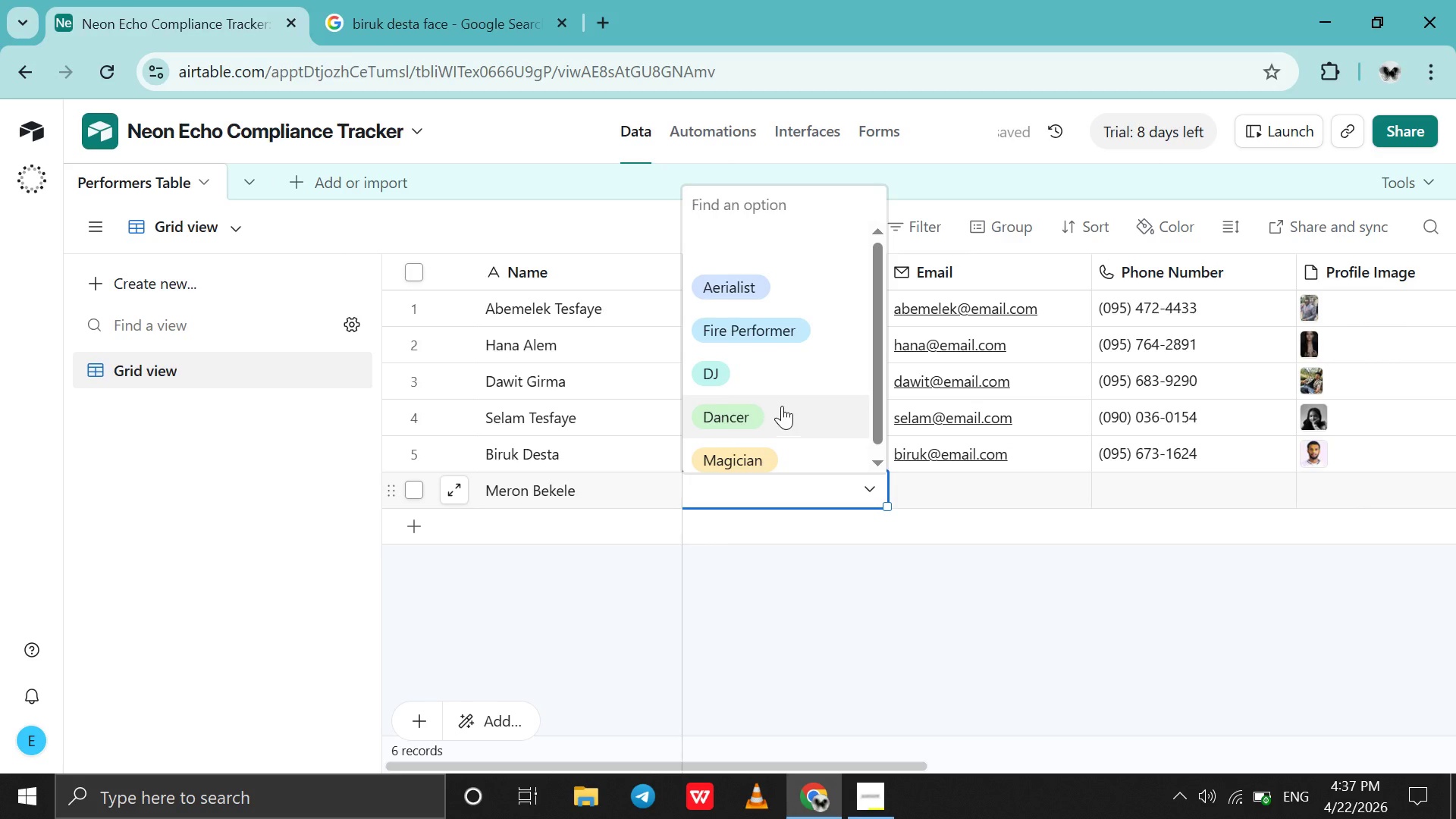 
left_click([782, 382])
 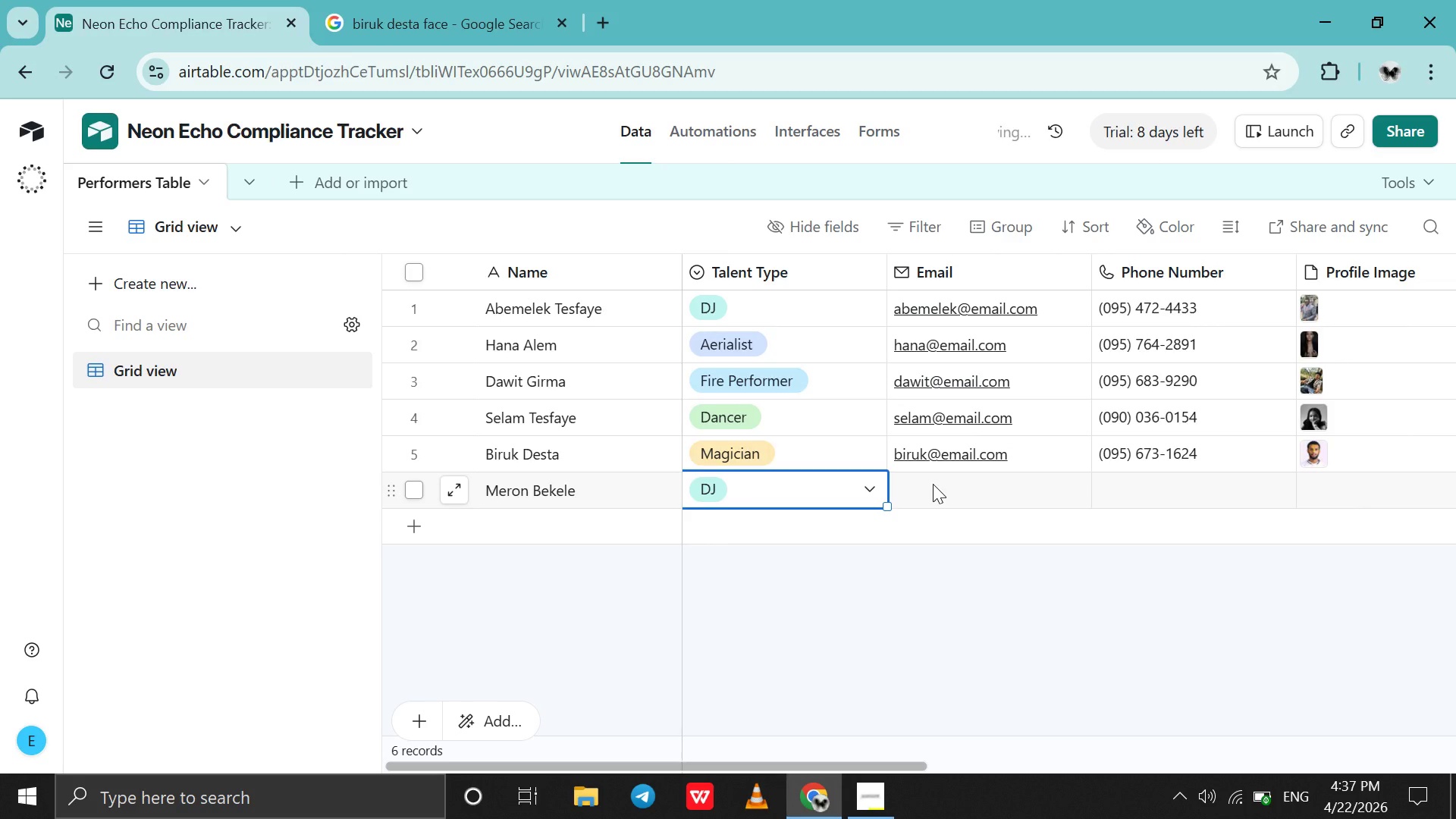 
left_click([933, 484])
 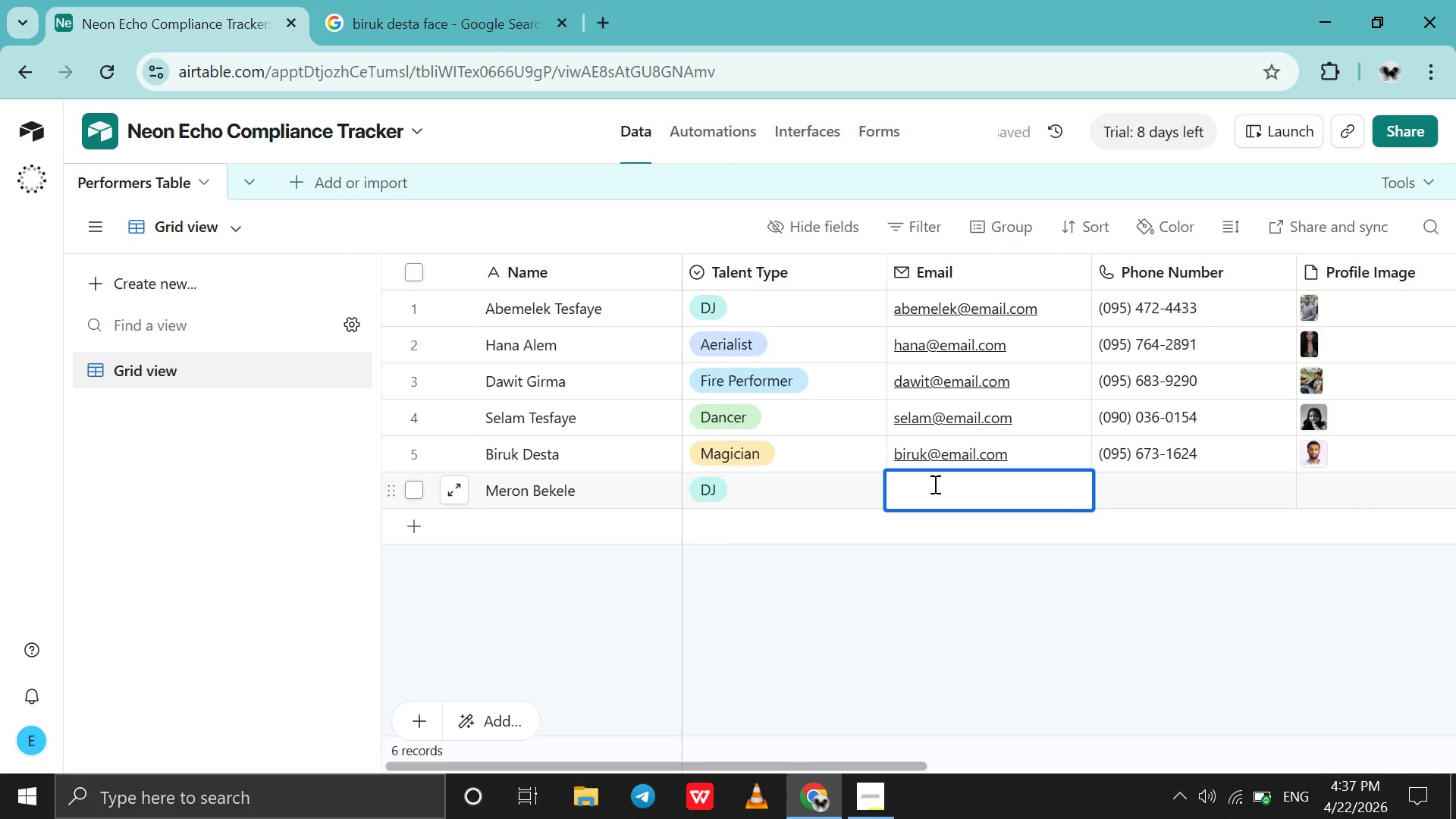 
type(meron)
 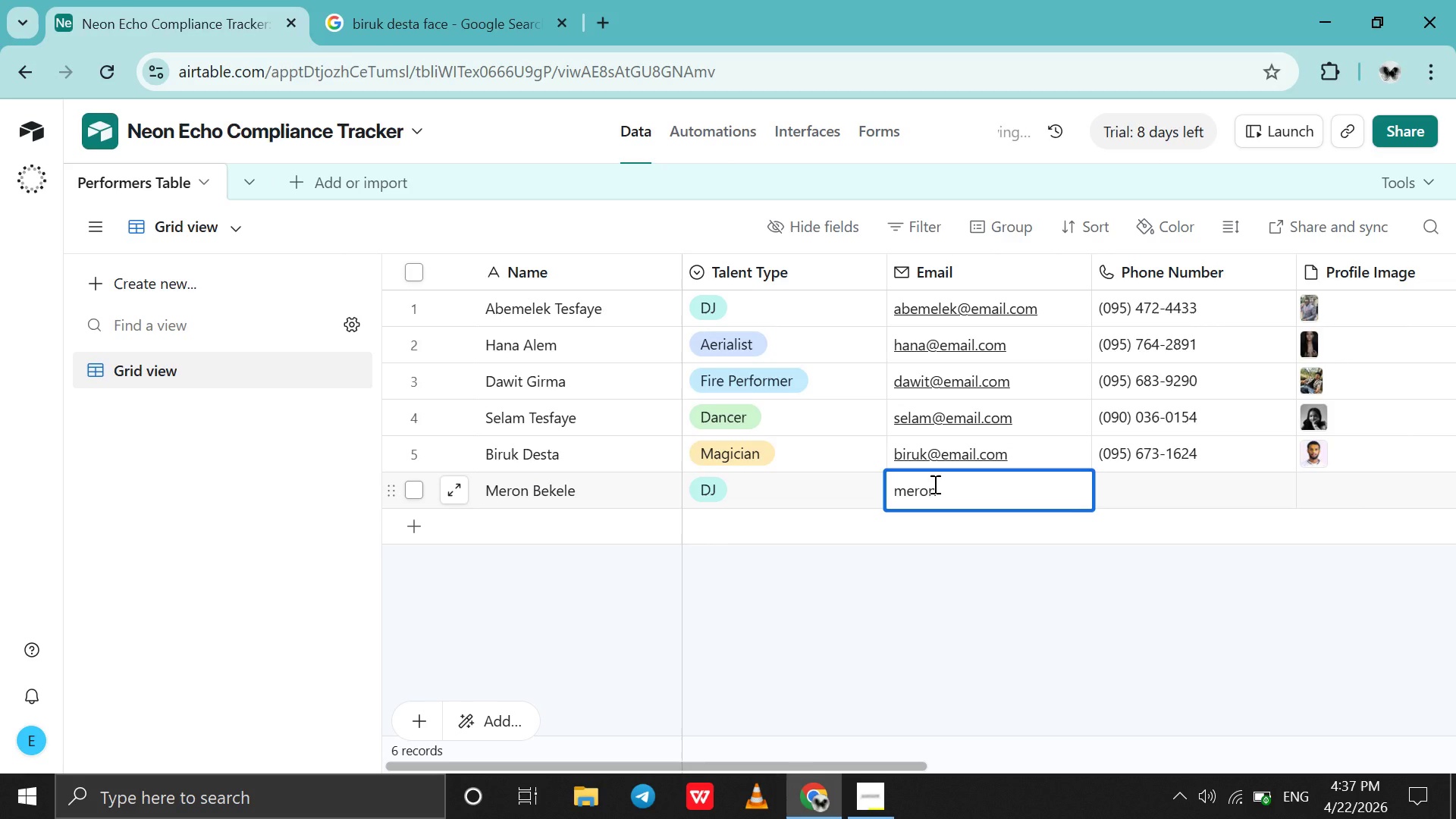 
key(Control+ControlLeft)
 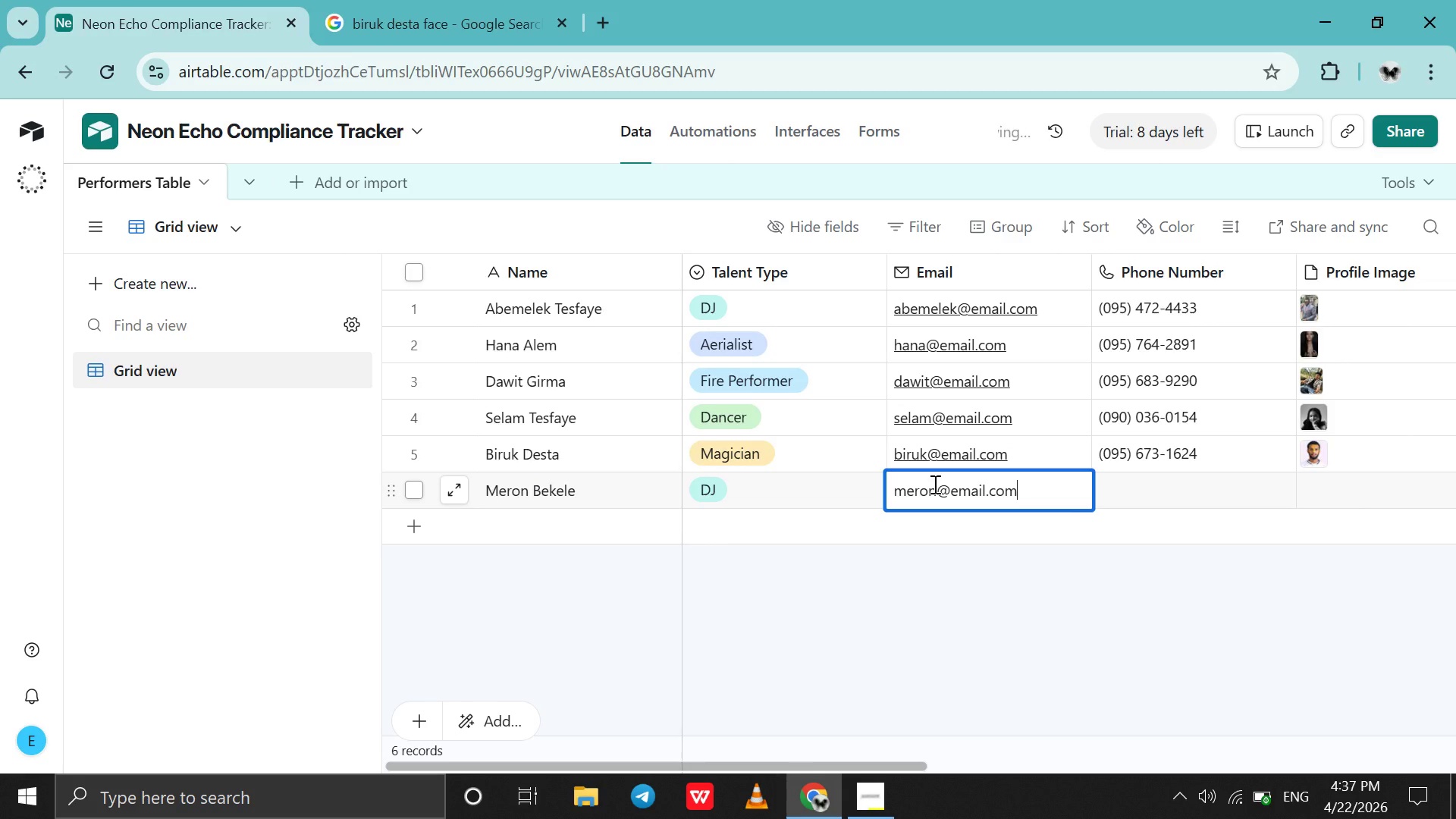 
key(Control+V)
 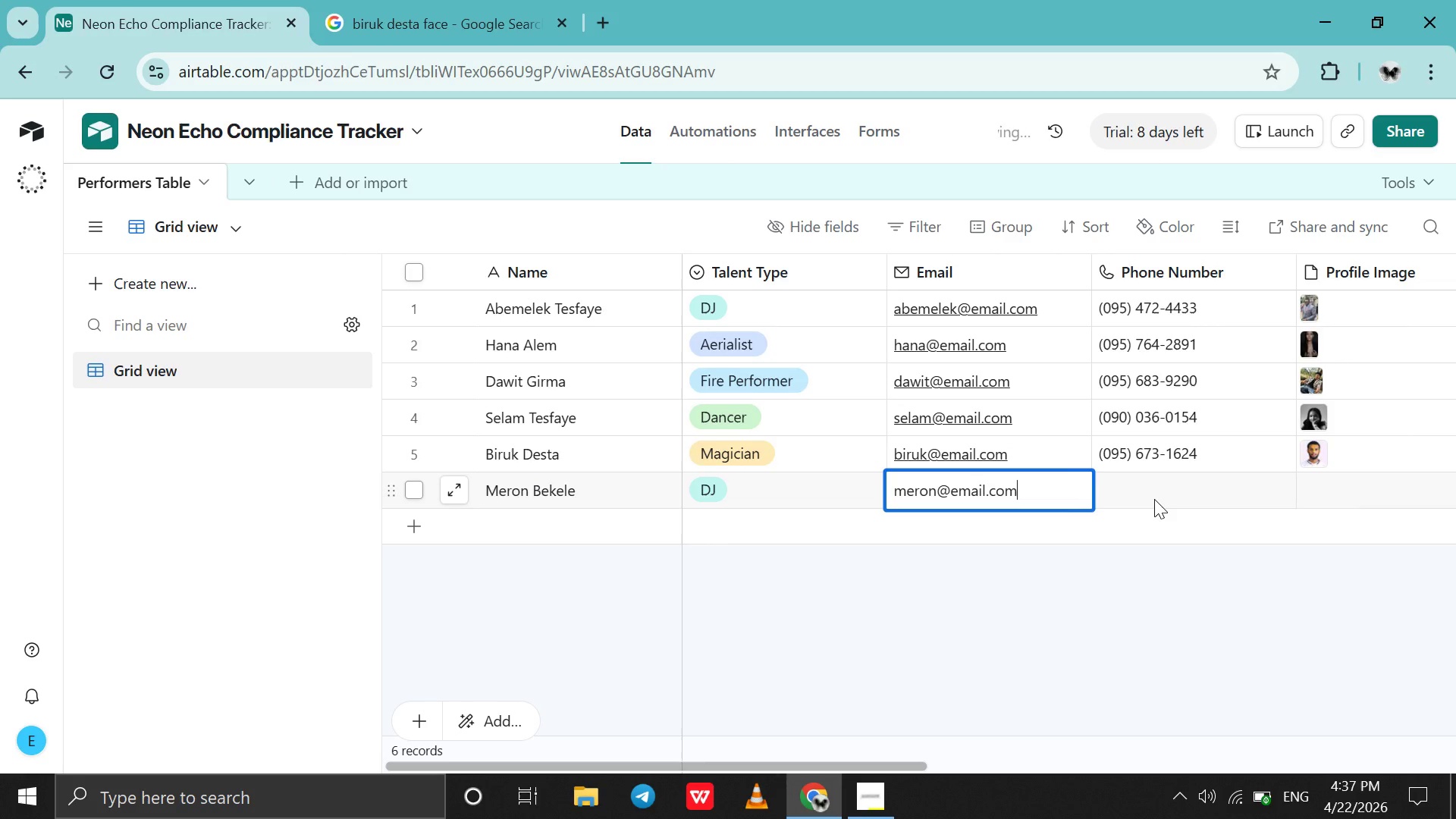 
double_click([1154, 499])
 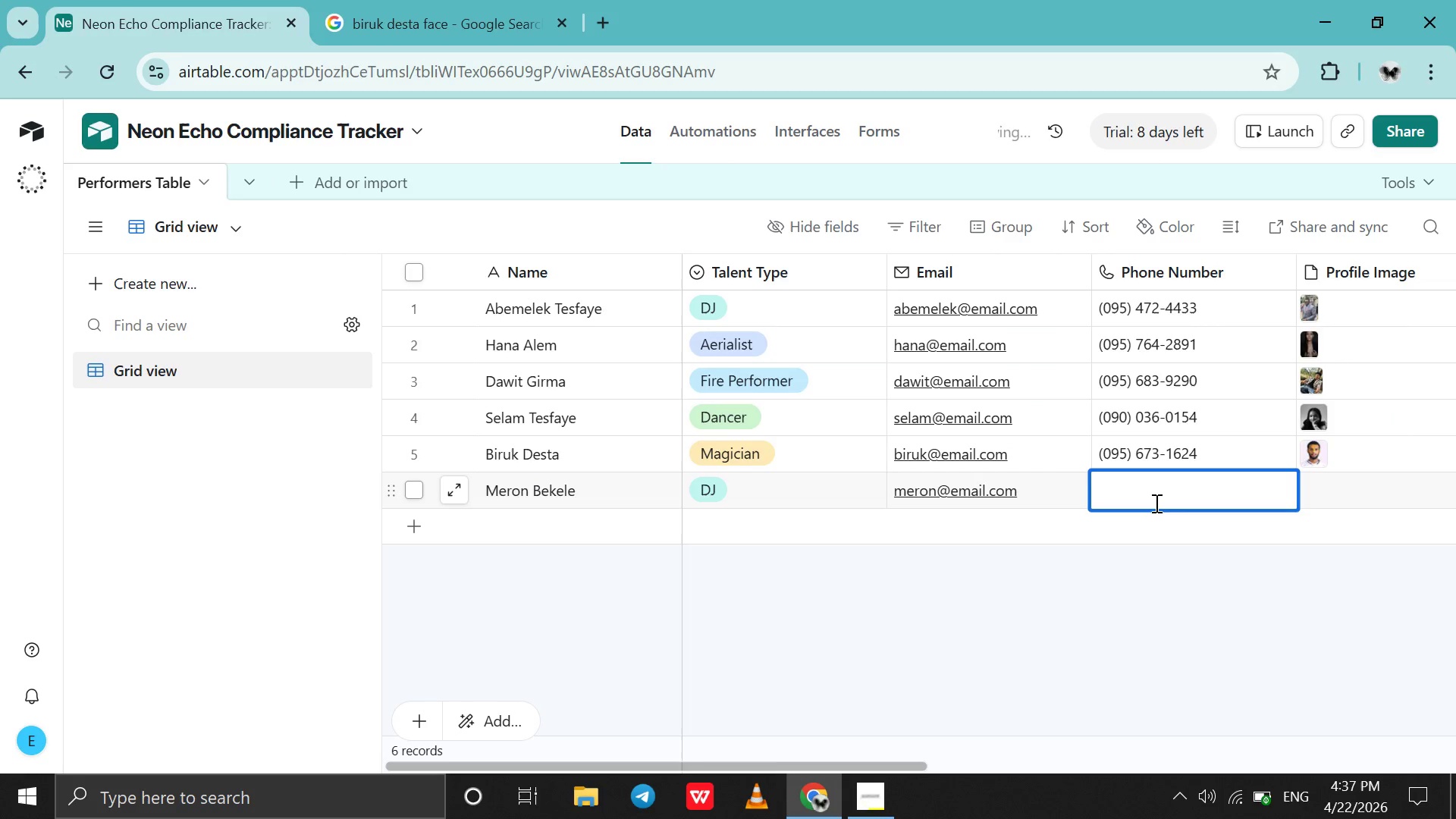 
type(0923145687)
 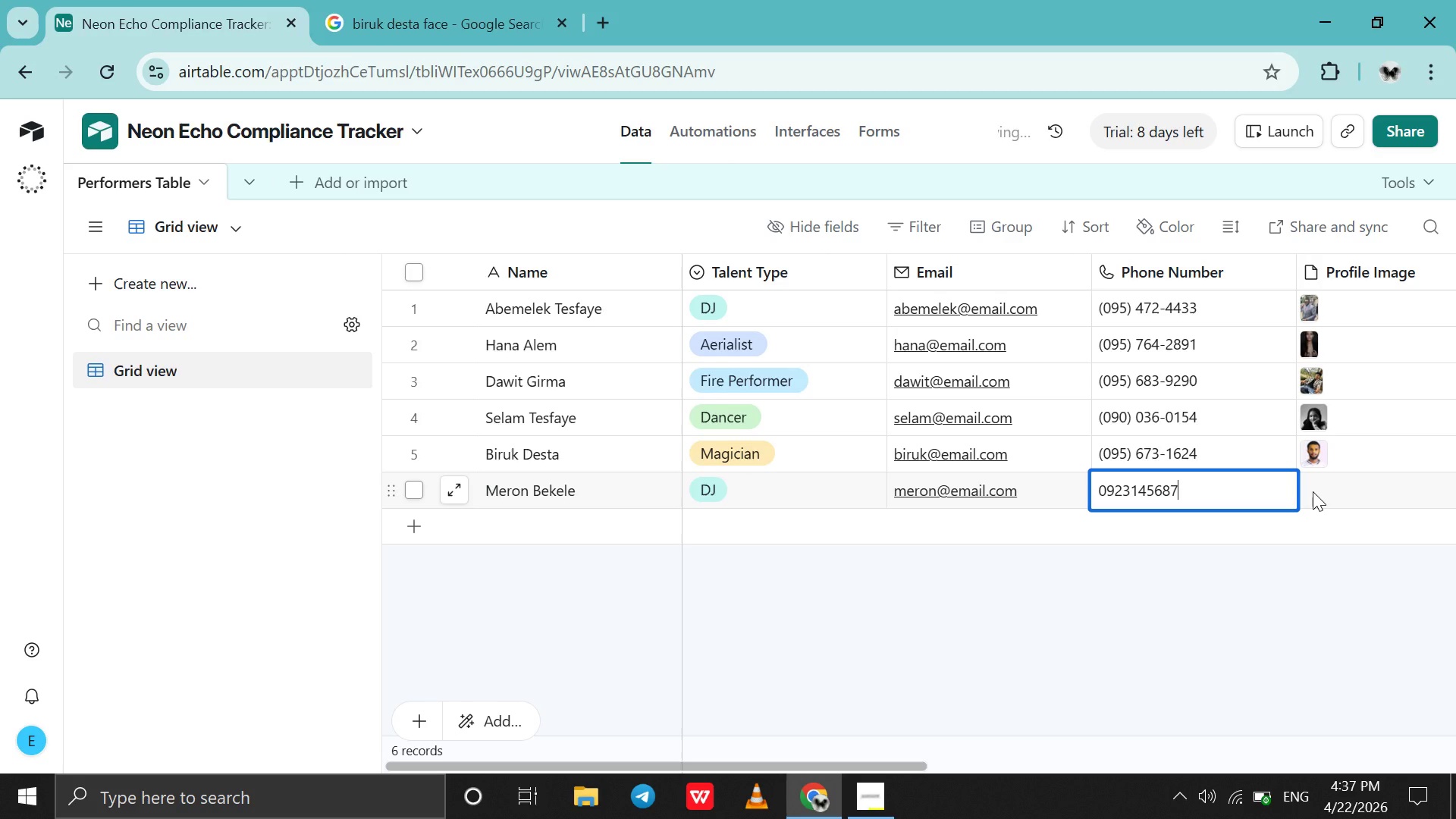 
left_click([1313, 491])
 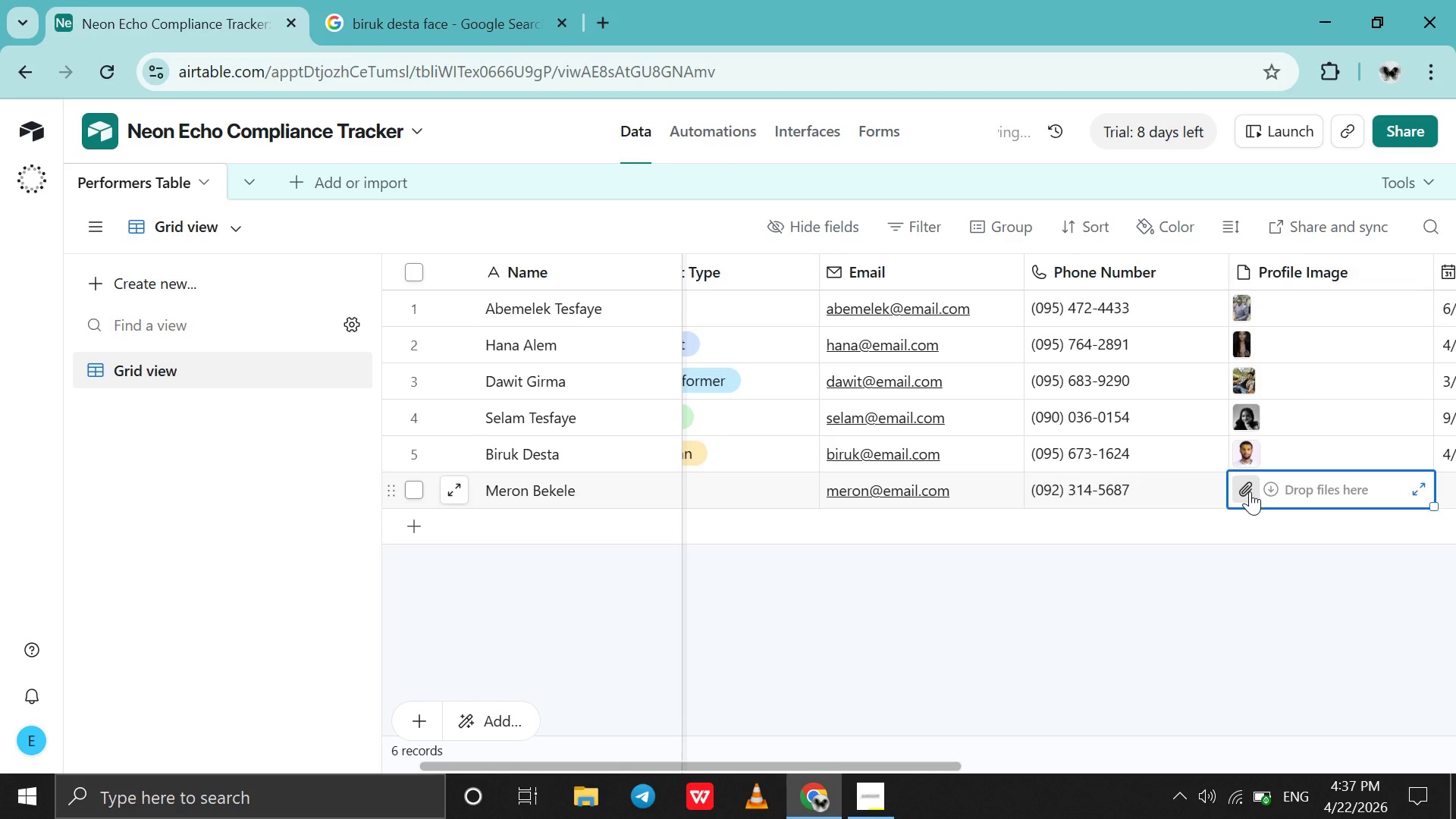 
left_click([1250, 491])
 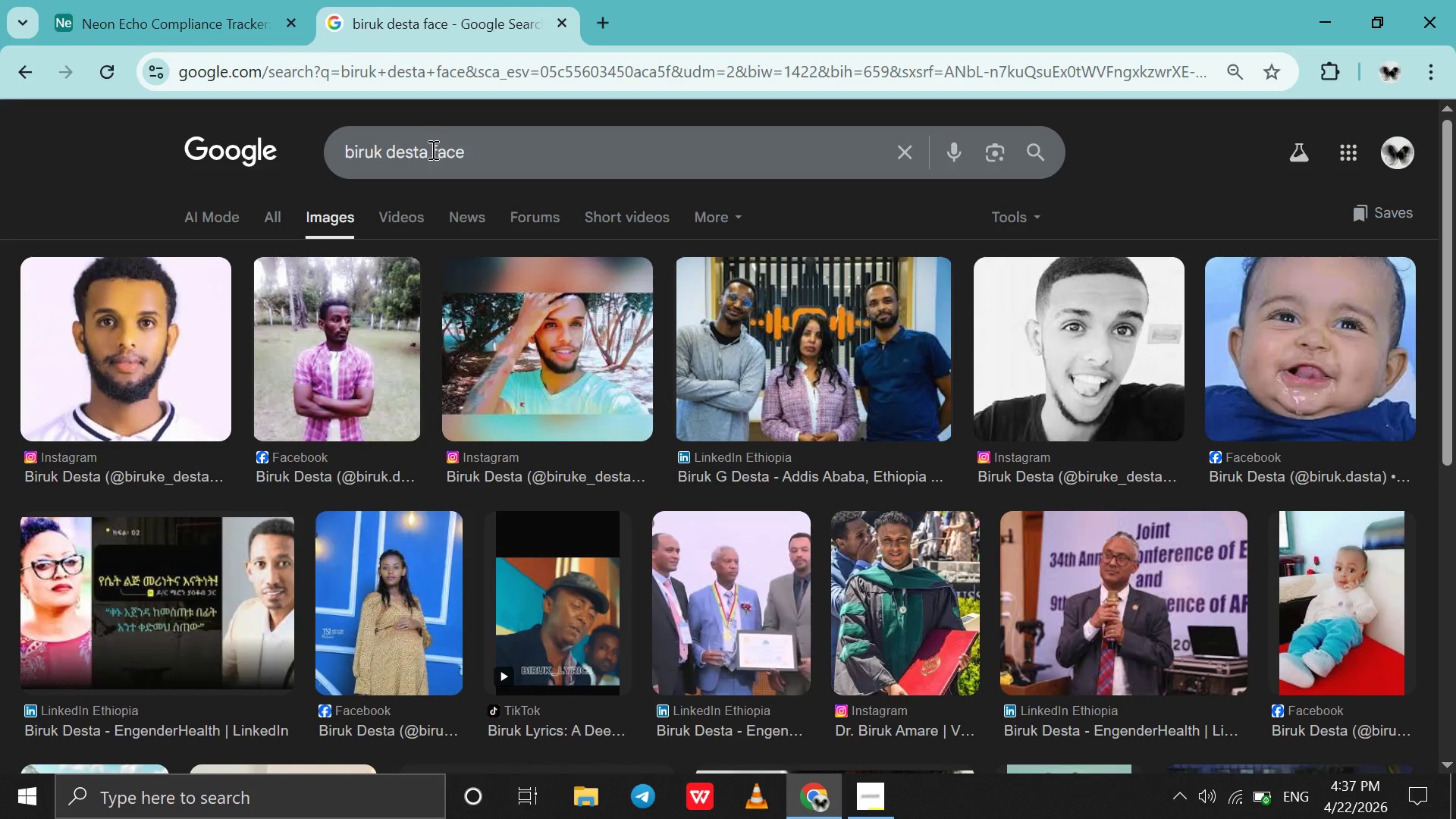 
left_click_drag(start_coordinate=[428, 149], to_coordinate=[305, 146])
 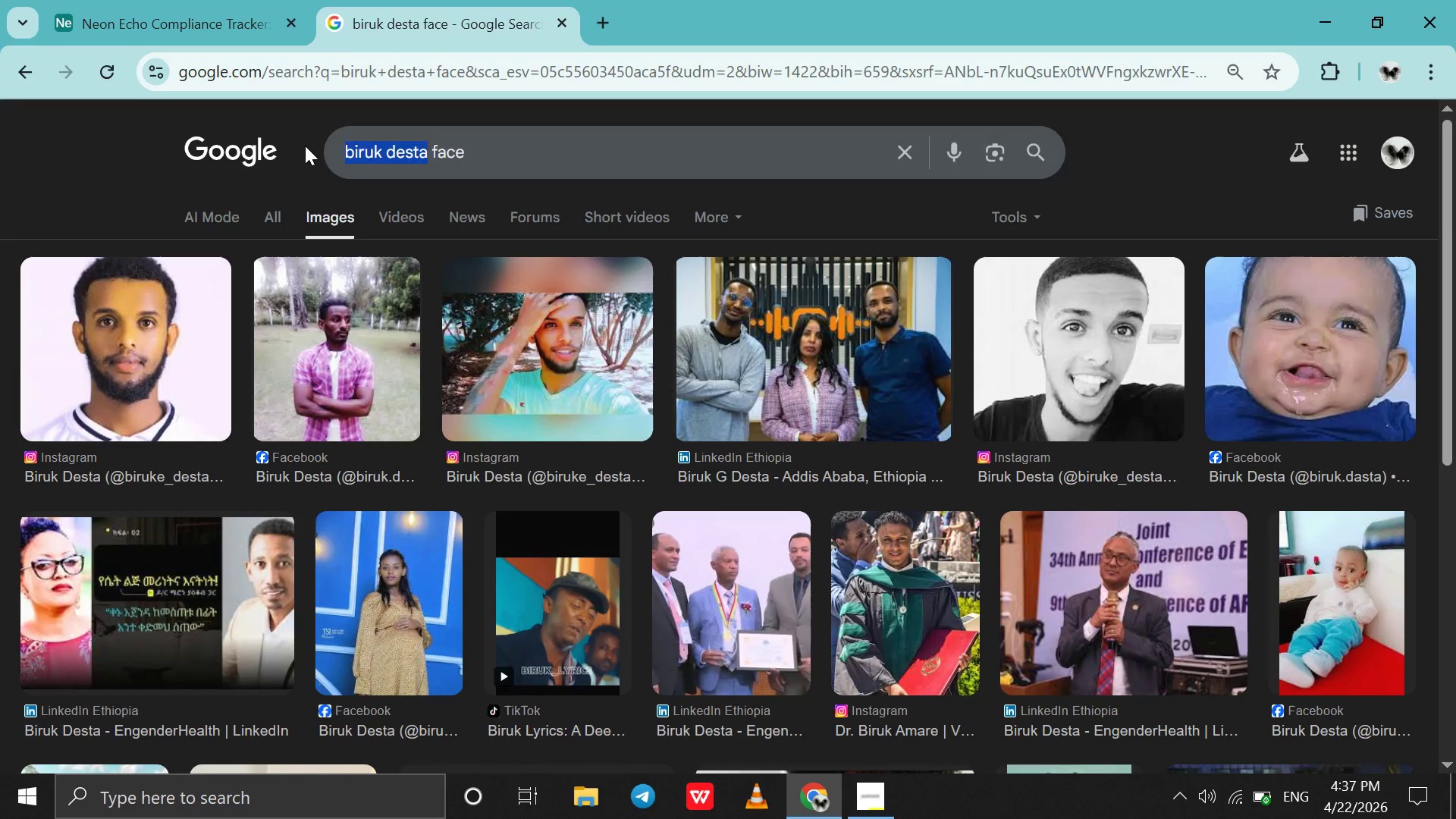 
type(meron bekele)
 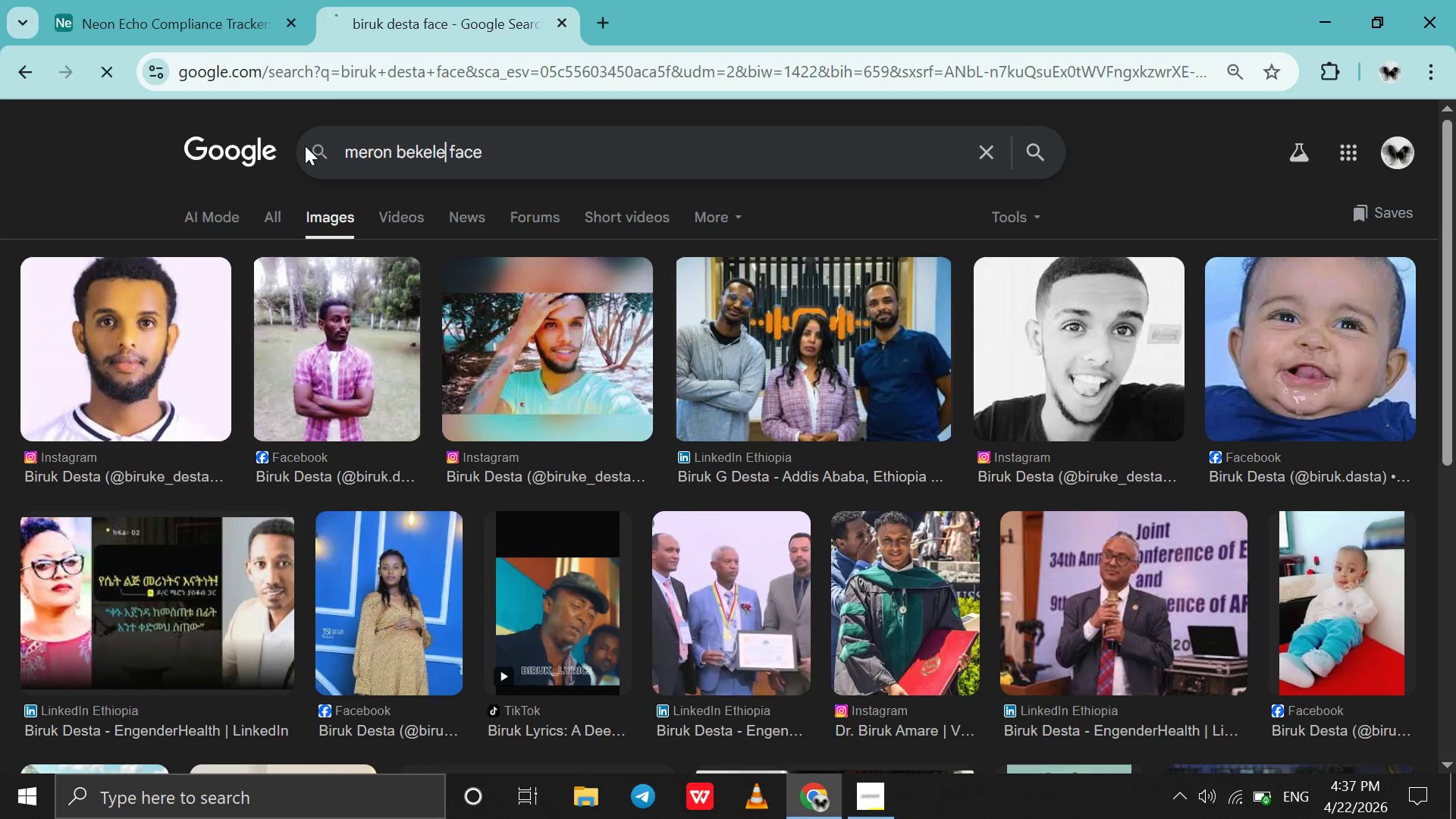 
key(Enter)
 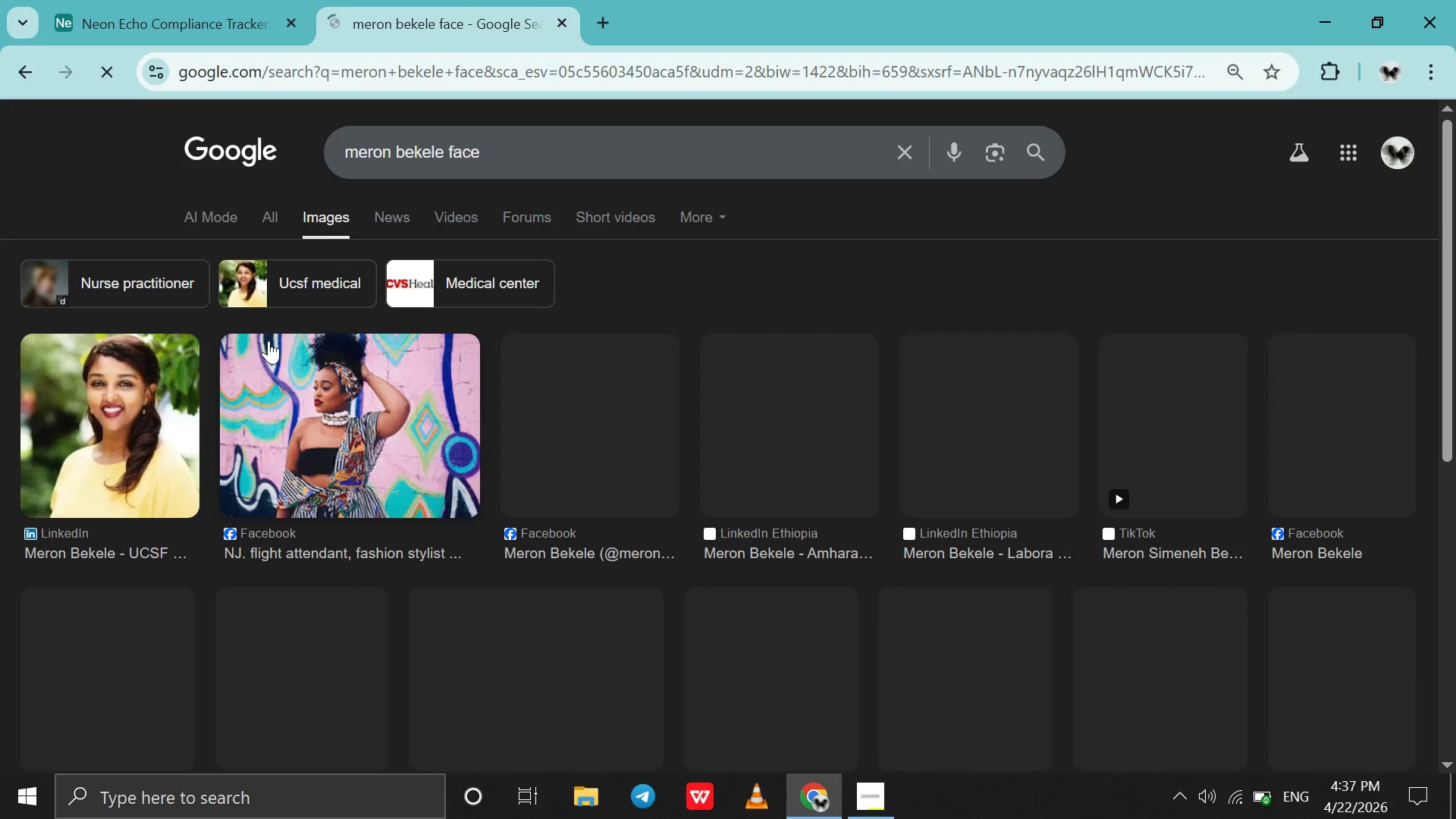 
left_click_drag(start_coordinate=[146, 414], to_coordinate=[890, 556])
 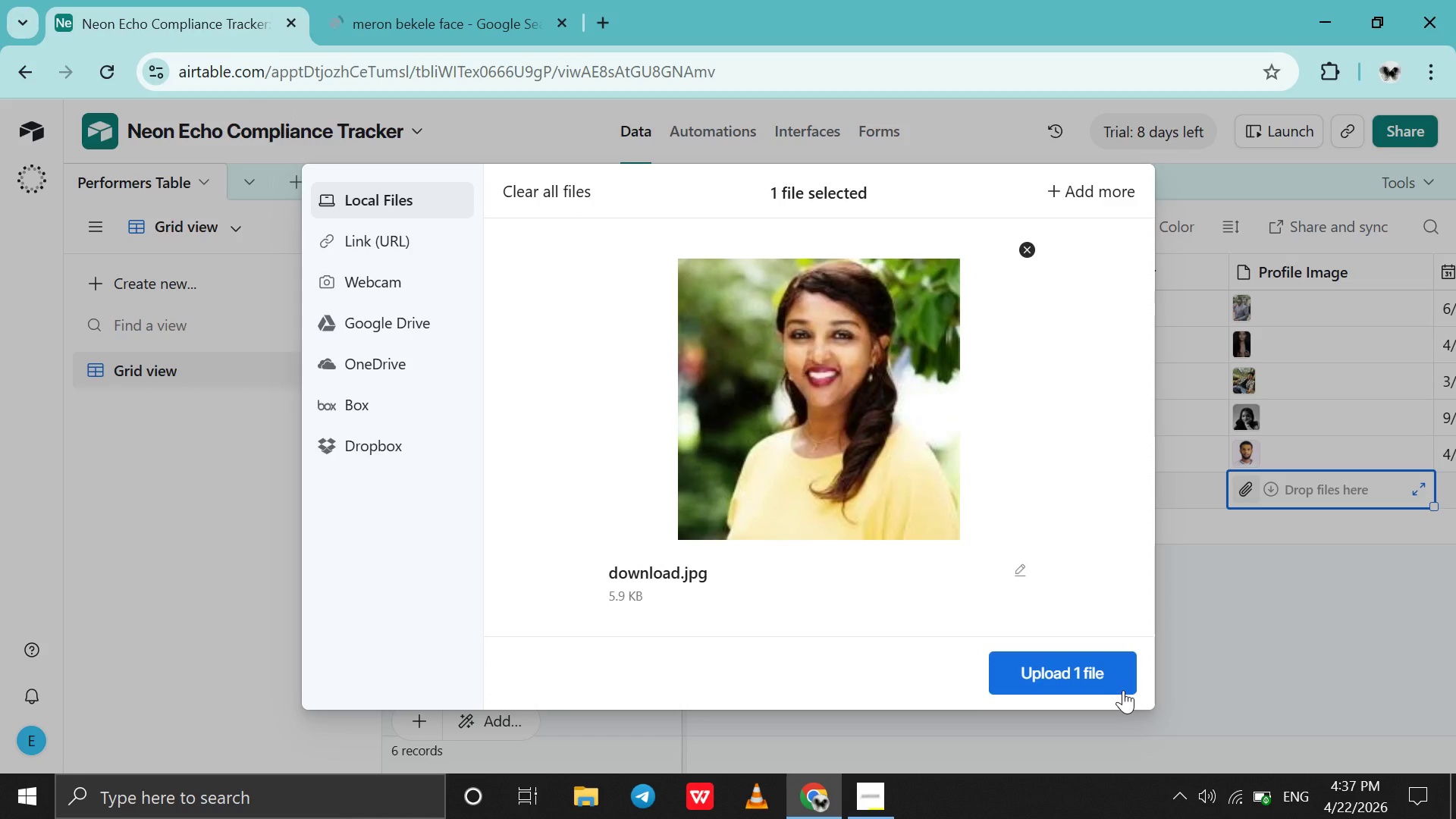 
left_click([1123, 690])
 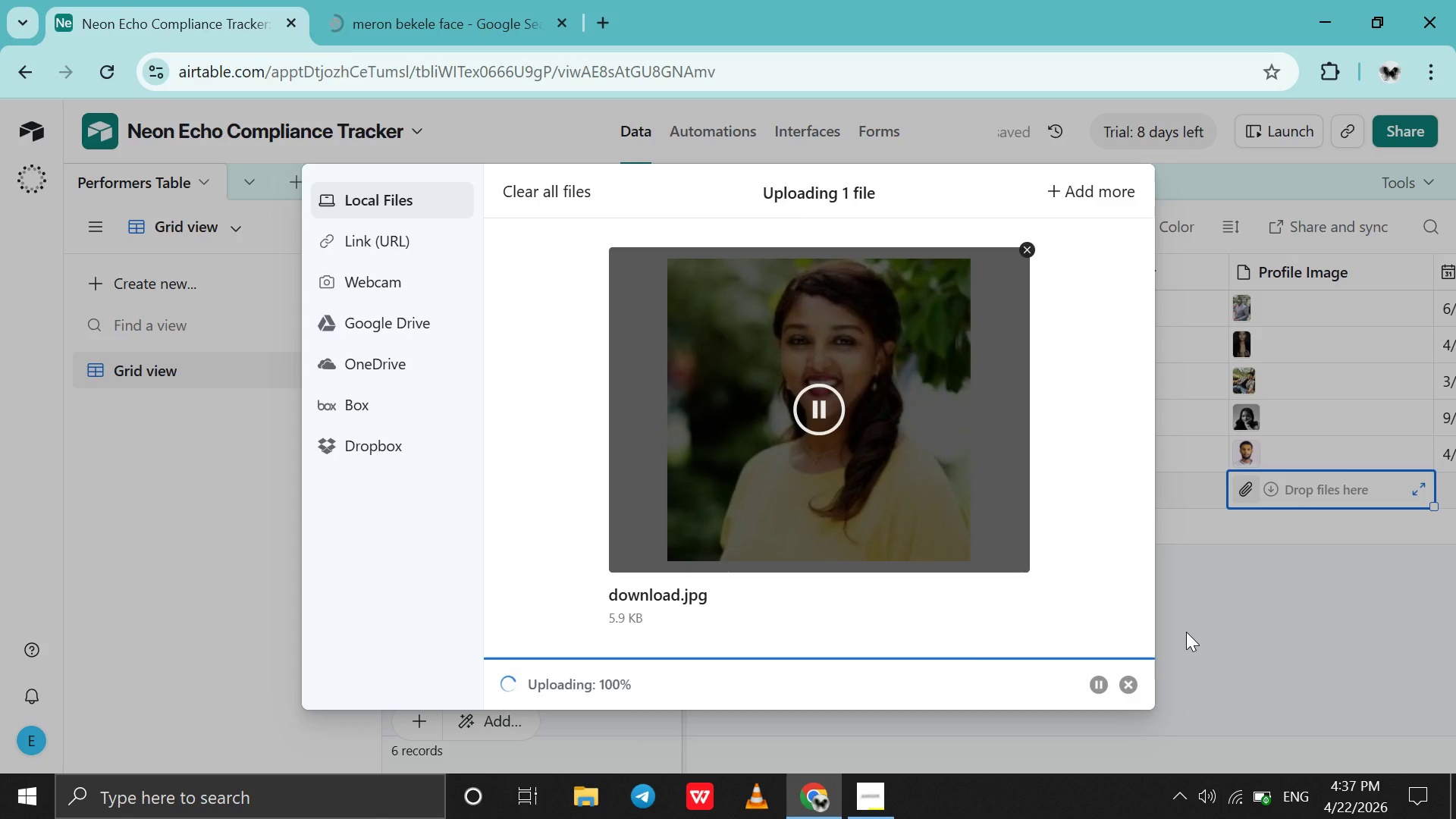 
wait(9.05)
 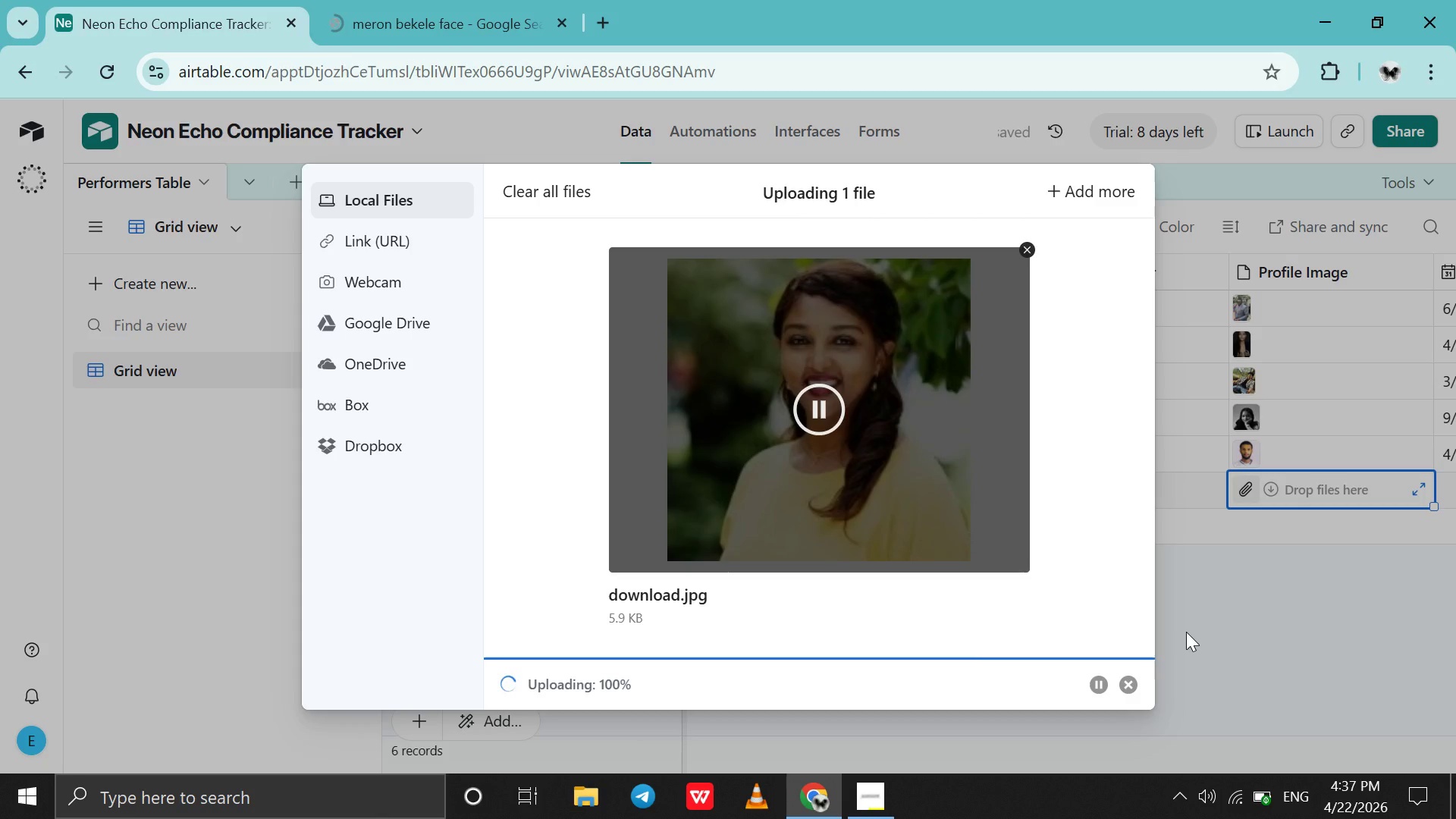 
left_click_drag(start_coordinate=[952, 767], to_coordinate=[1201, 767])
 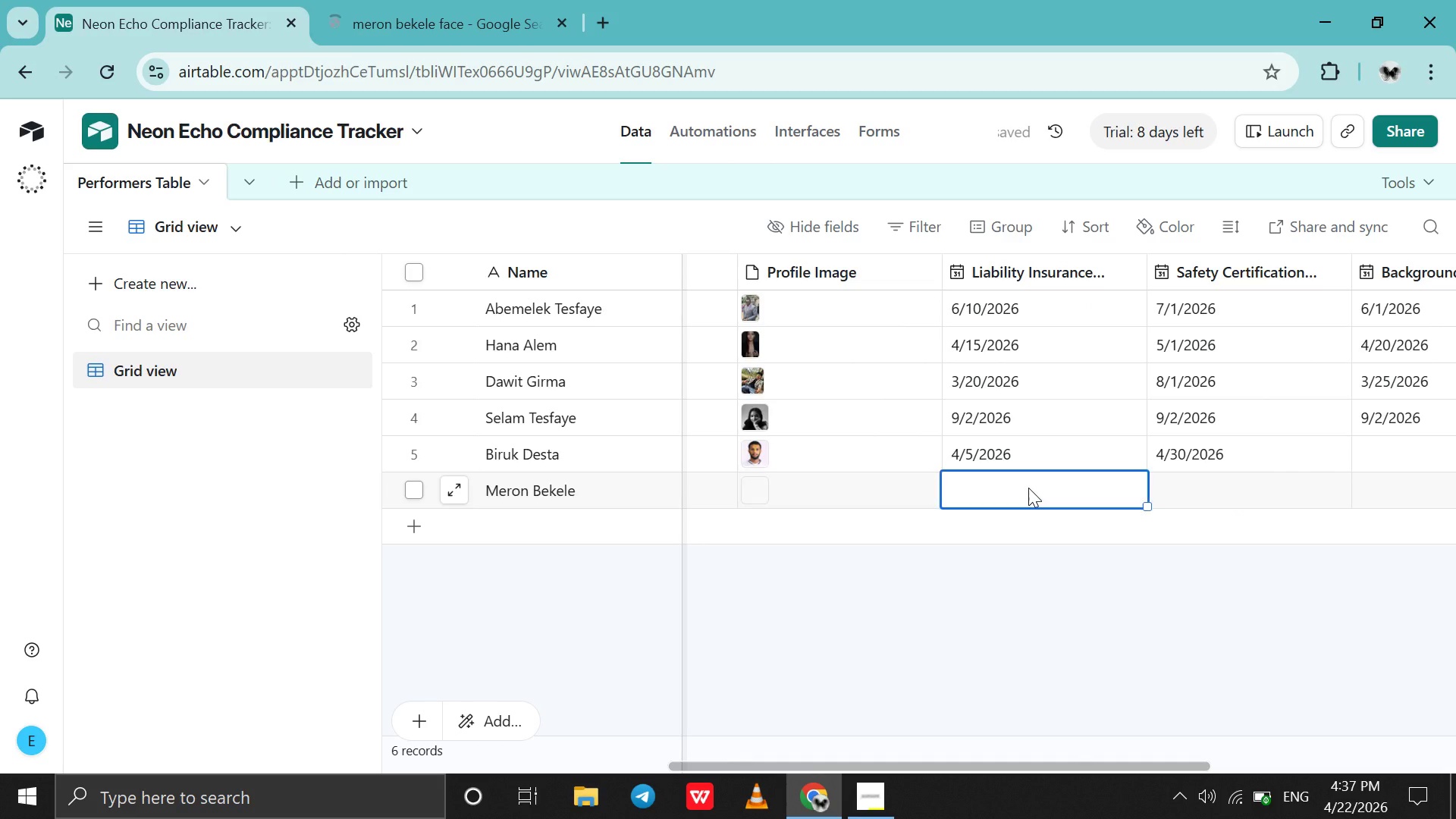 
double_click([1028, 488])
 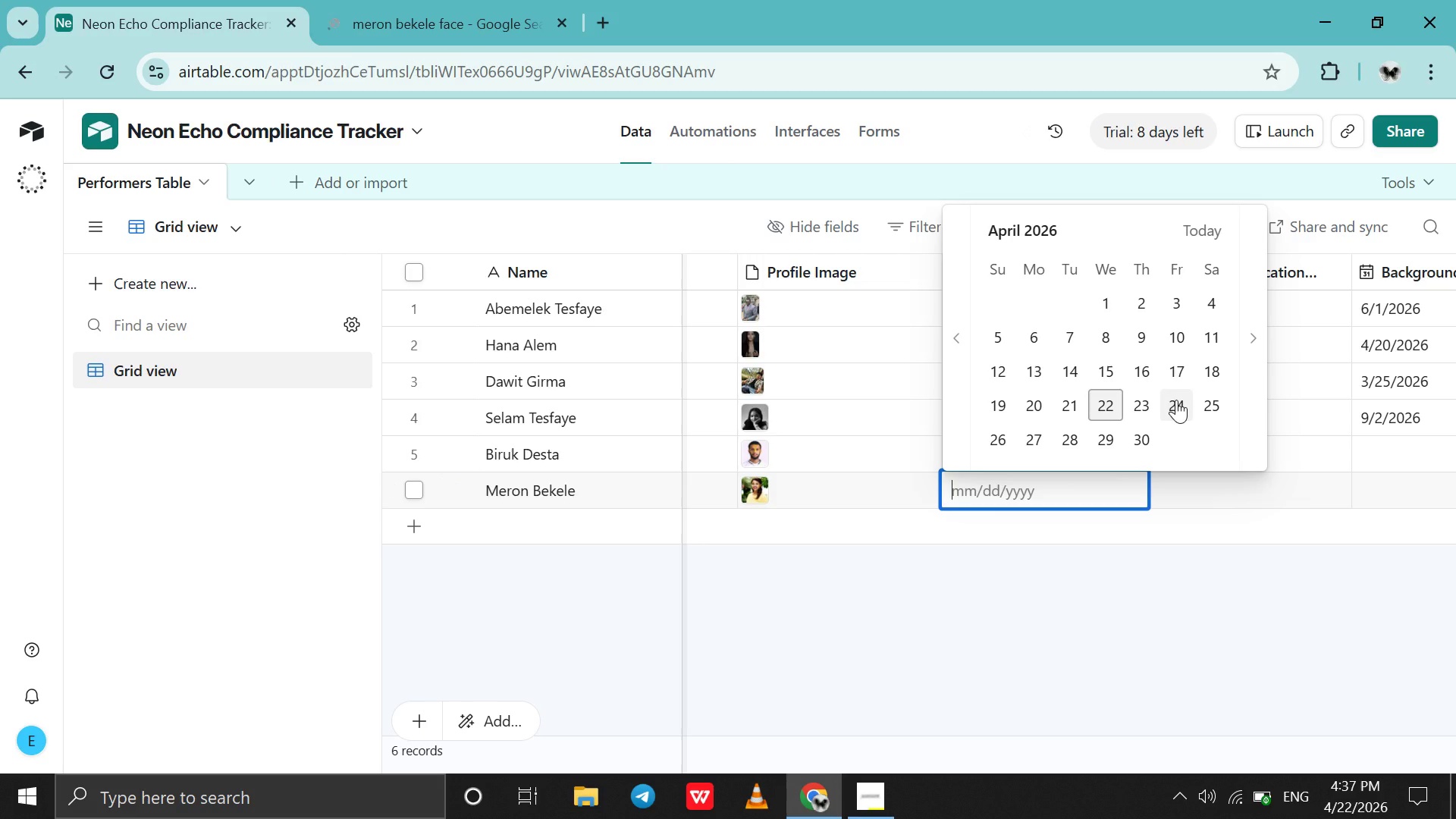 
double_click([1249, 371])
 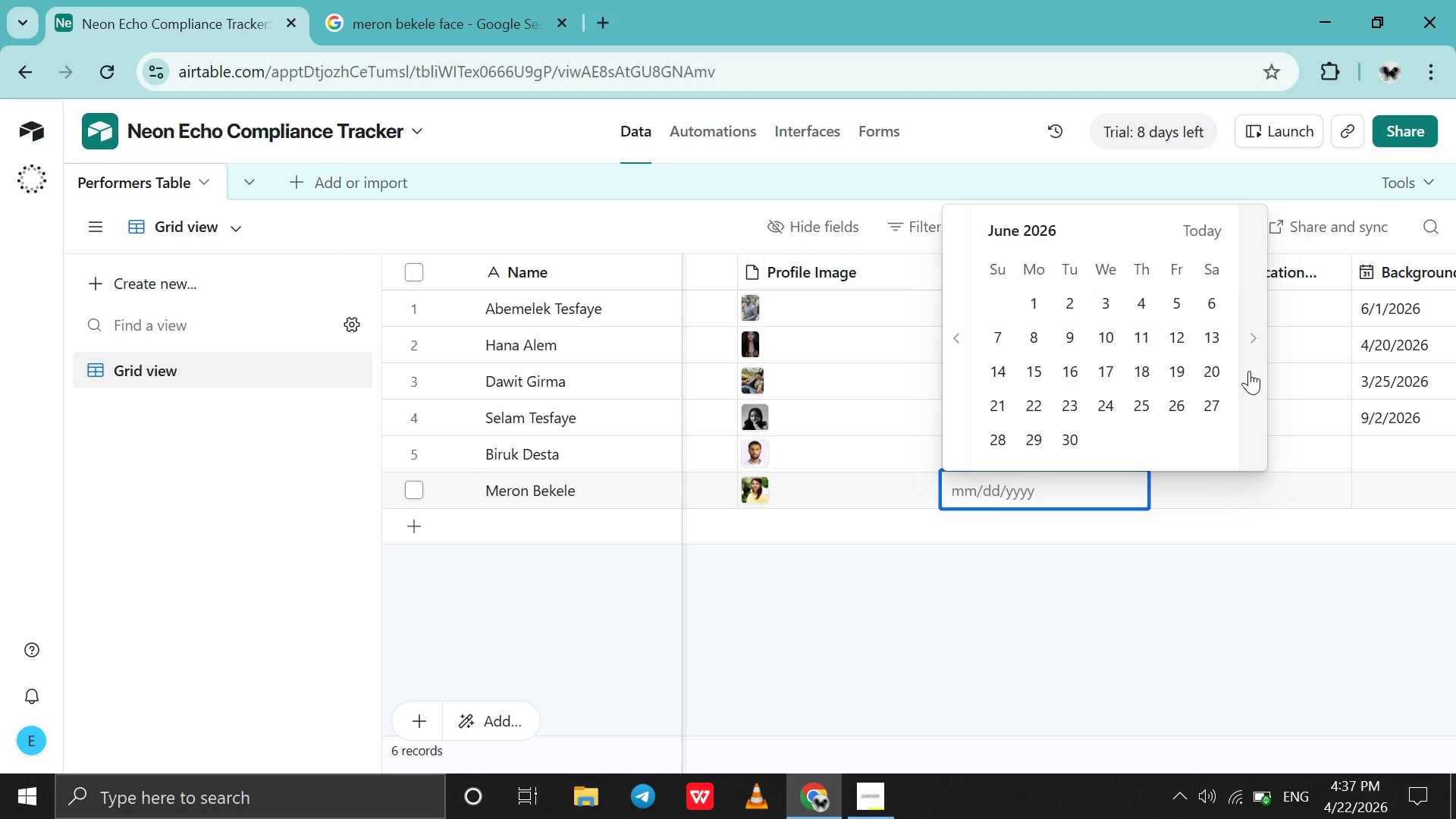 
triple_click([1249, 371])
 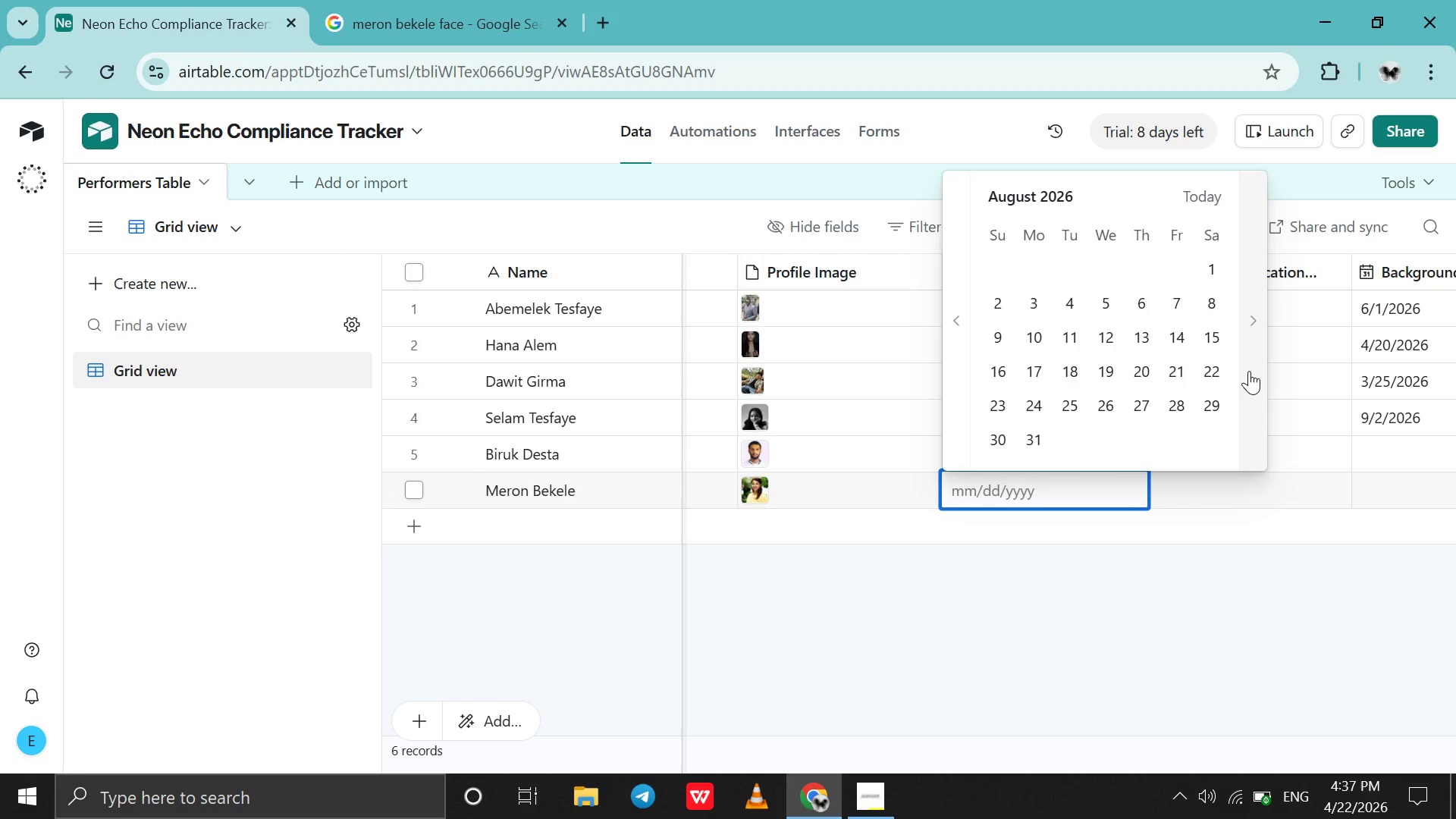 
triple_click([1249, 371])
 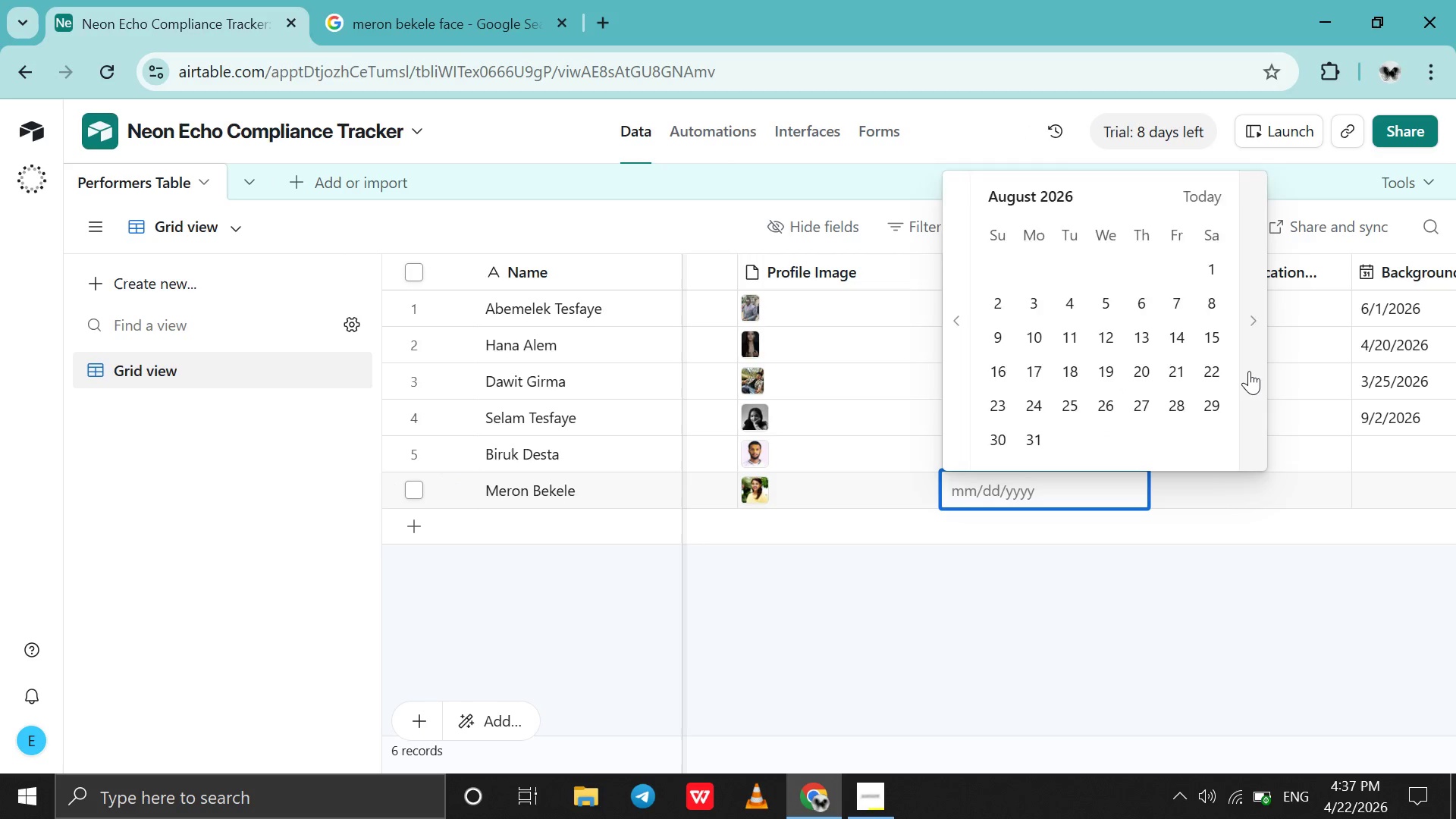 
triple_click([1249, 371])
 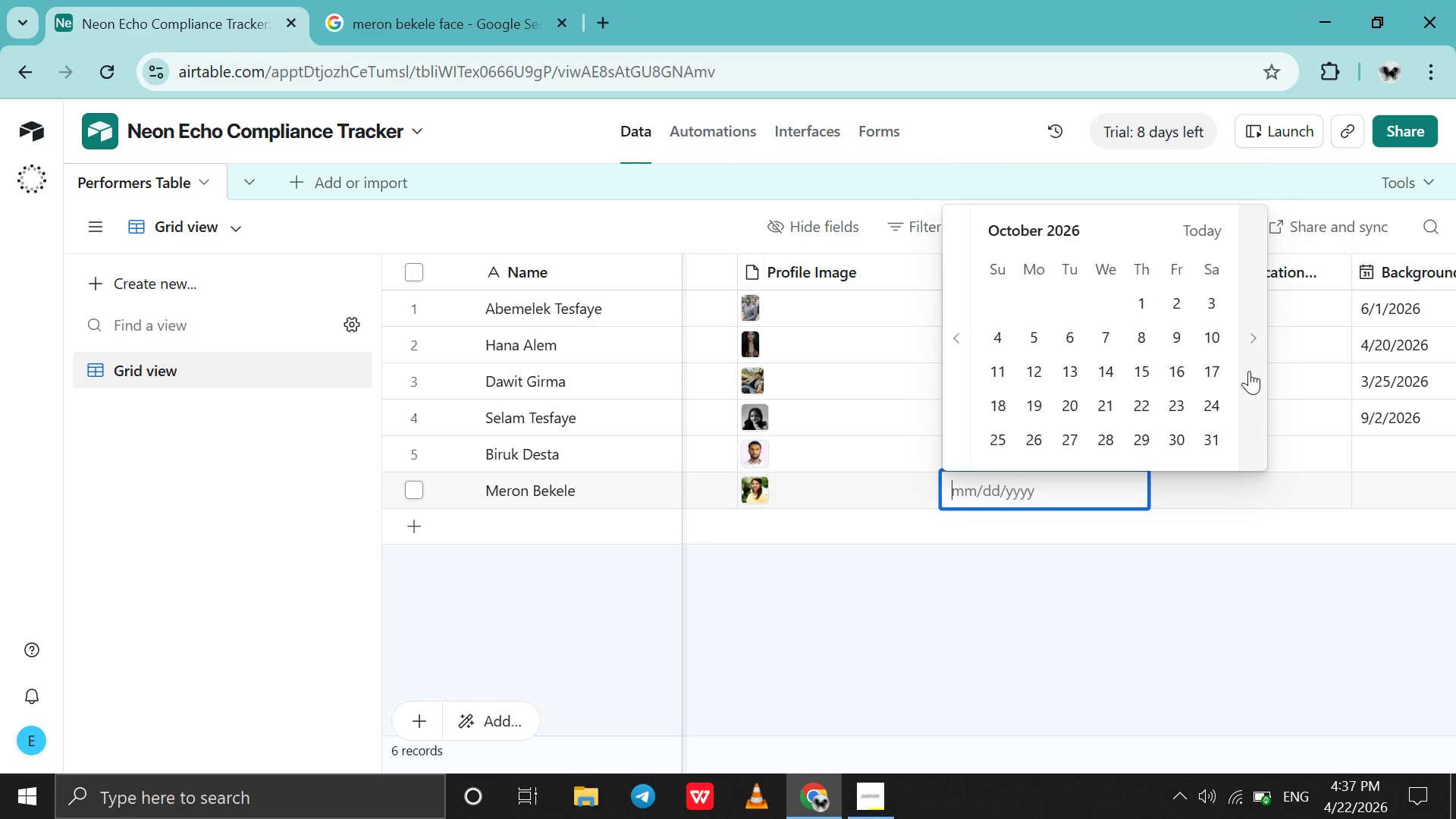 
triple_click([1249, 371])
 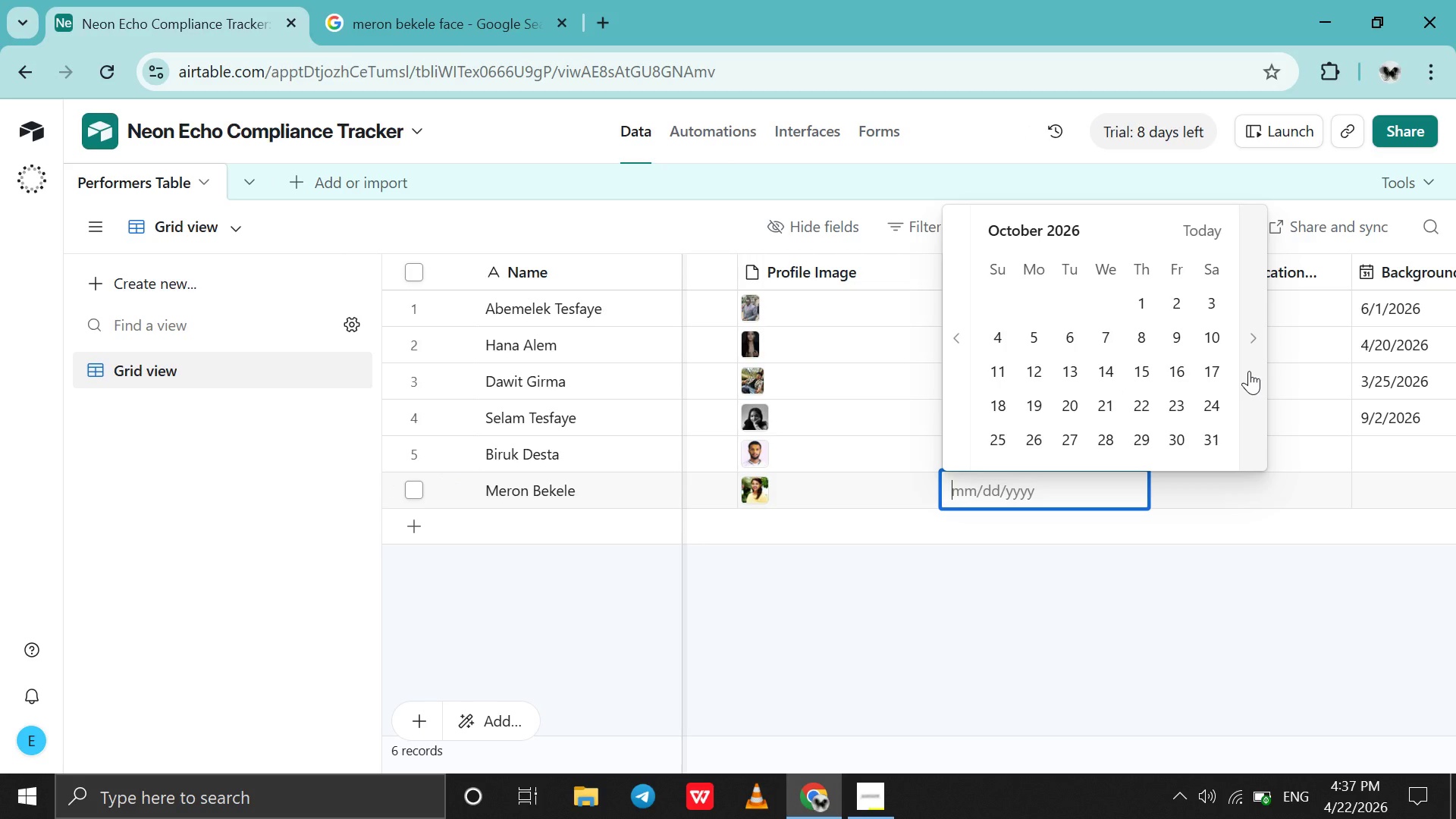 
triple_click([1249, 371])
 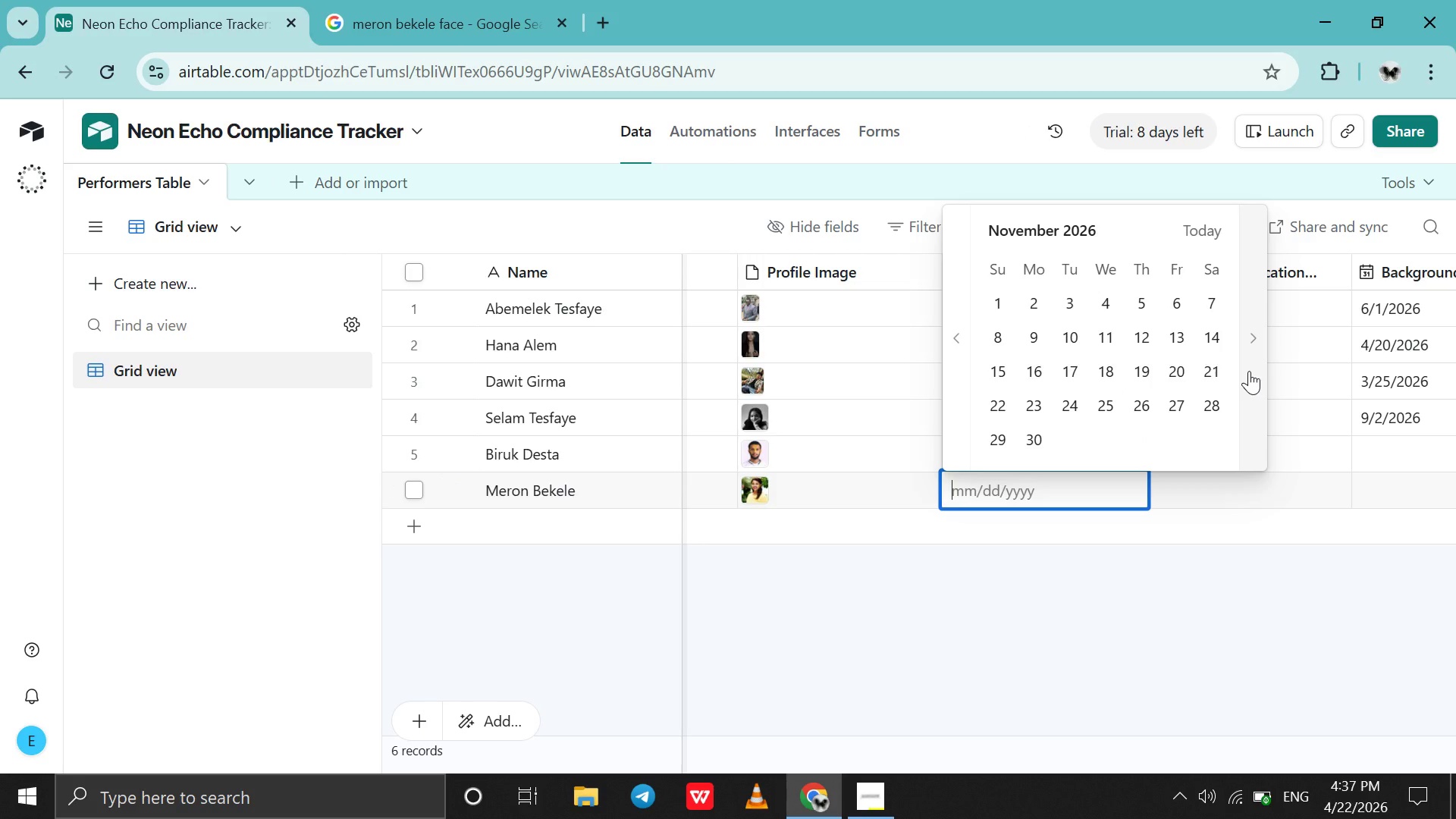 
triple_click([1249, 371])
 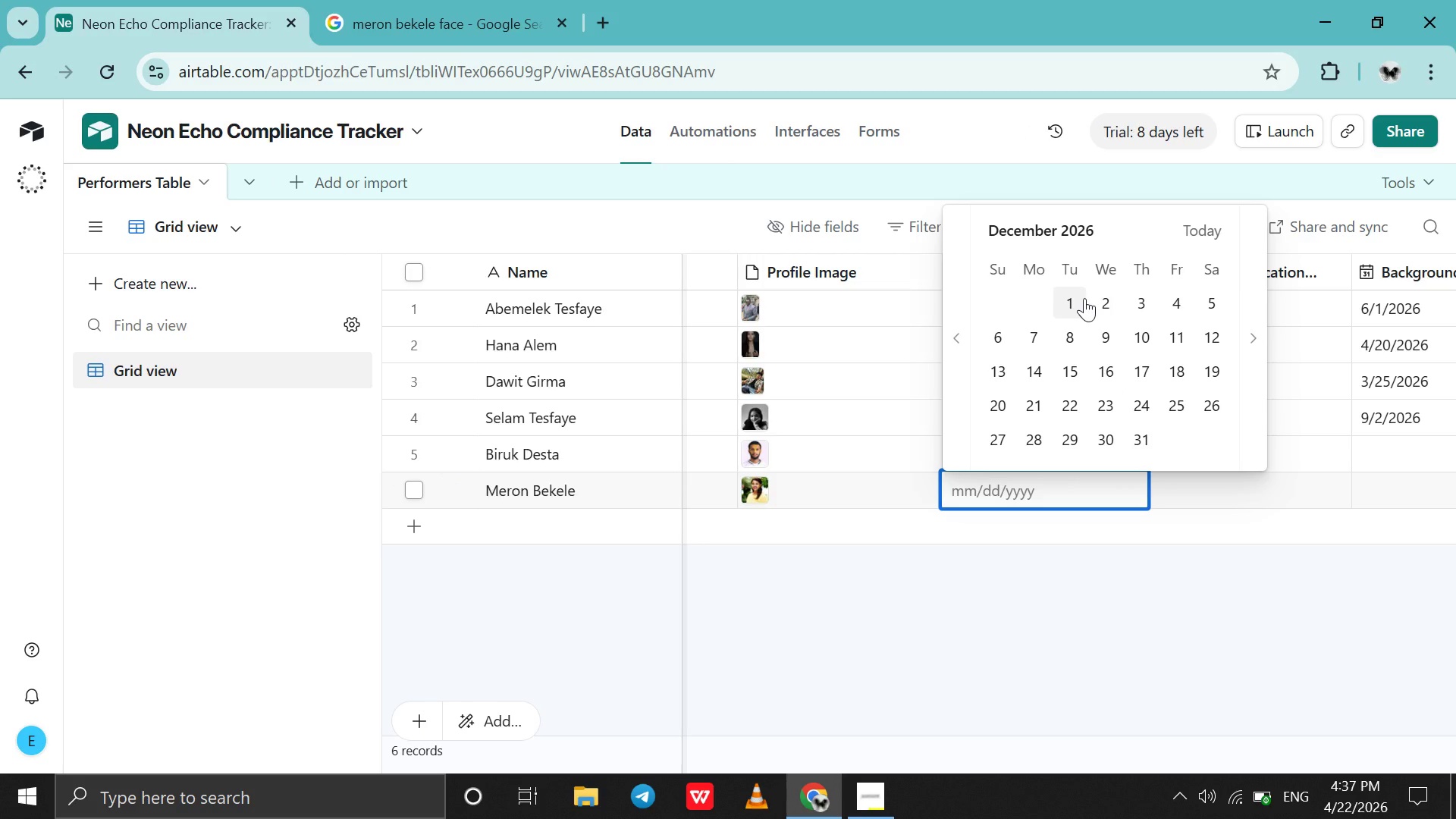 
left_click([1084, 298])
 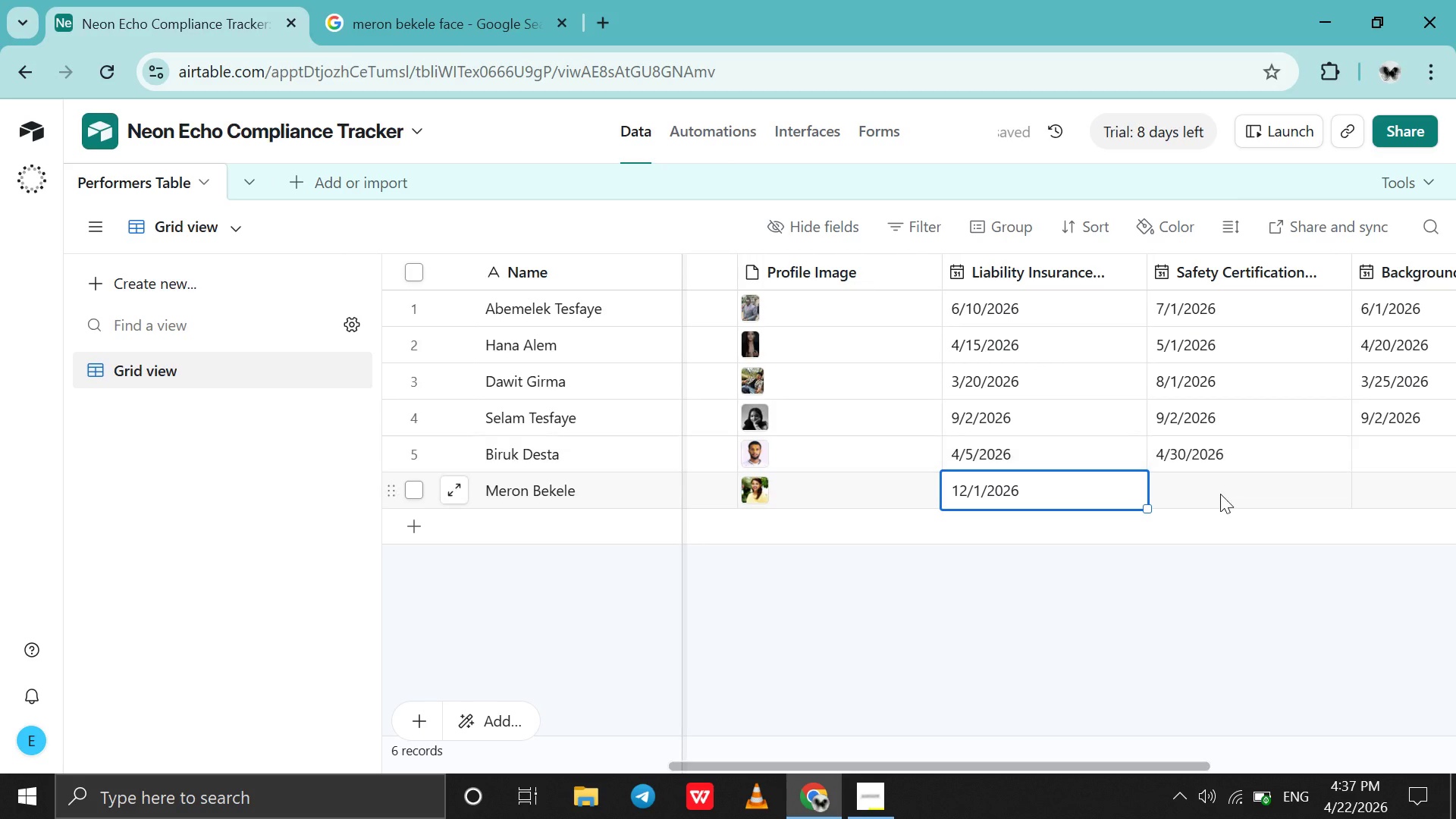 
double_click([1220, 494])
 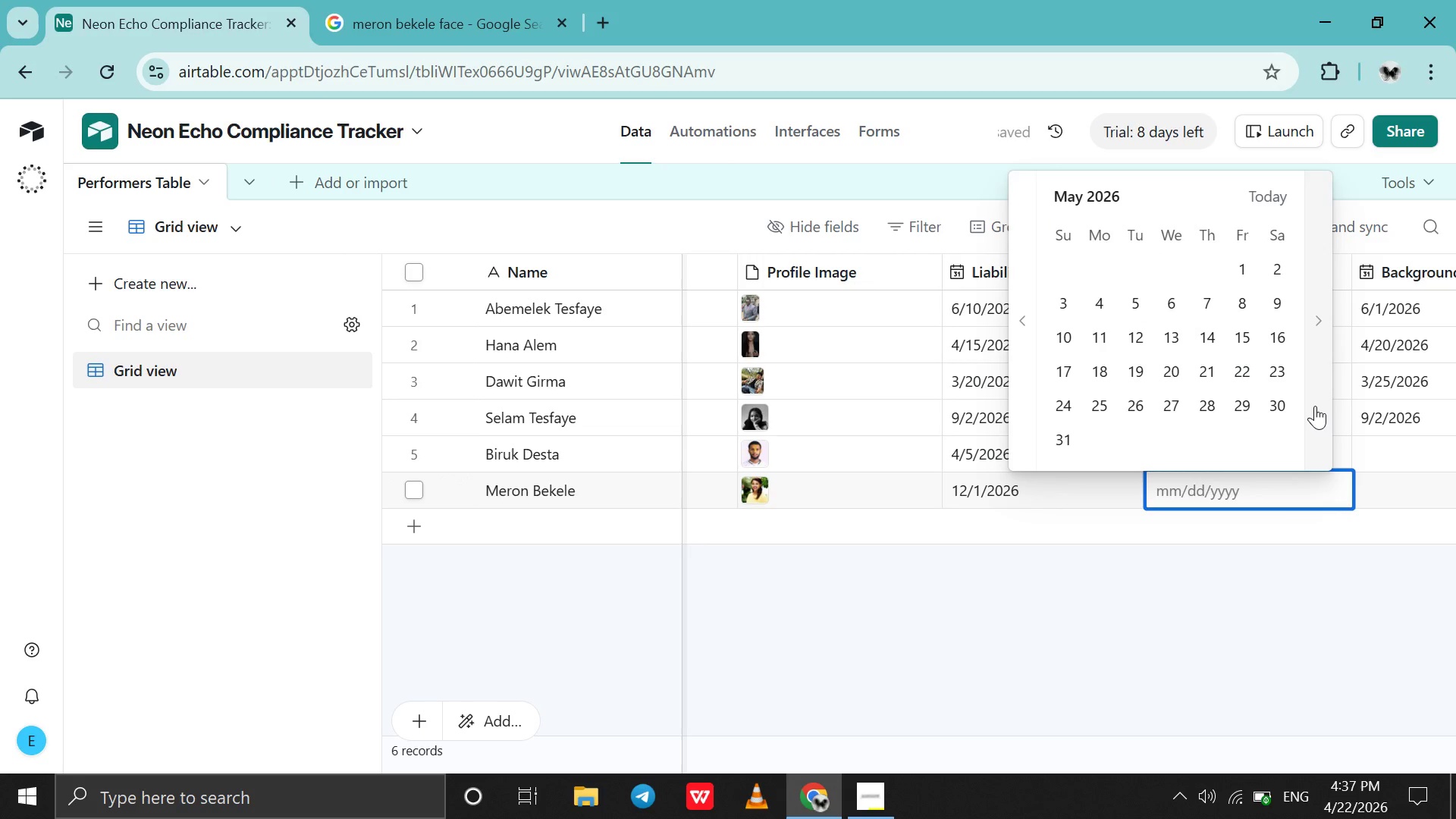 
double_click([1315, 406])
 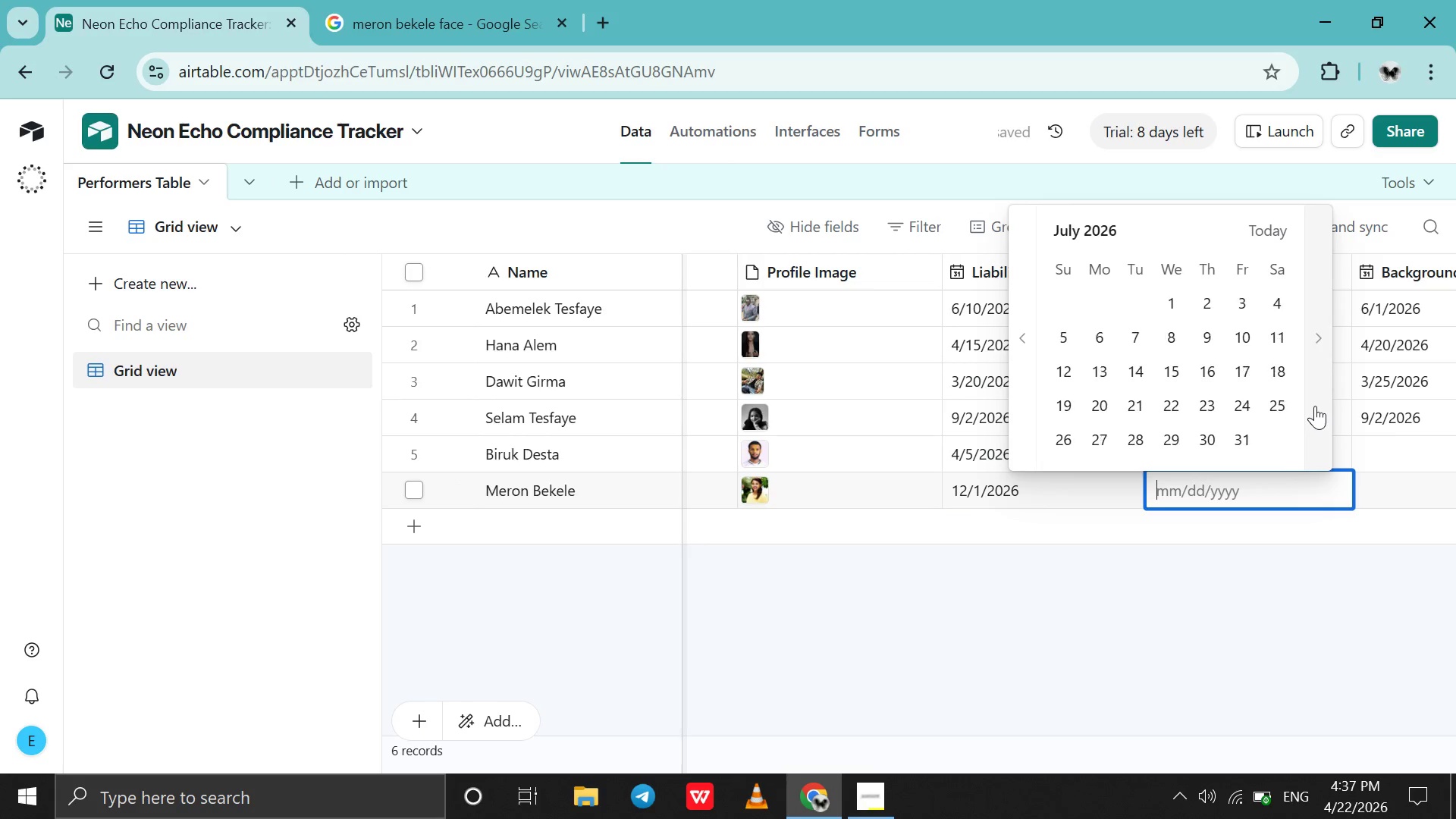 
triple_click([1315, 406])
 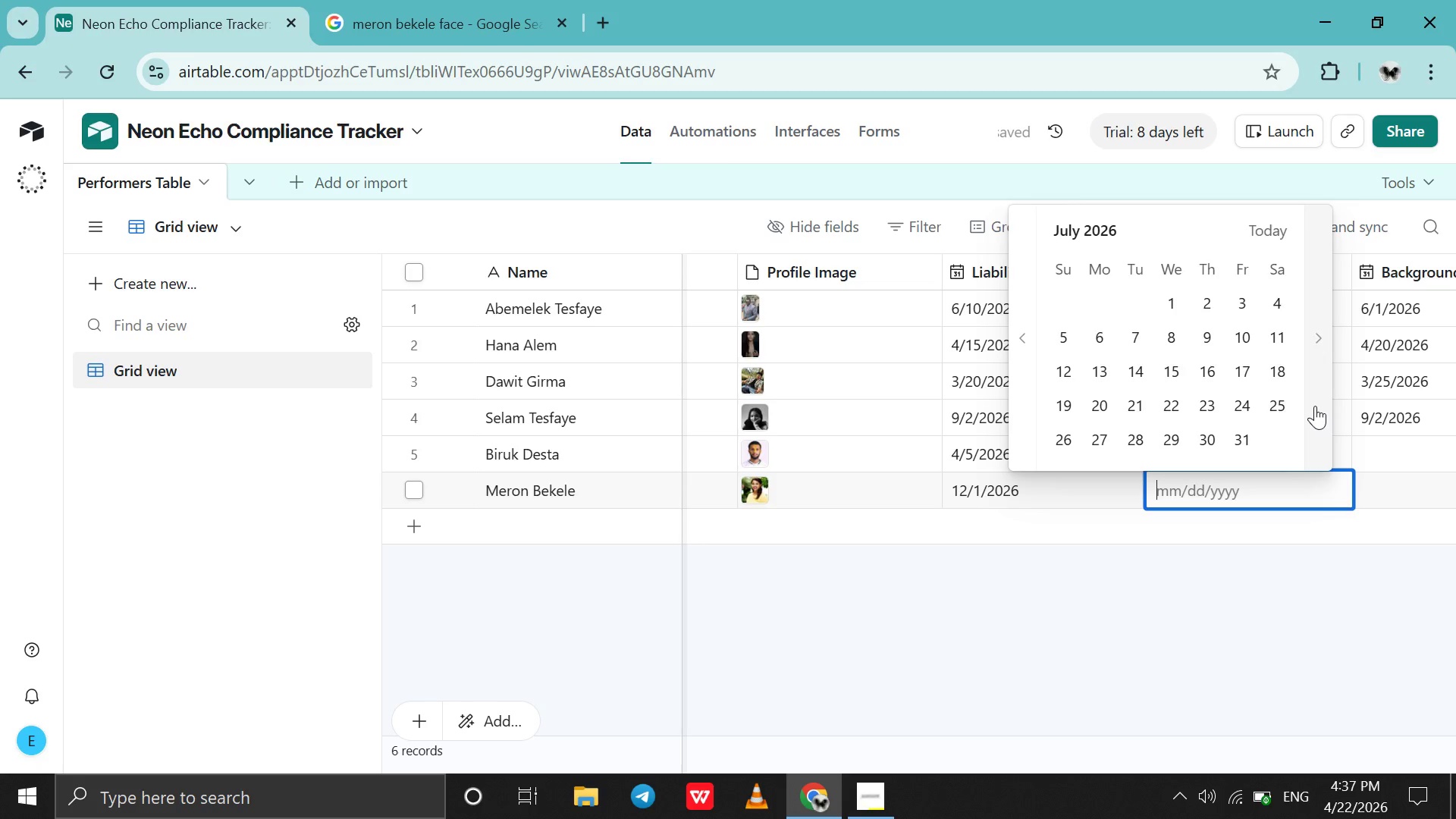 
triple_click([1315, 406])
 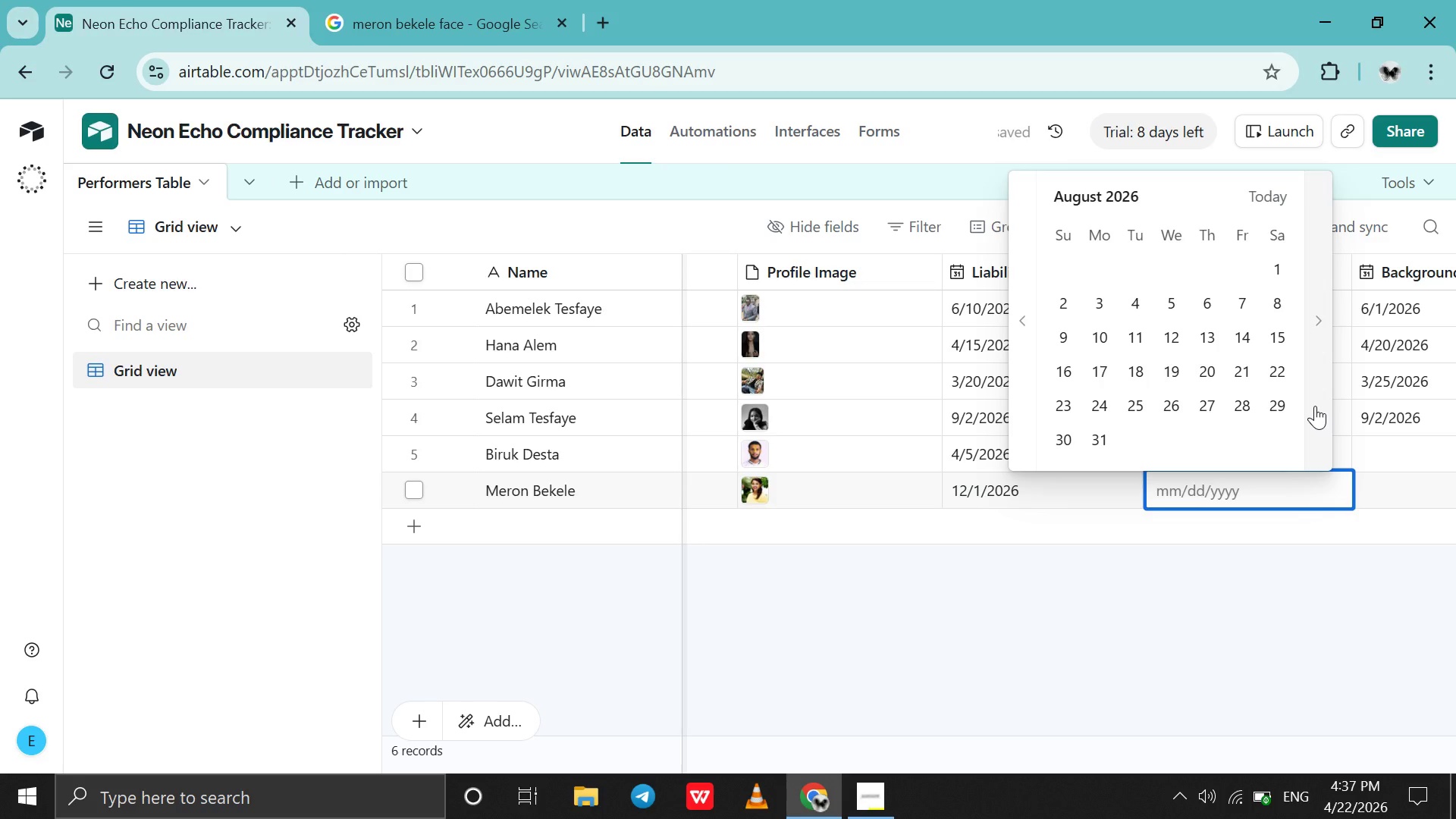 
left_click([1315, 406])
 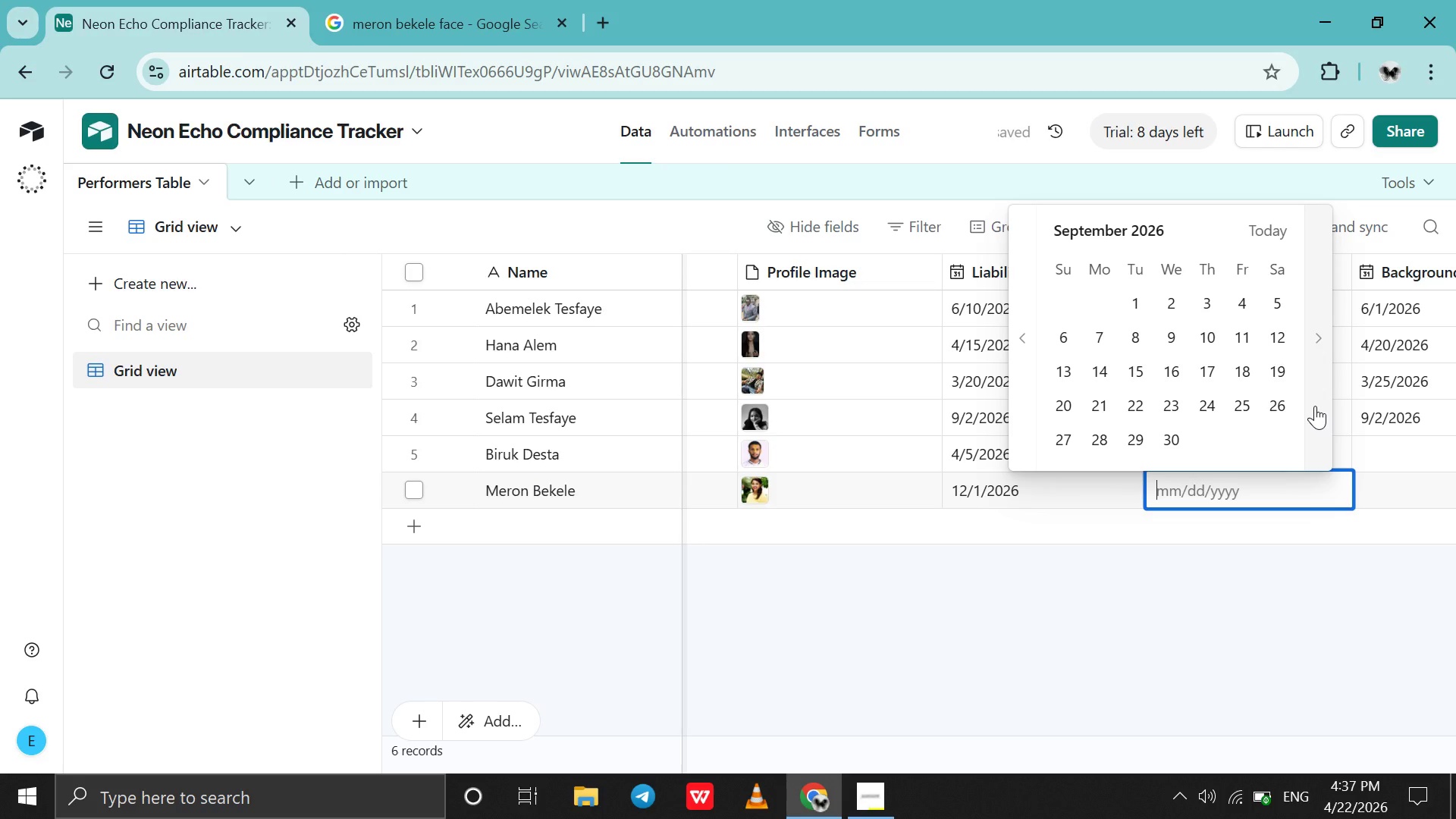 
left_click([1315, 406])
 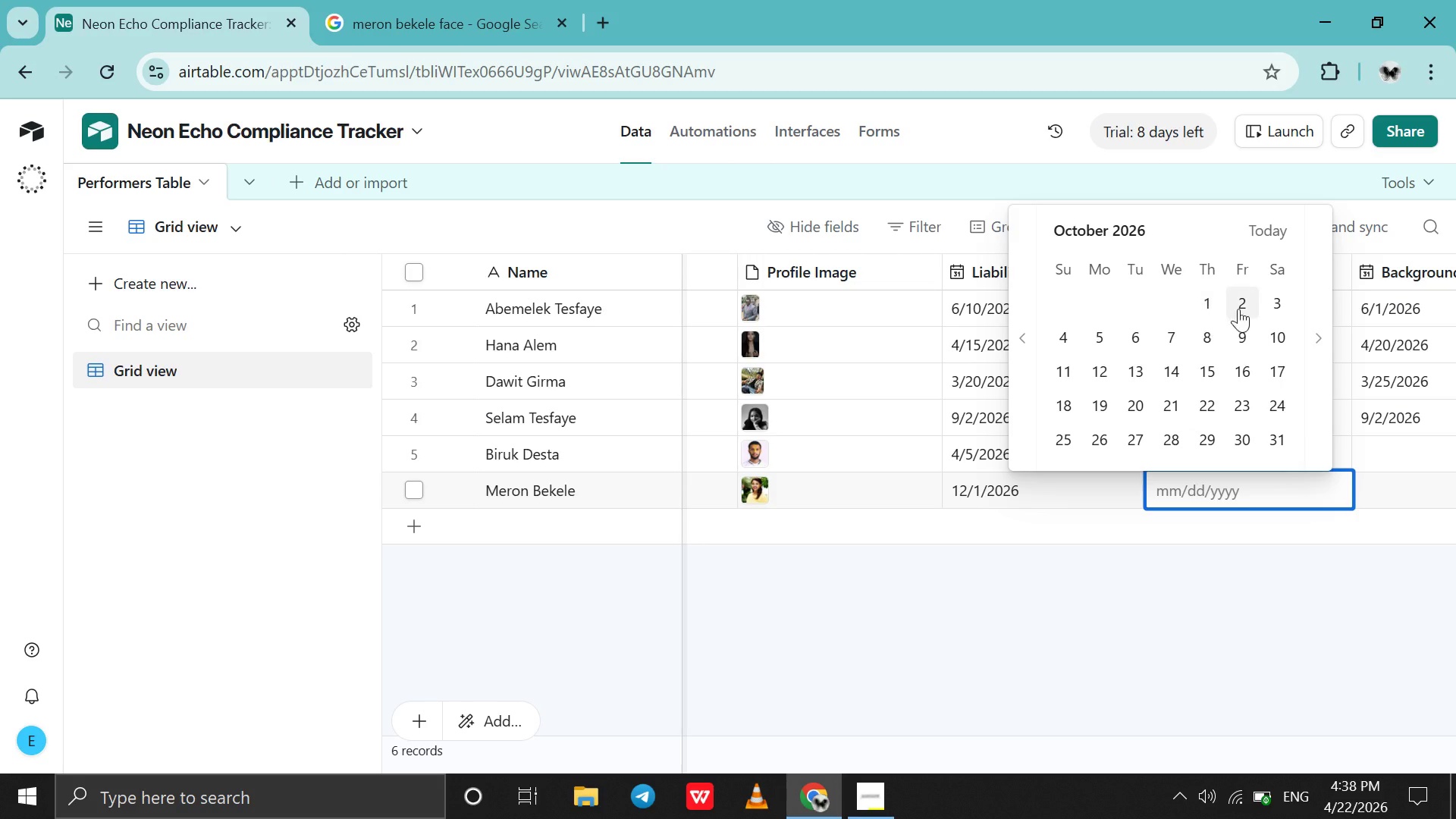 
left_click([1308, 334])
 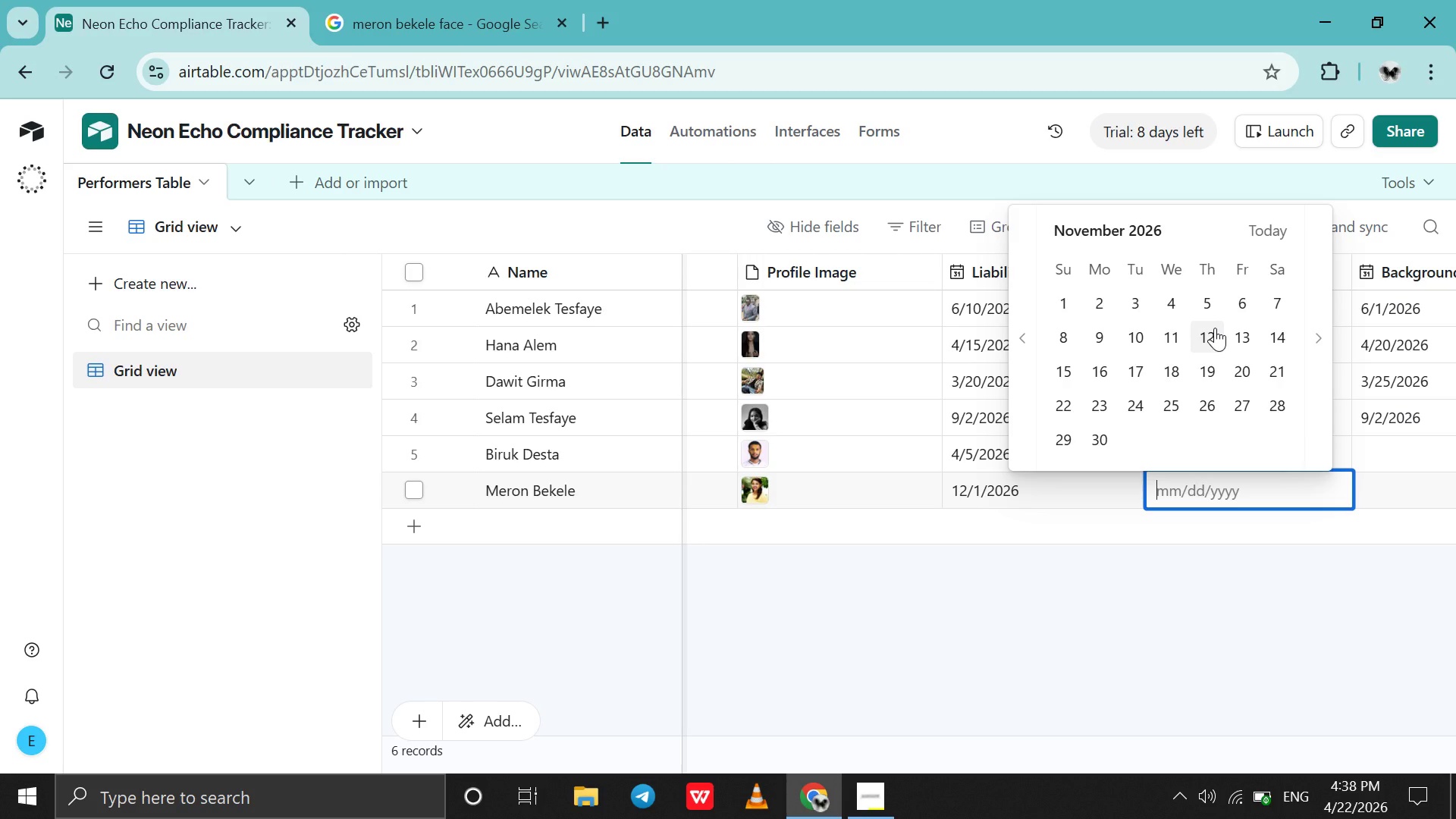 
left_click([1215, 328])
 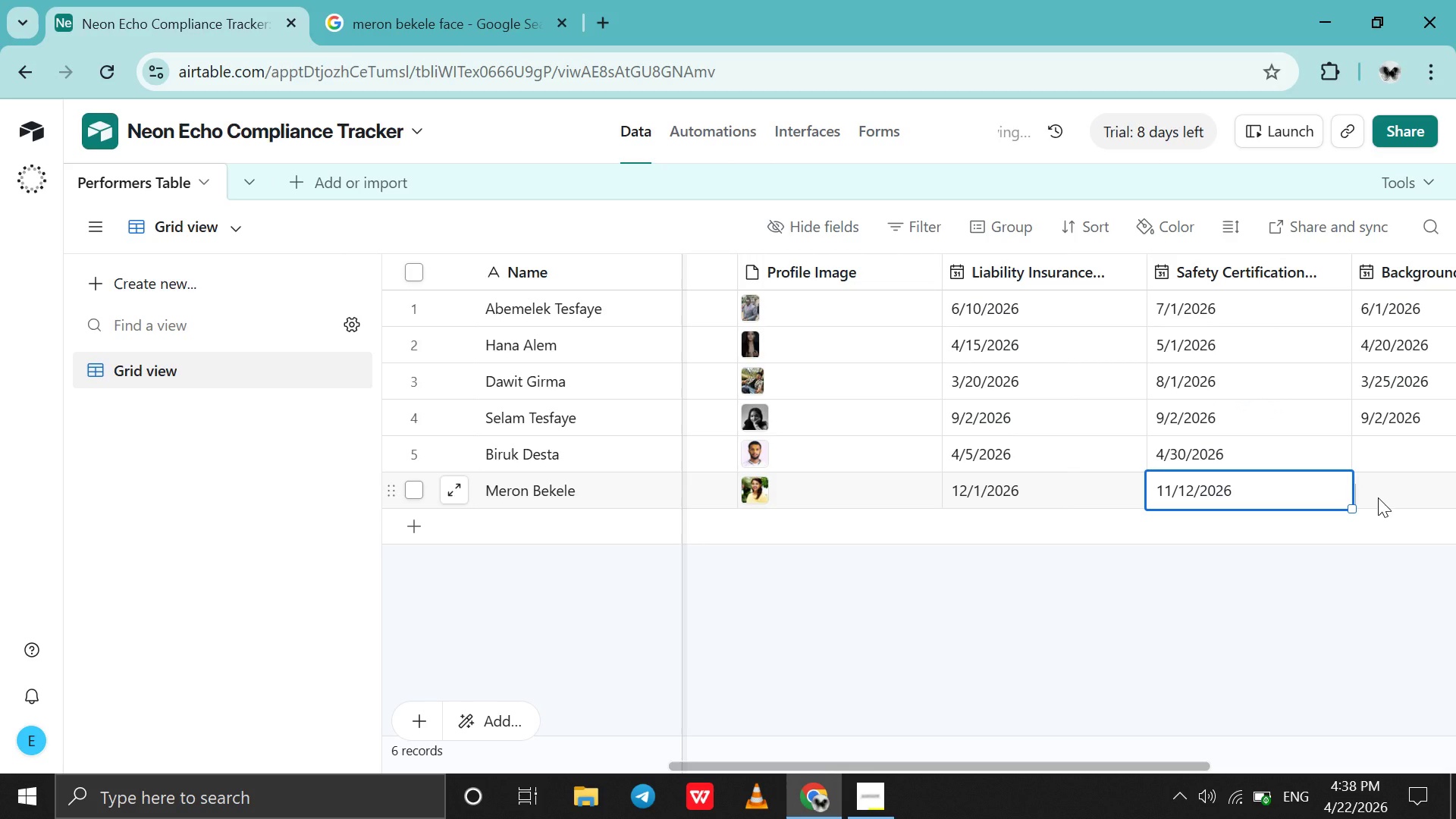 
left_click([1378, 497])
 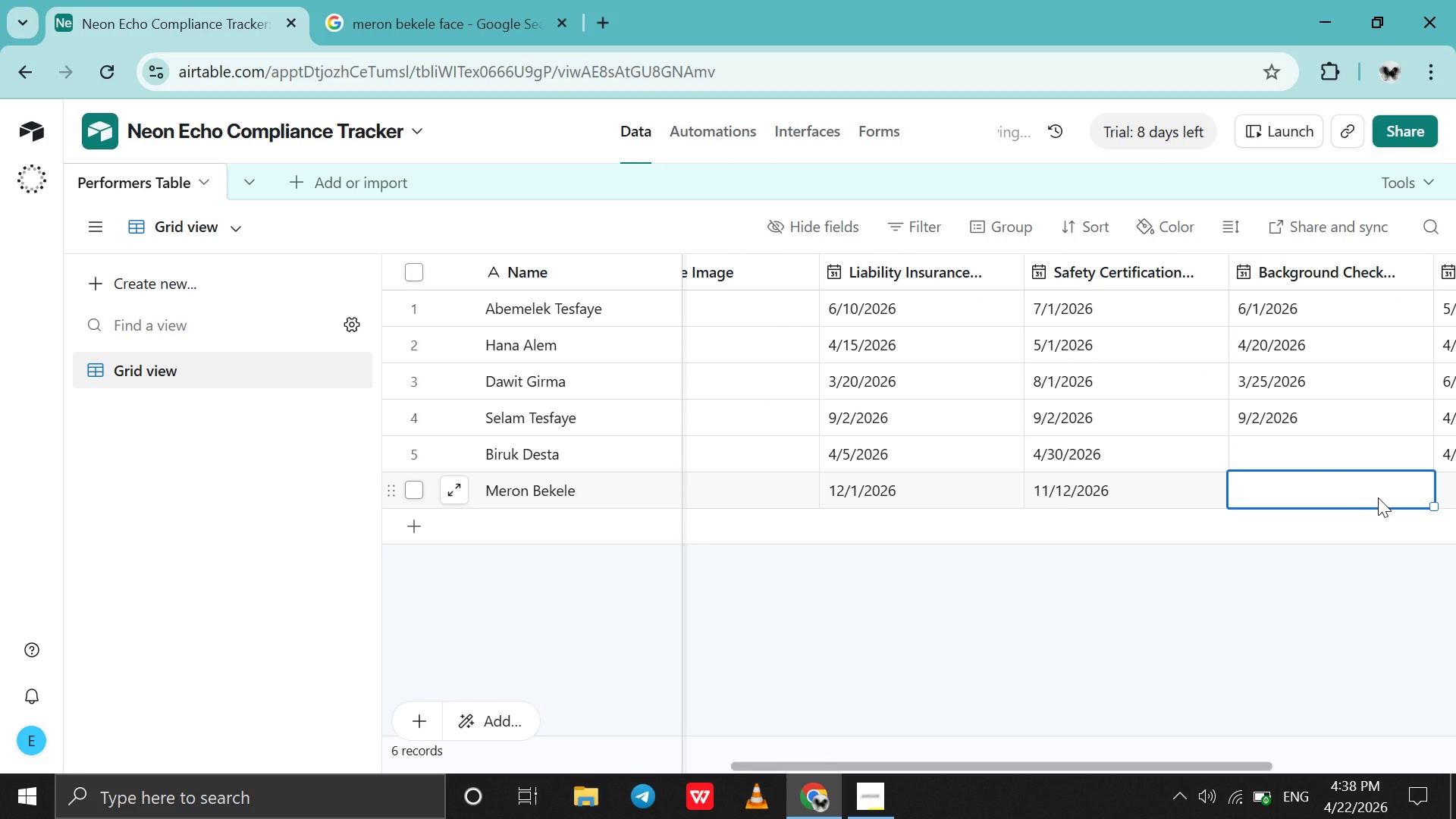 
left_click([1378, 497])
 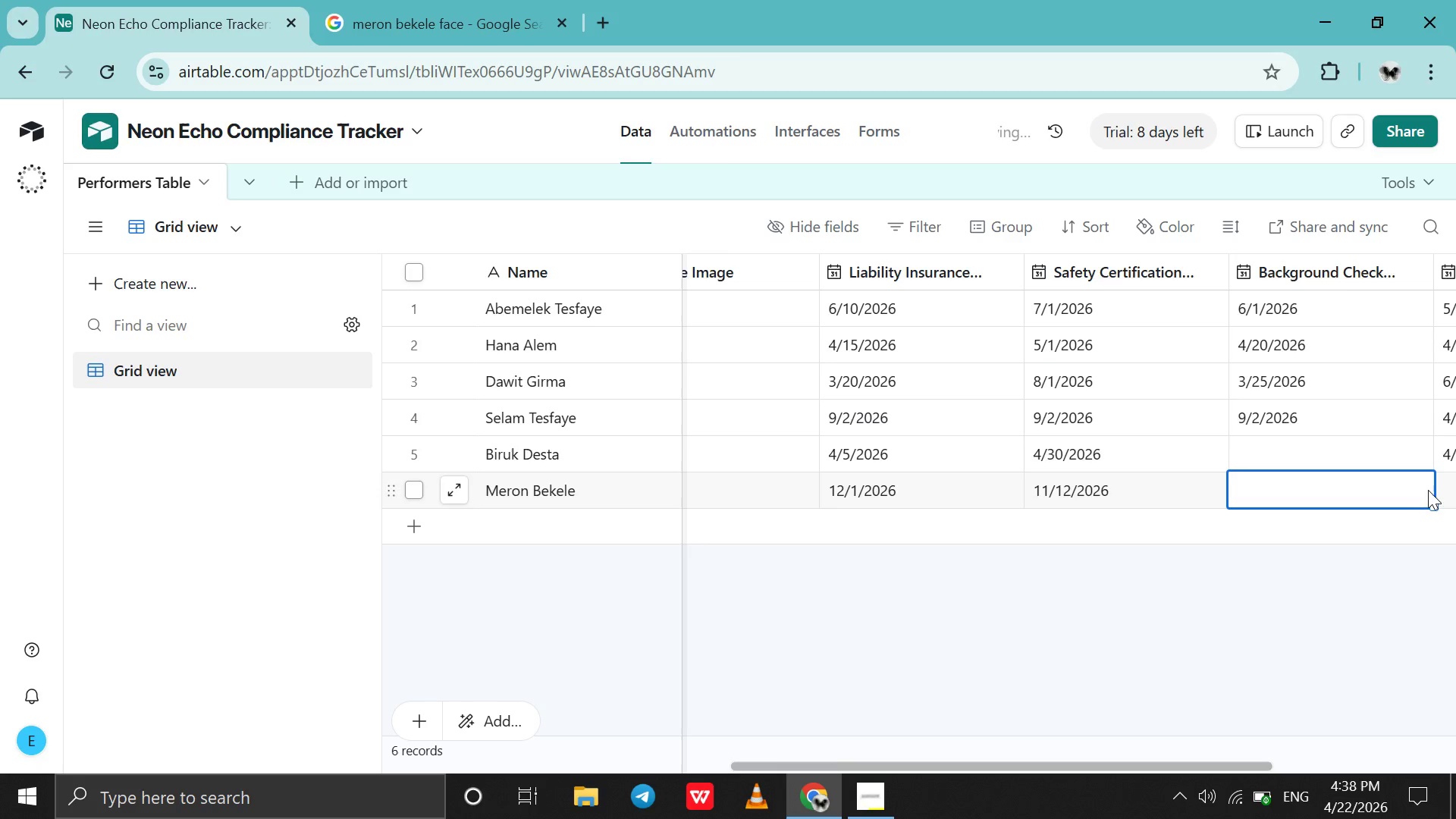 
left_click([1442, 486])
 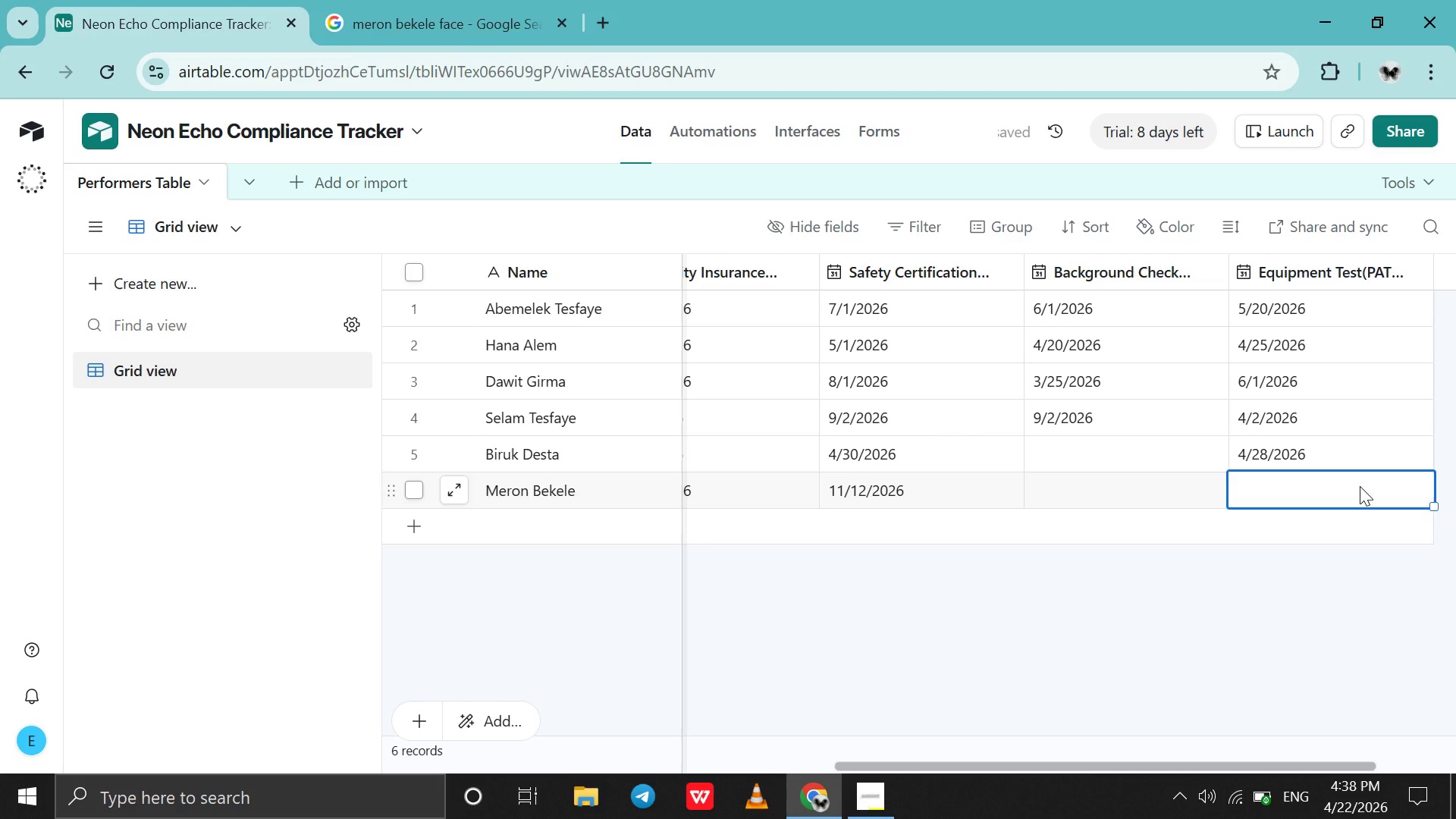 
double_click([1360, 486])
 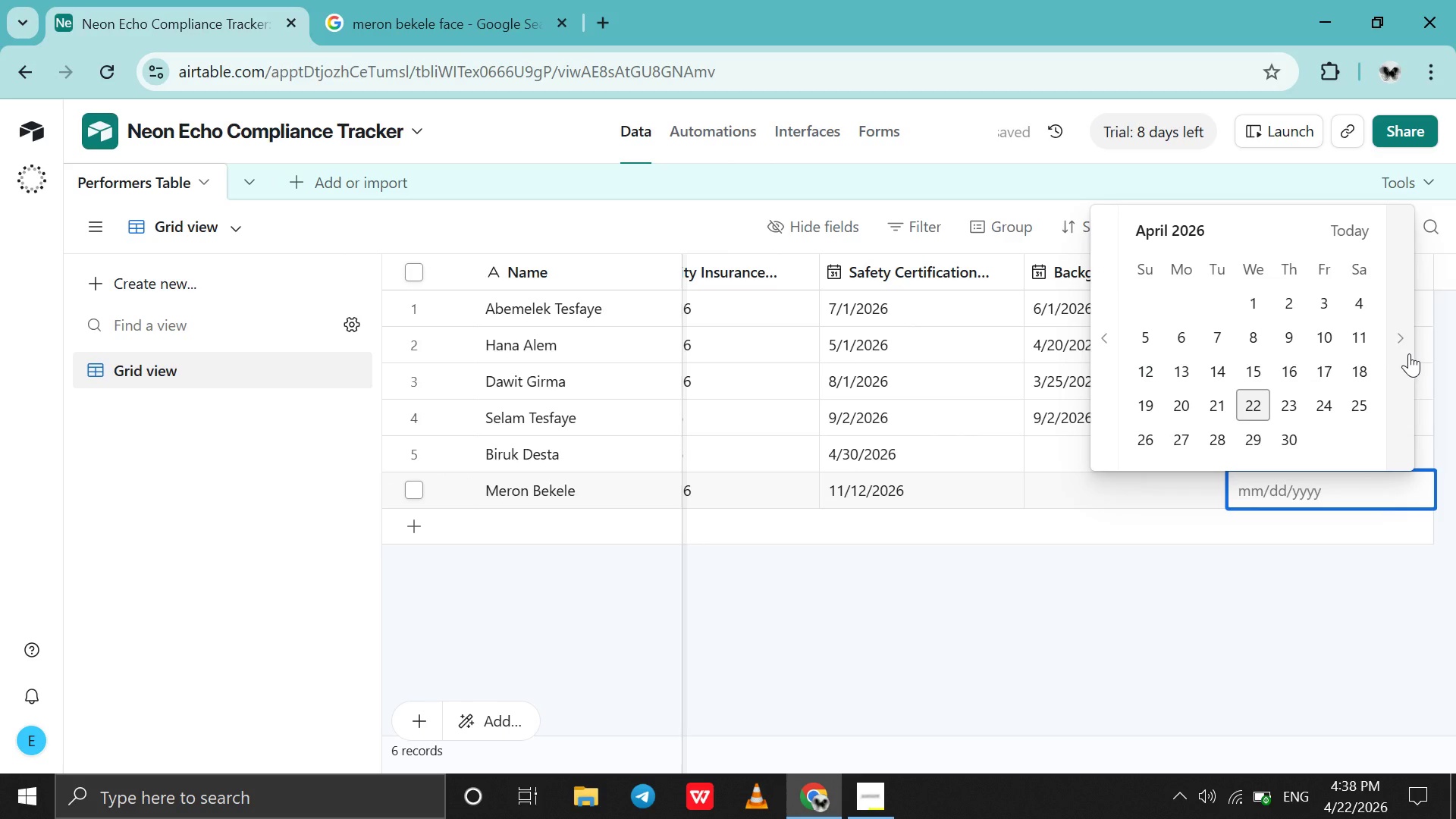 
double_click([1409, 353])
 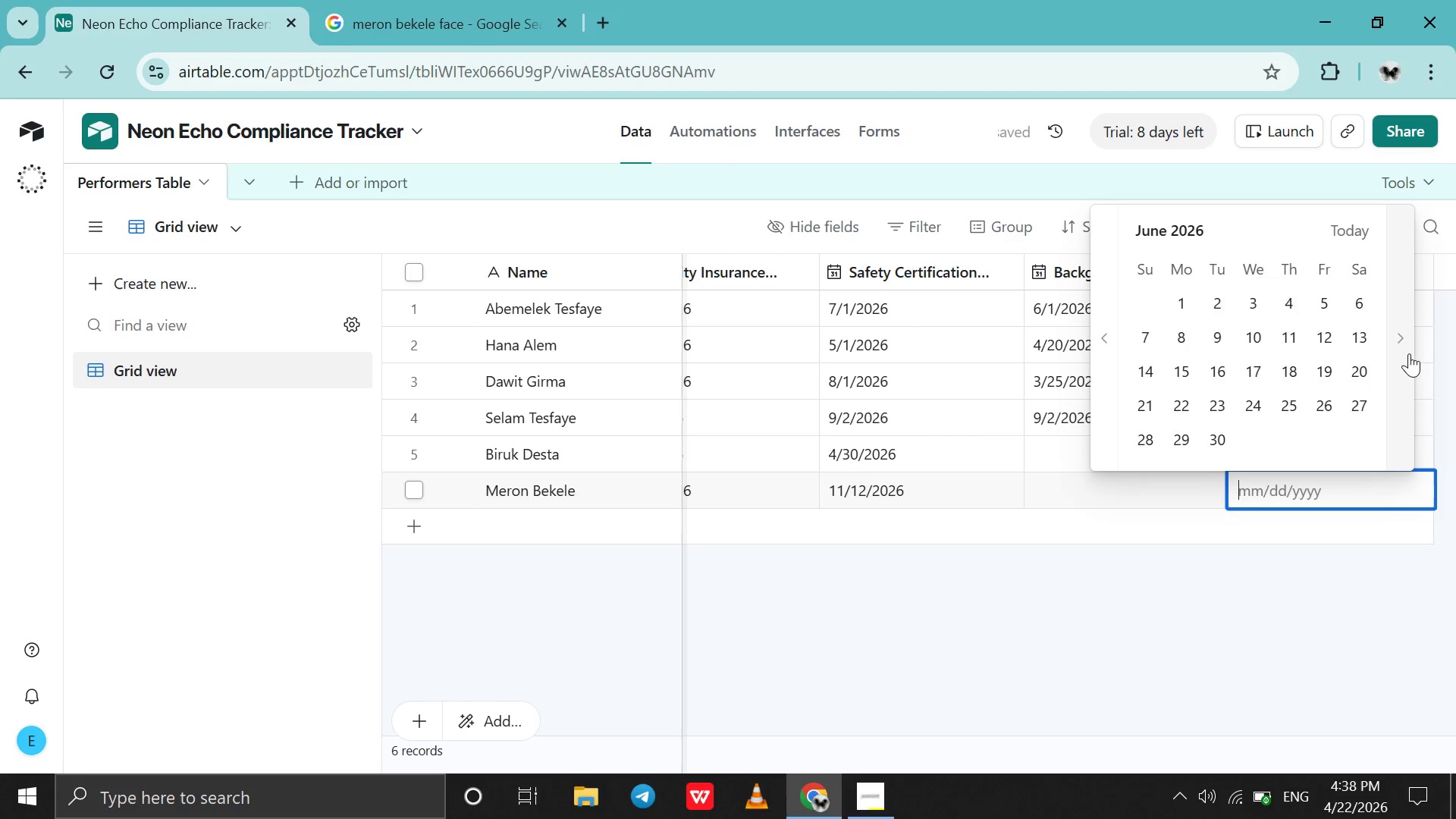 
triple_click([1409, 353])
 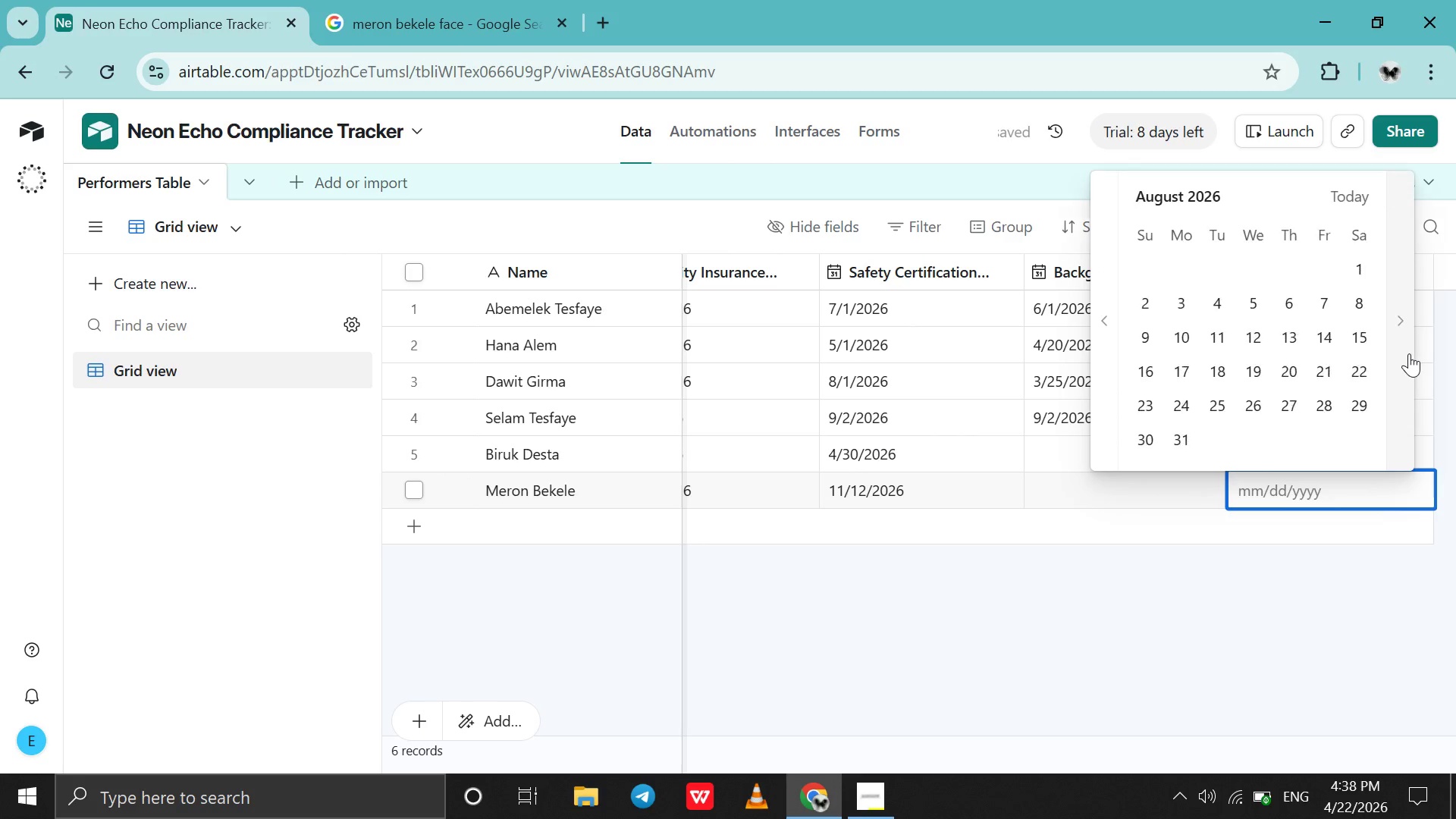 
double_click([1409, 353])
 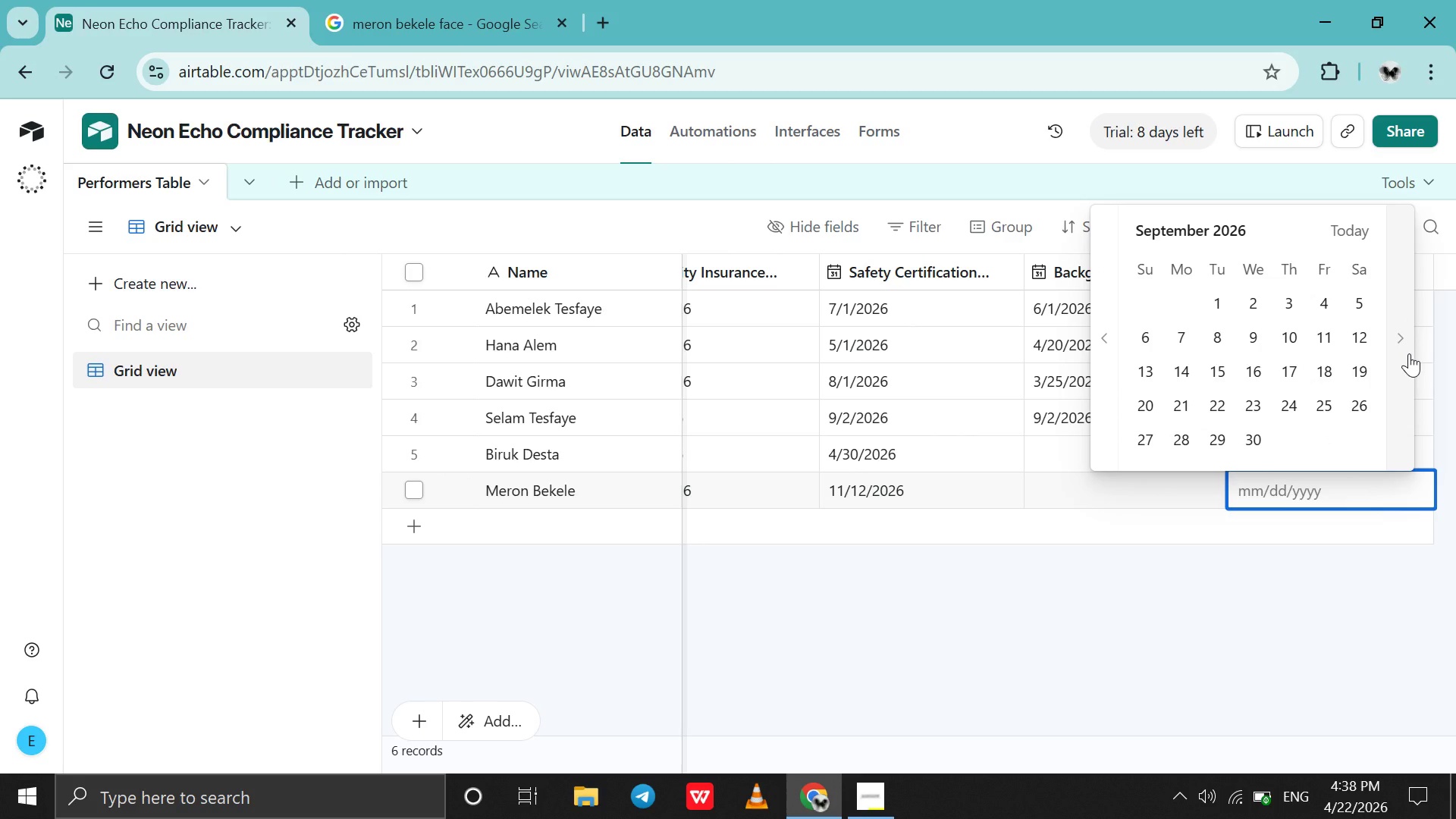 
left_click([1409, 353])
 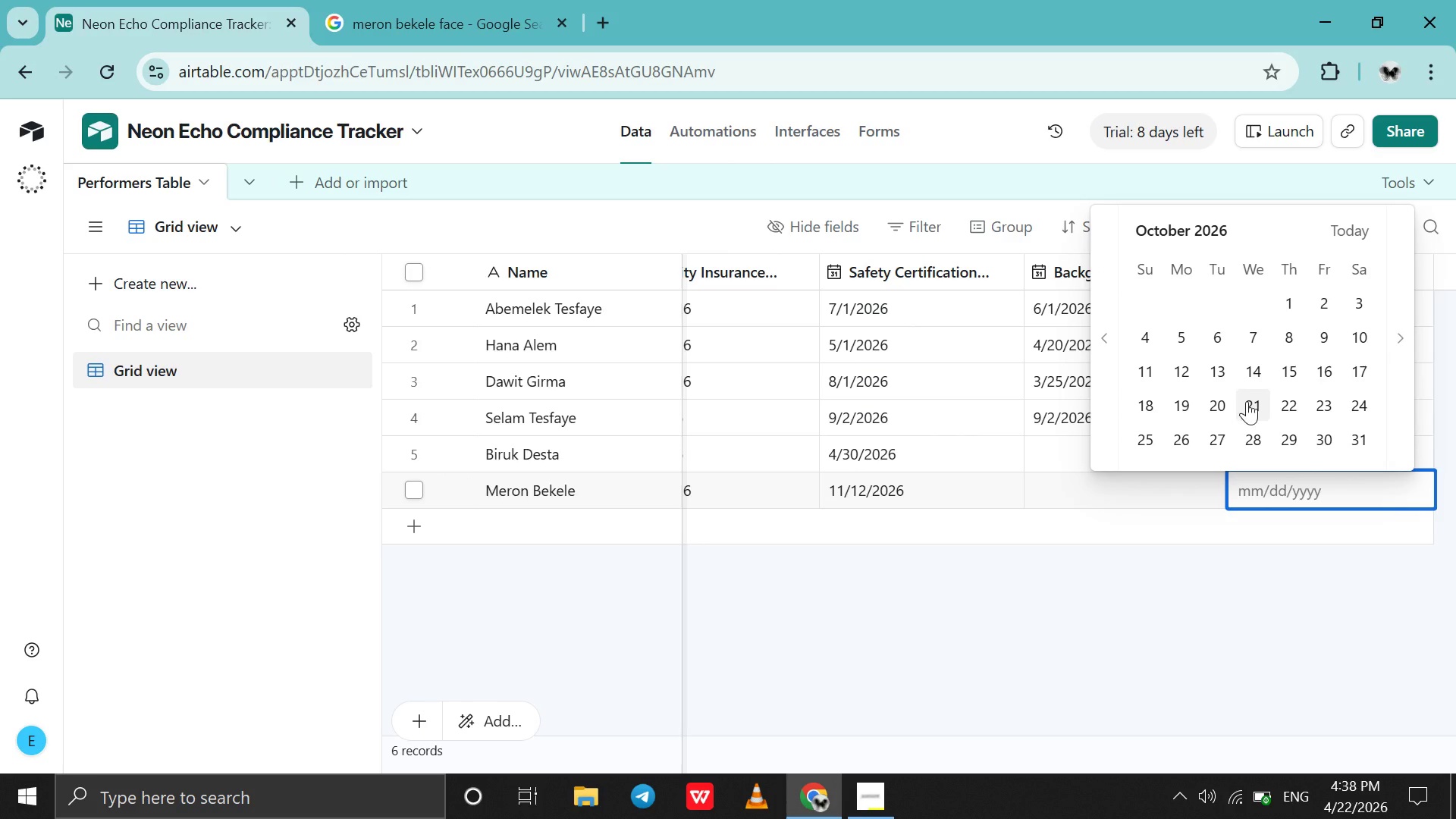 
left_click([1244, 401])
 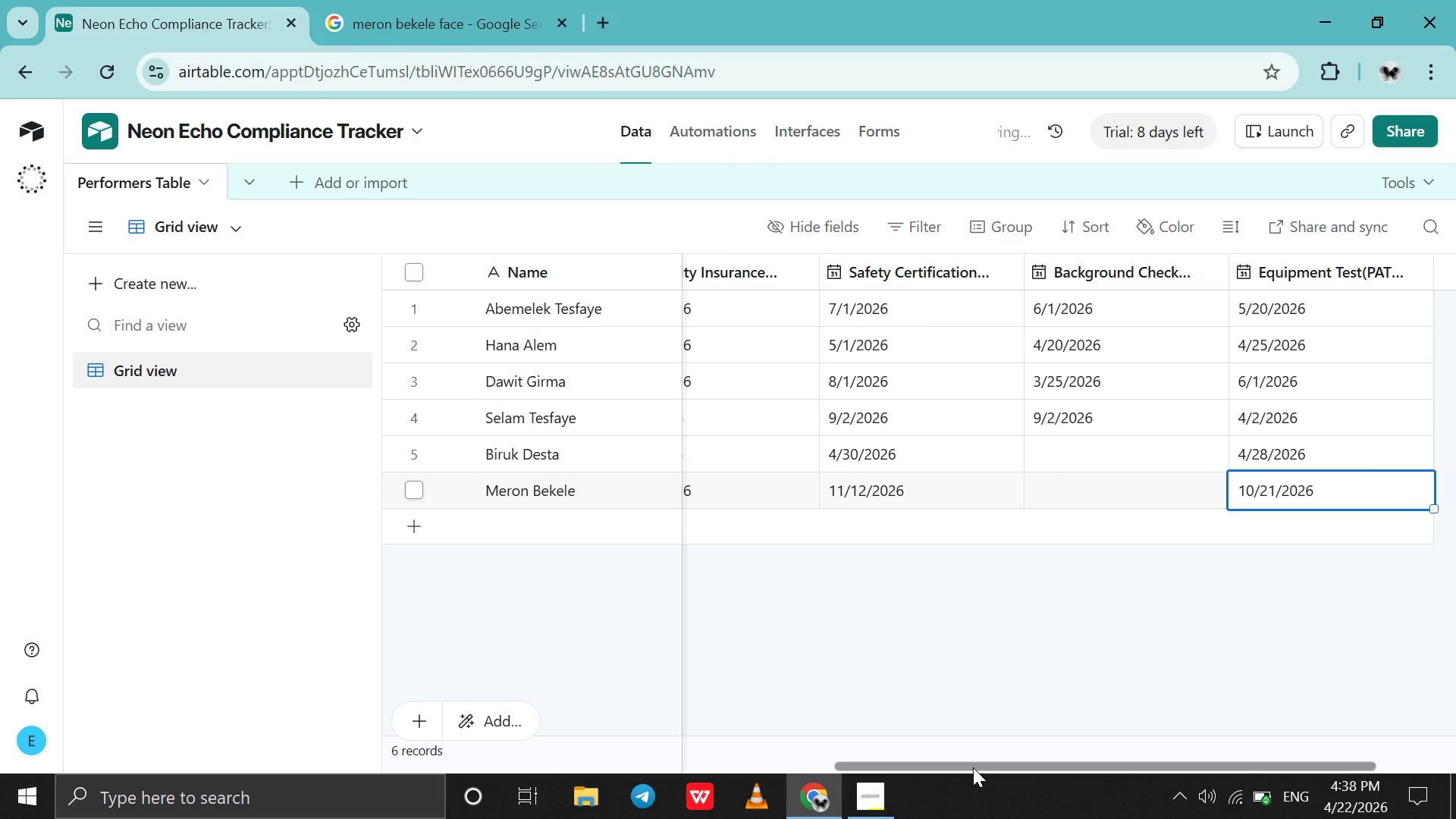 
left_click_drag(start_coordinate=[973, 767], to_coordinate=[530, 714])
 